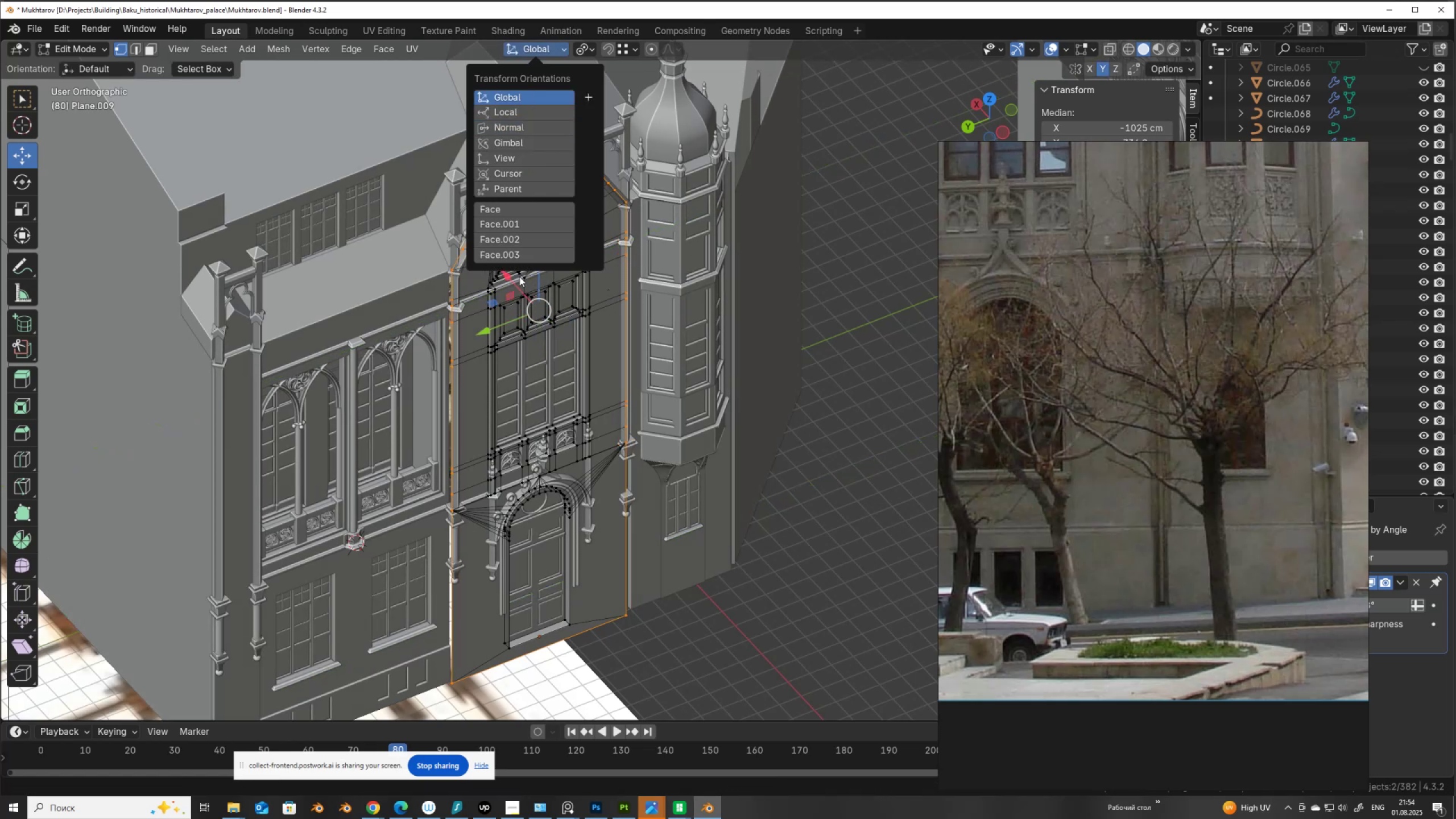 
left_click_drag(start_coordinate=[508, 278], to_coordinate=[504, 275])
 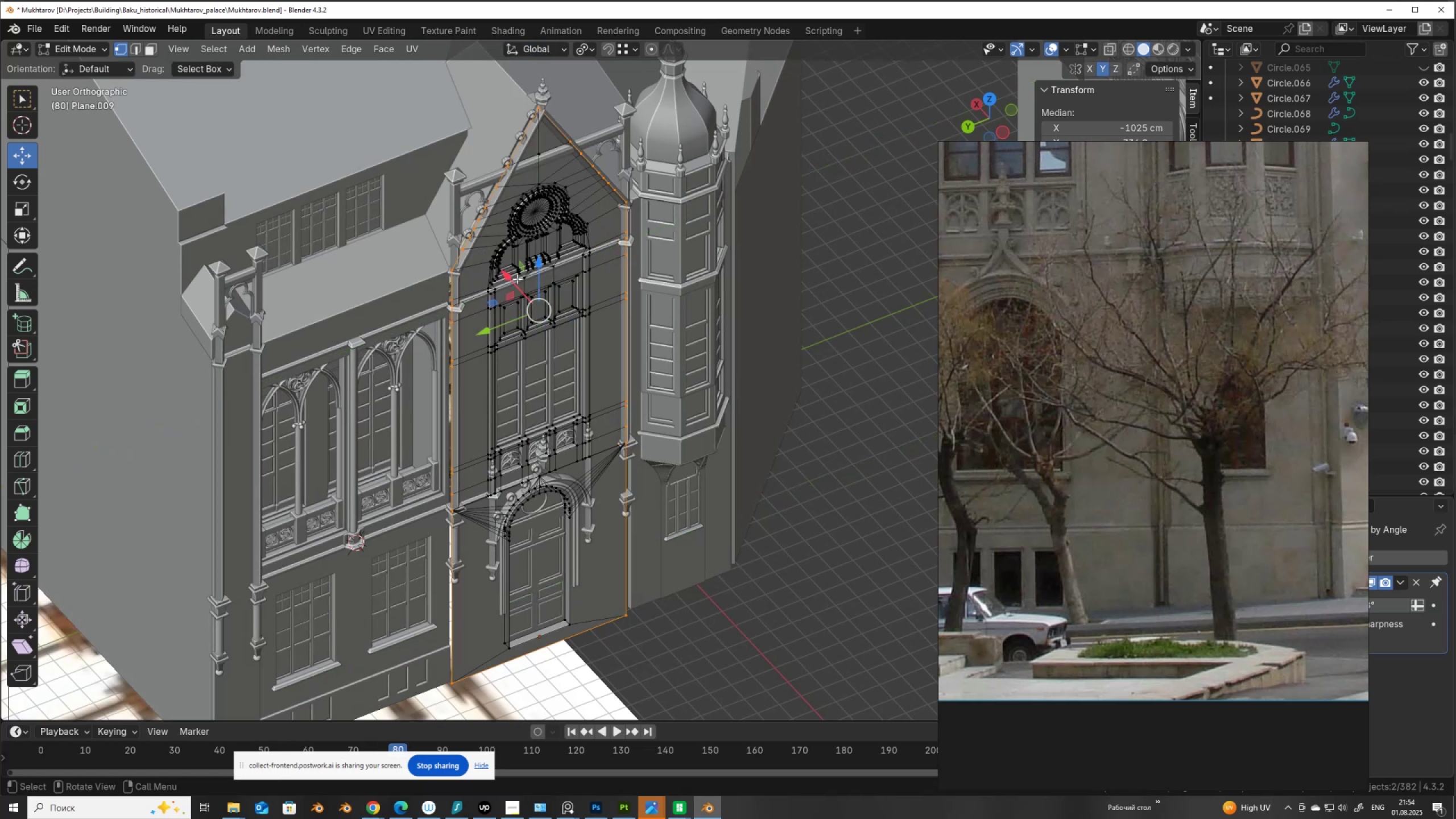 
left_click_drag(start_coordinate=[509, 279], to_coordinate=[503, 271])
 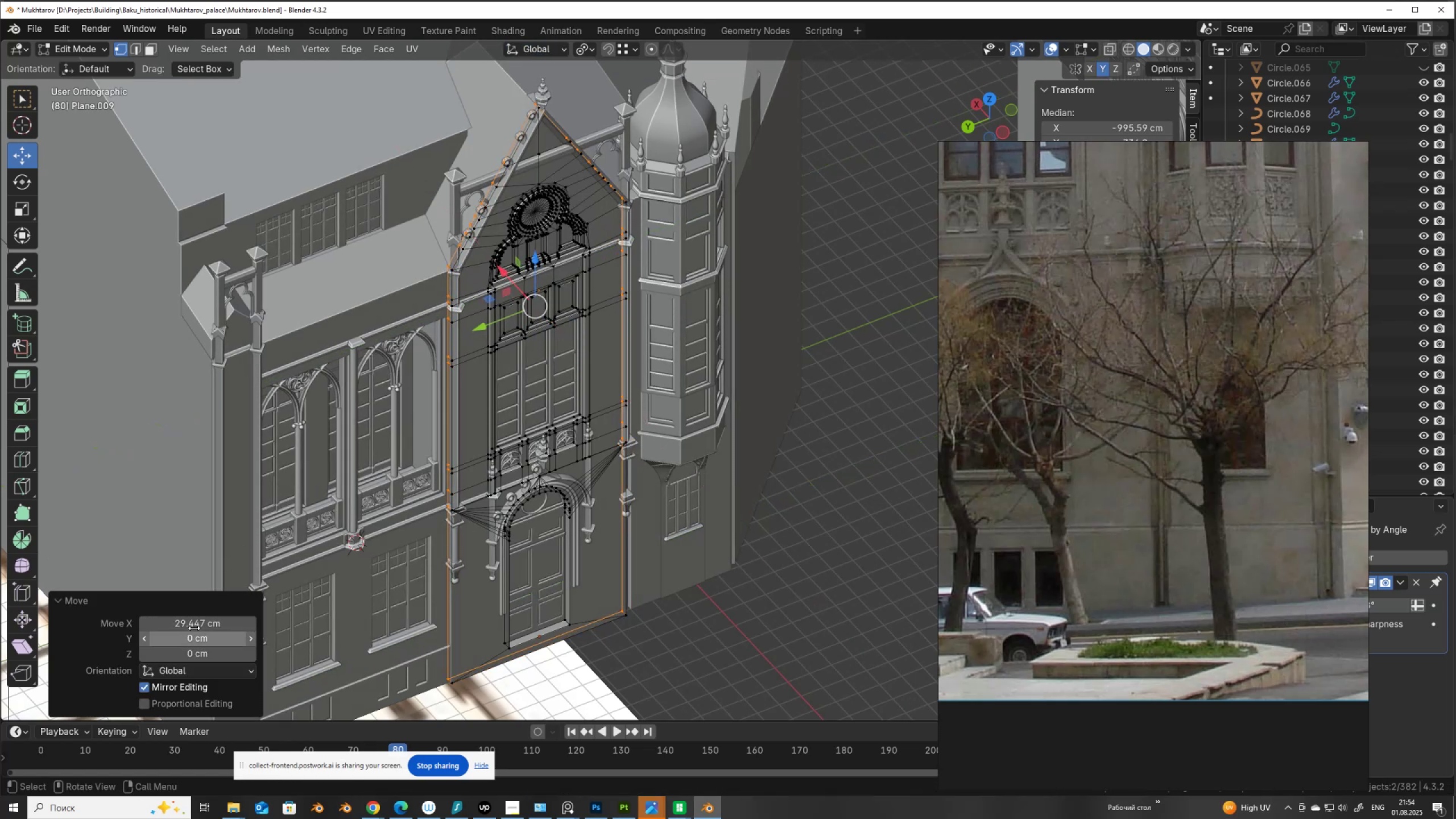 
left_click([196, 626])
 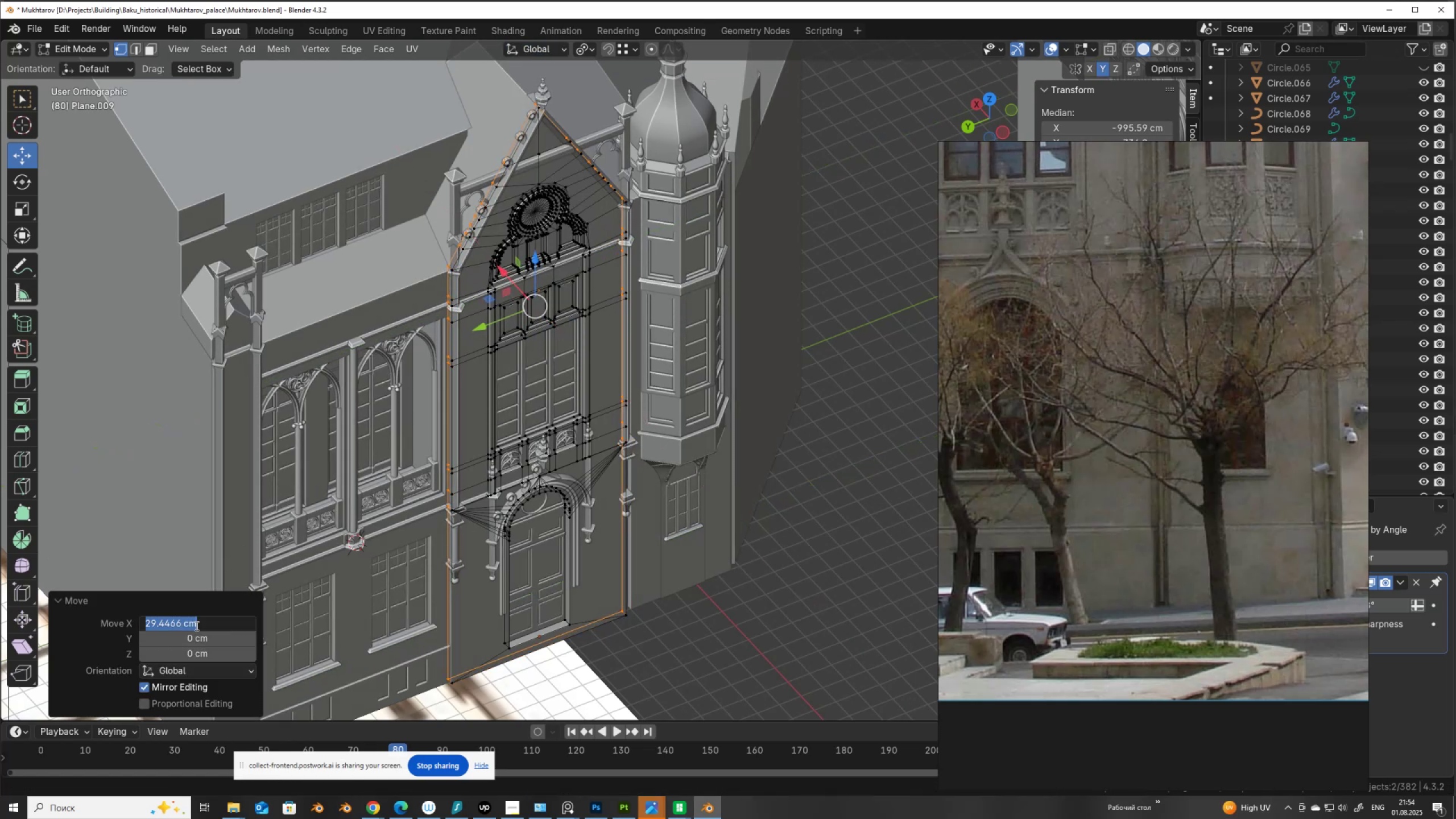 
key(Numpad2)
 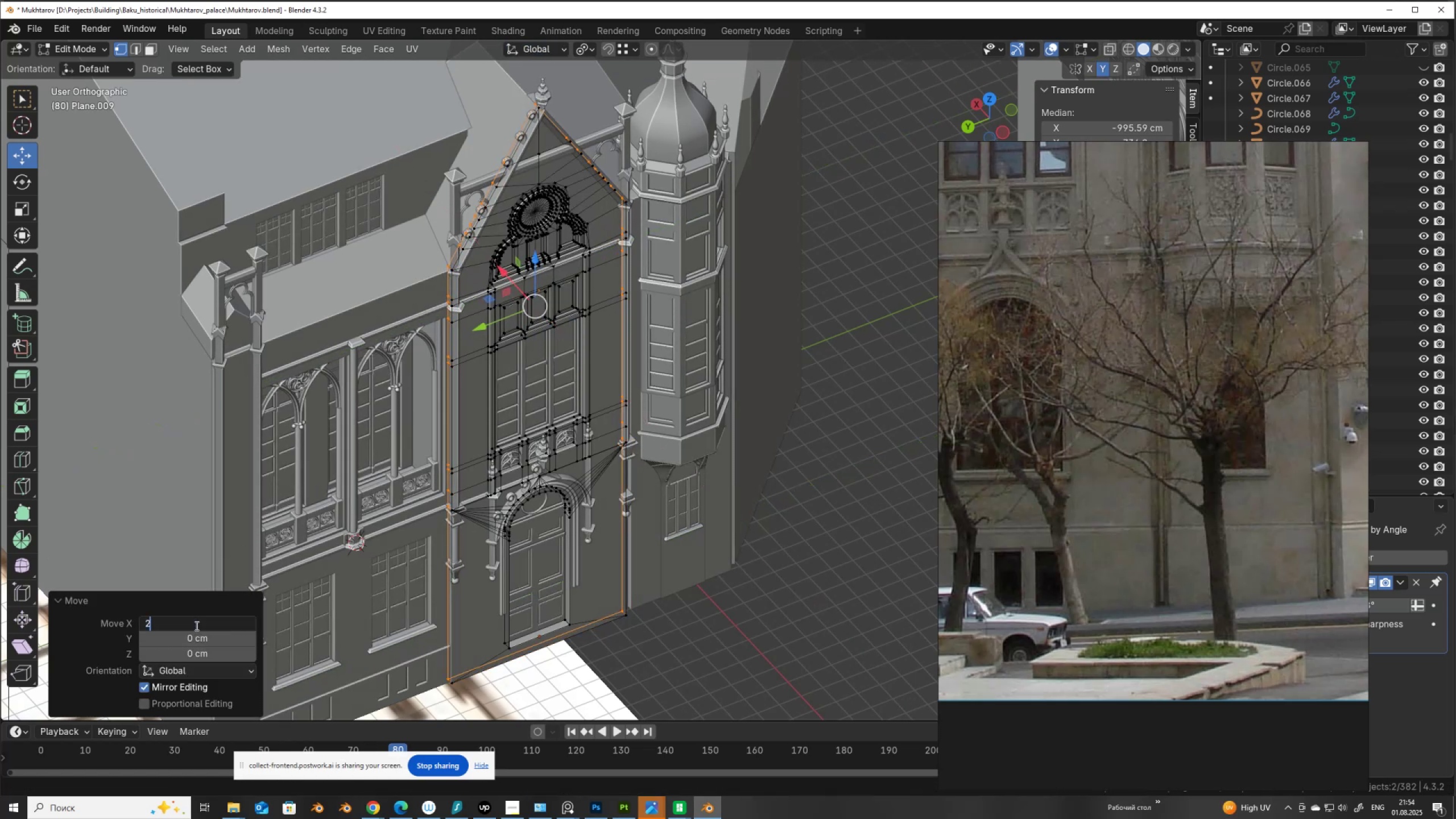 
key(Numpad0)
 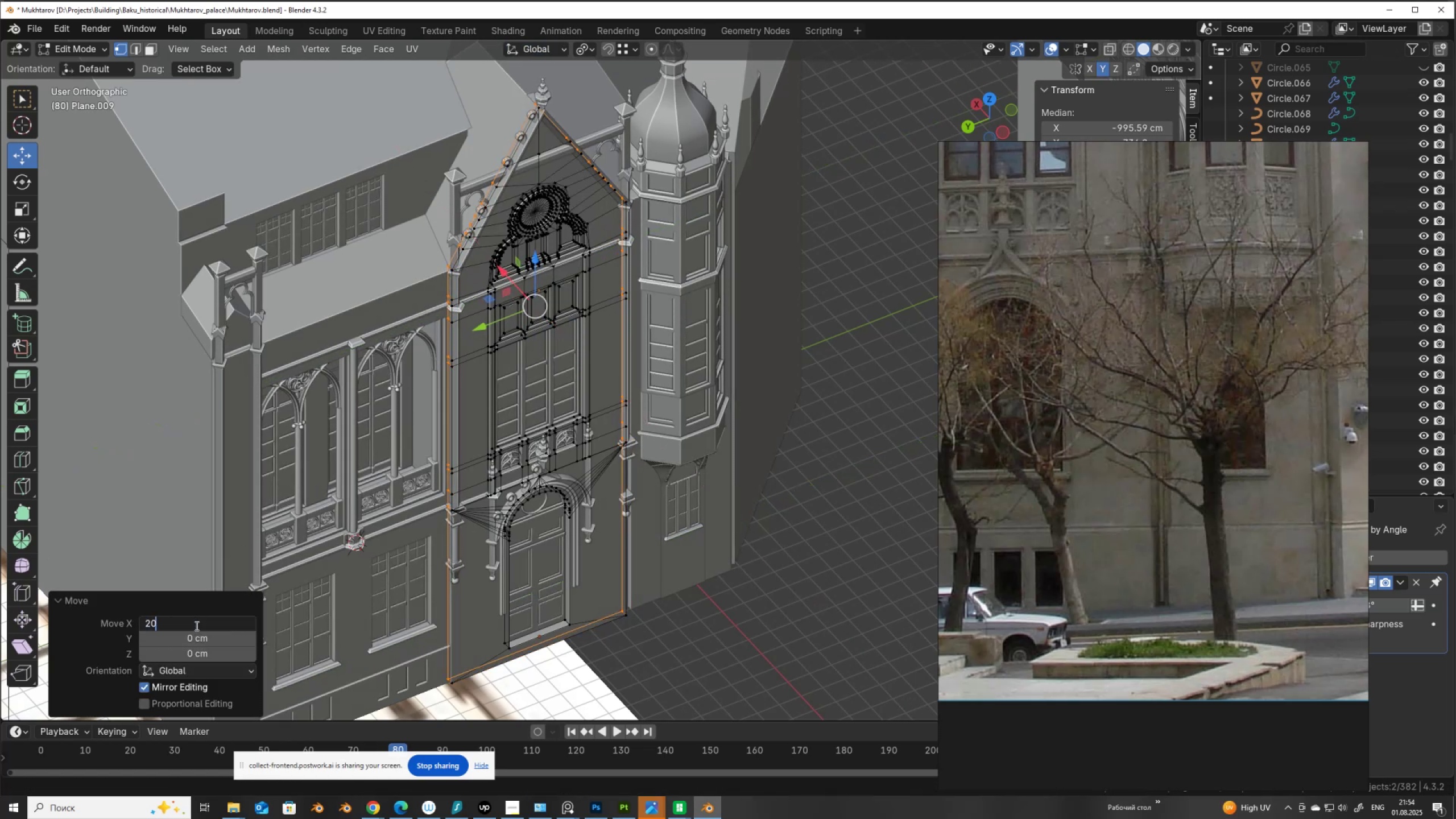 
key(NumpadEnter)
 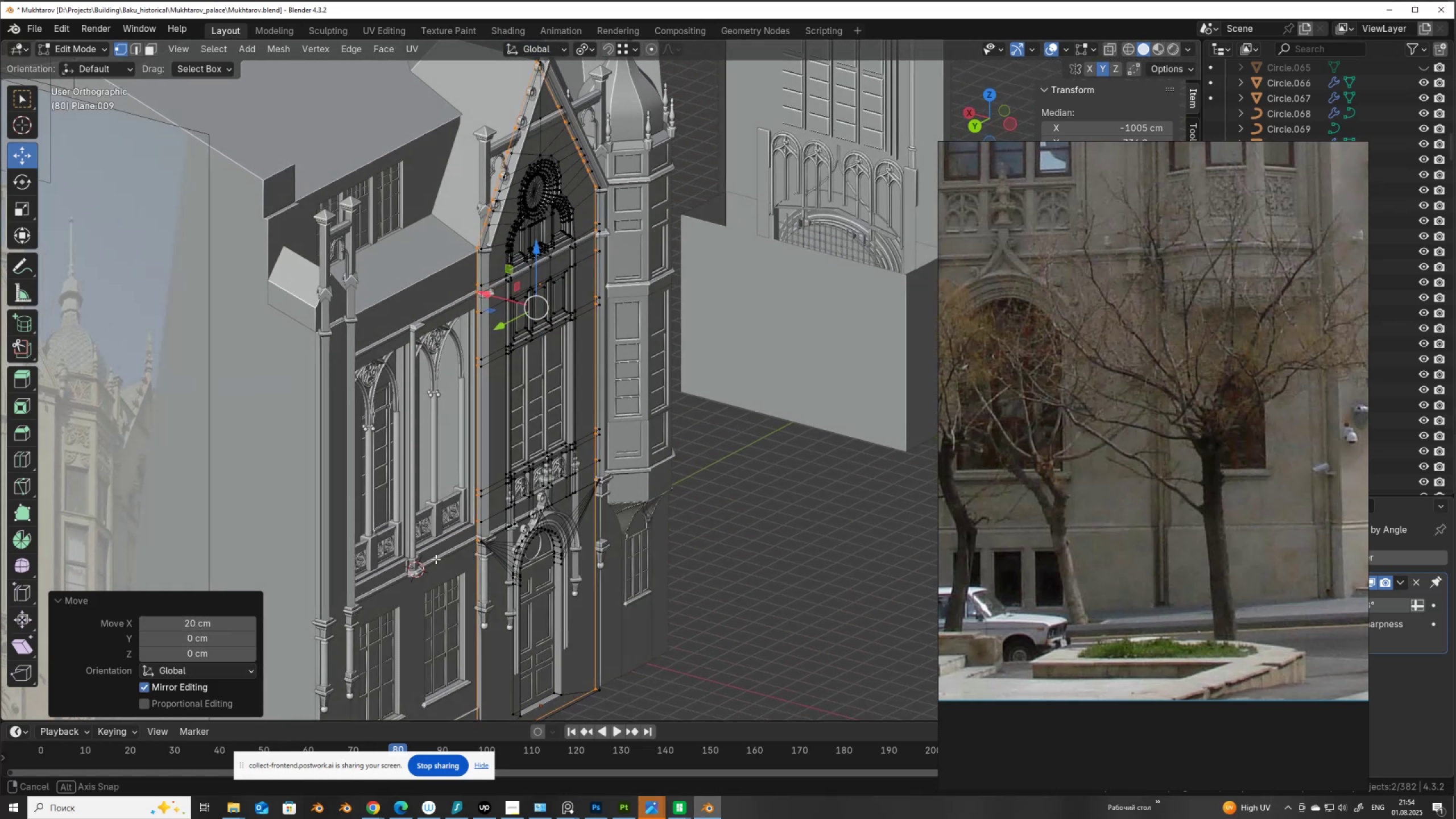 
key(Tab)
 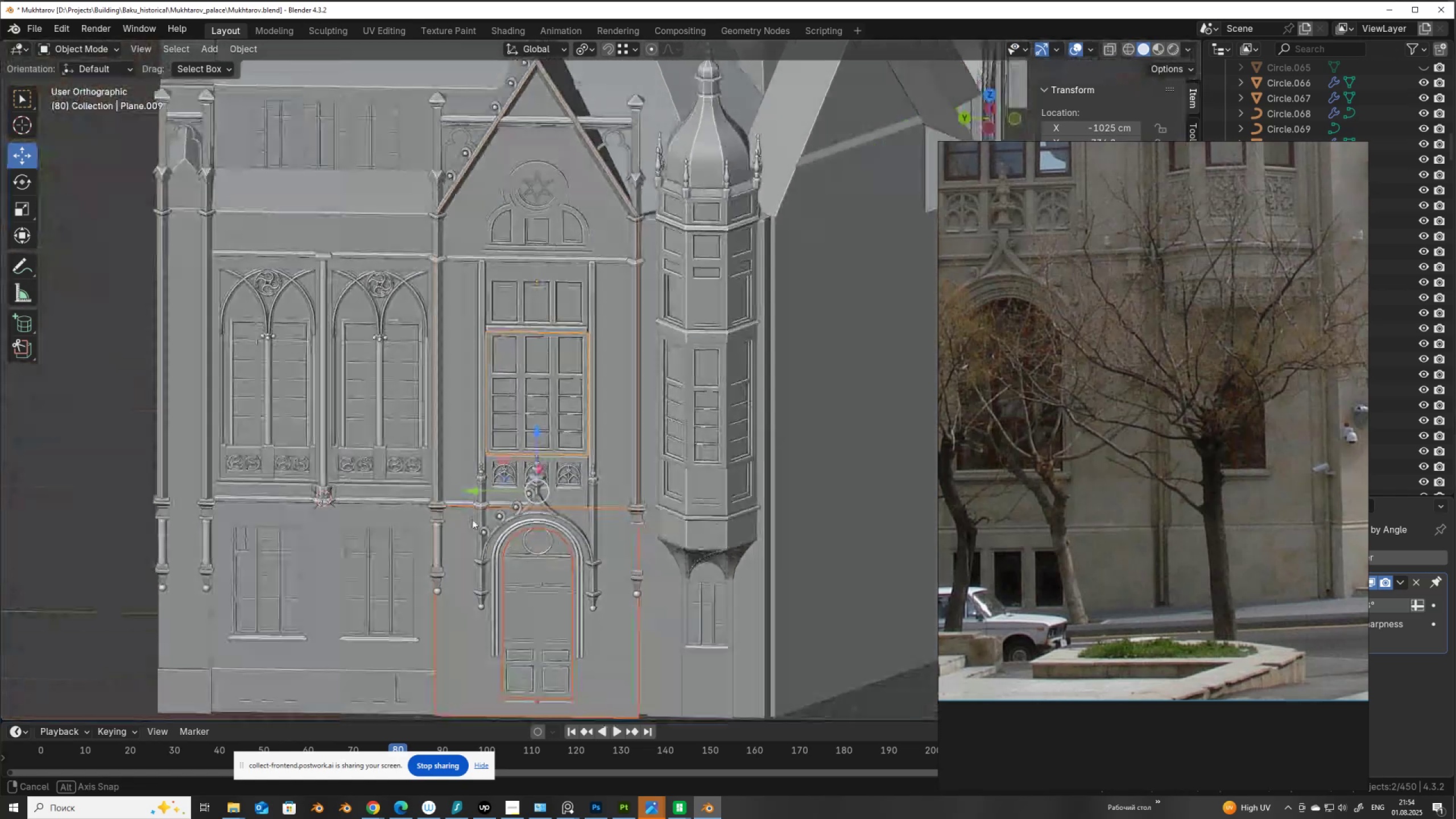 
hold_key(key=ShiftLeft, duration=0.58)
 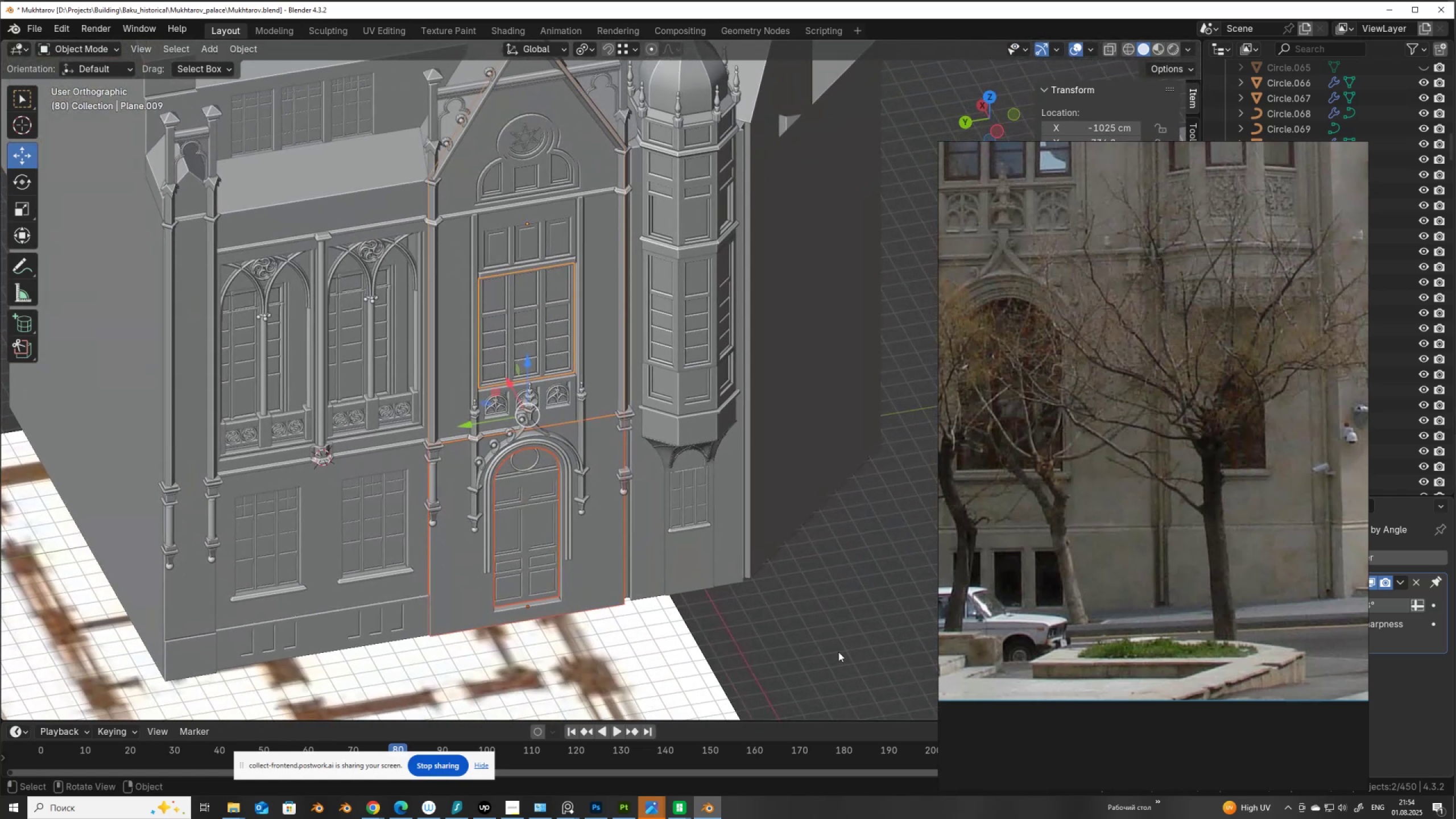 
left_click([838, 652])
 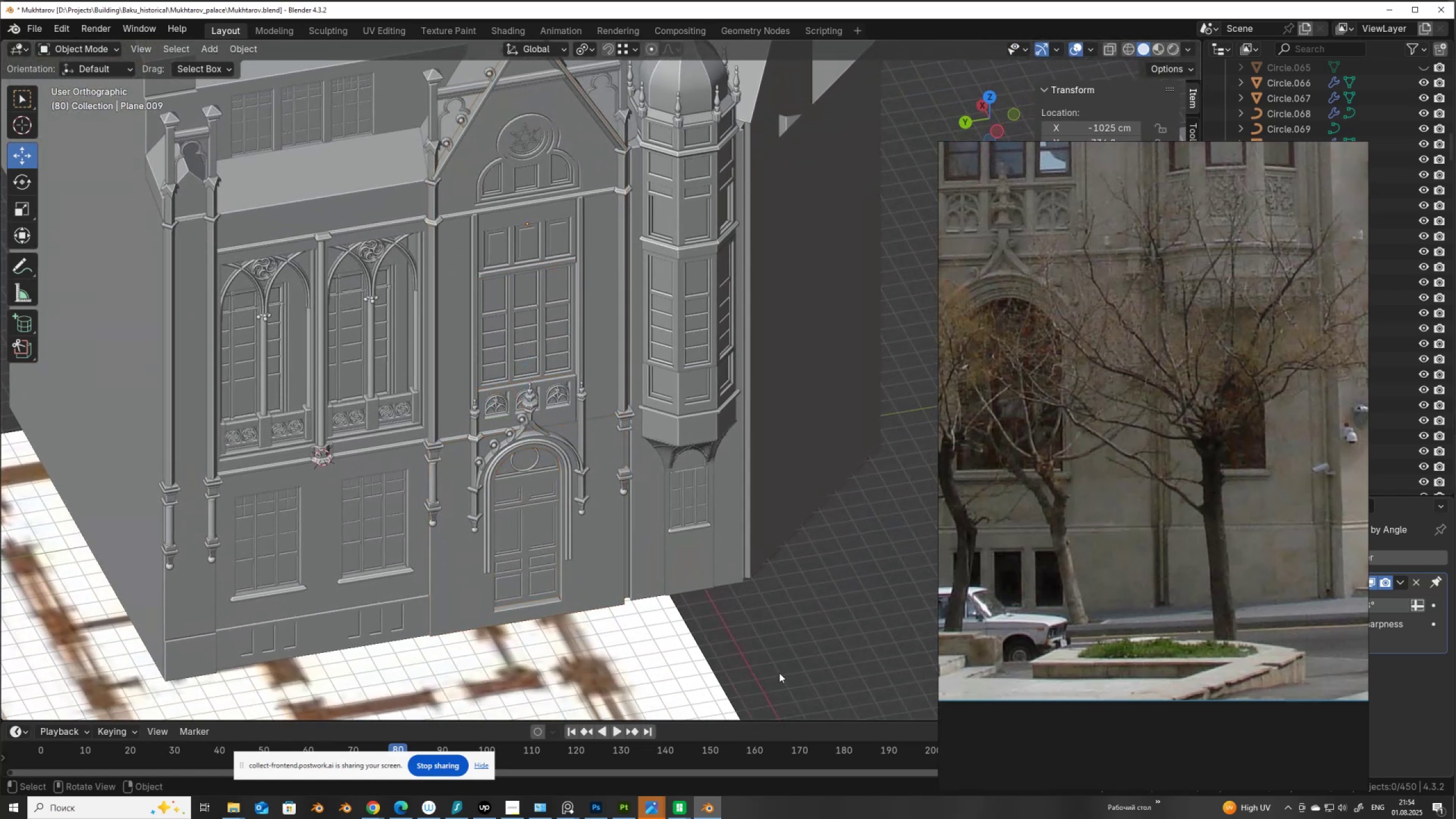 
scroll: coordinate [789, 642], scroll_direction: down, amount: 1.0
 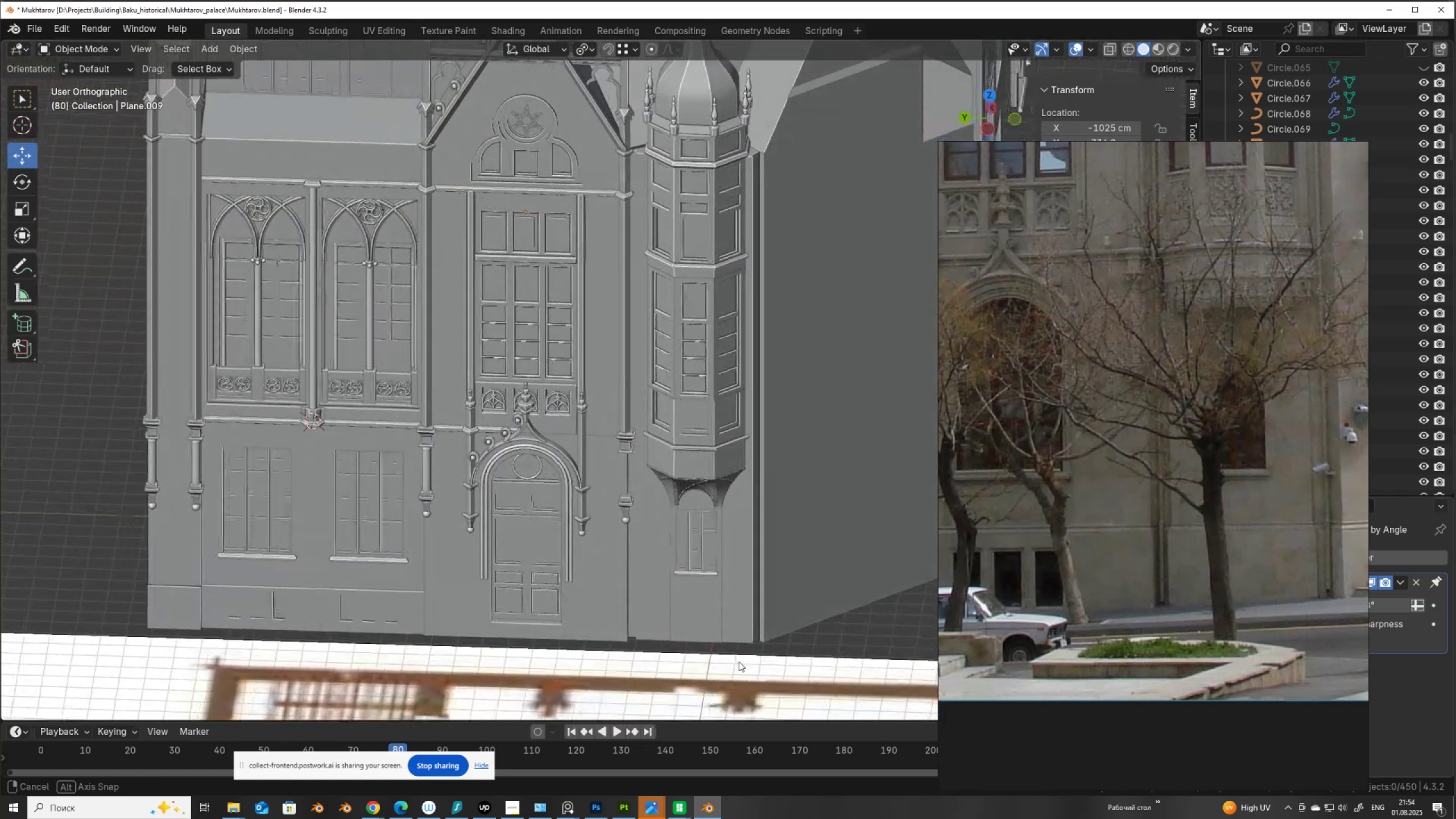 
key(Control+S)
 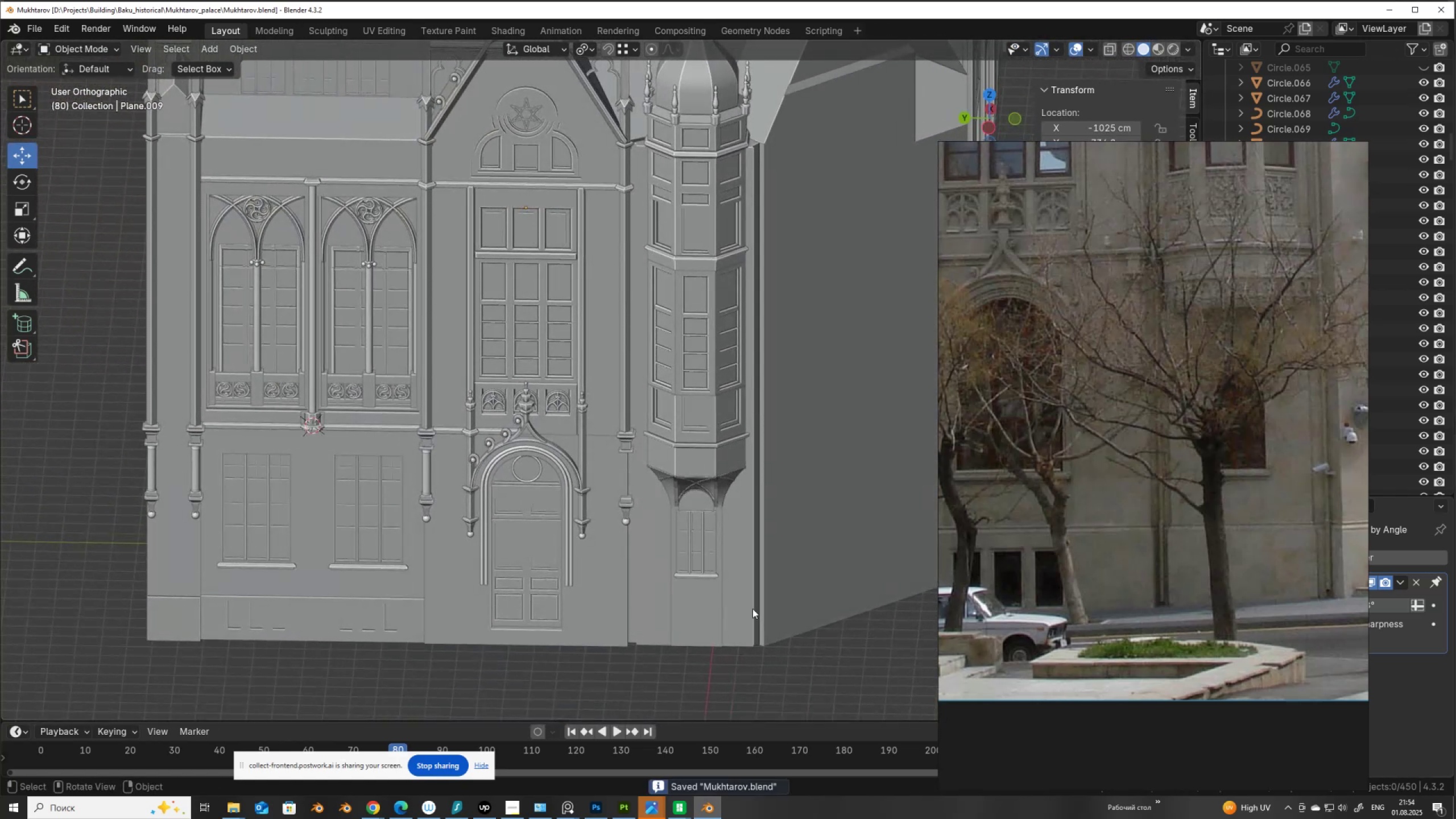 
scroll: coordinate [748, 557], scroll_direction: down, amount: 1.0
 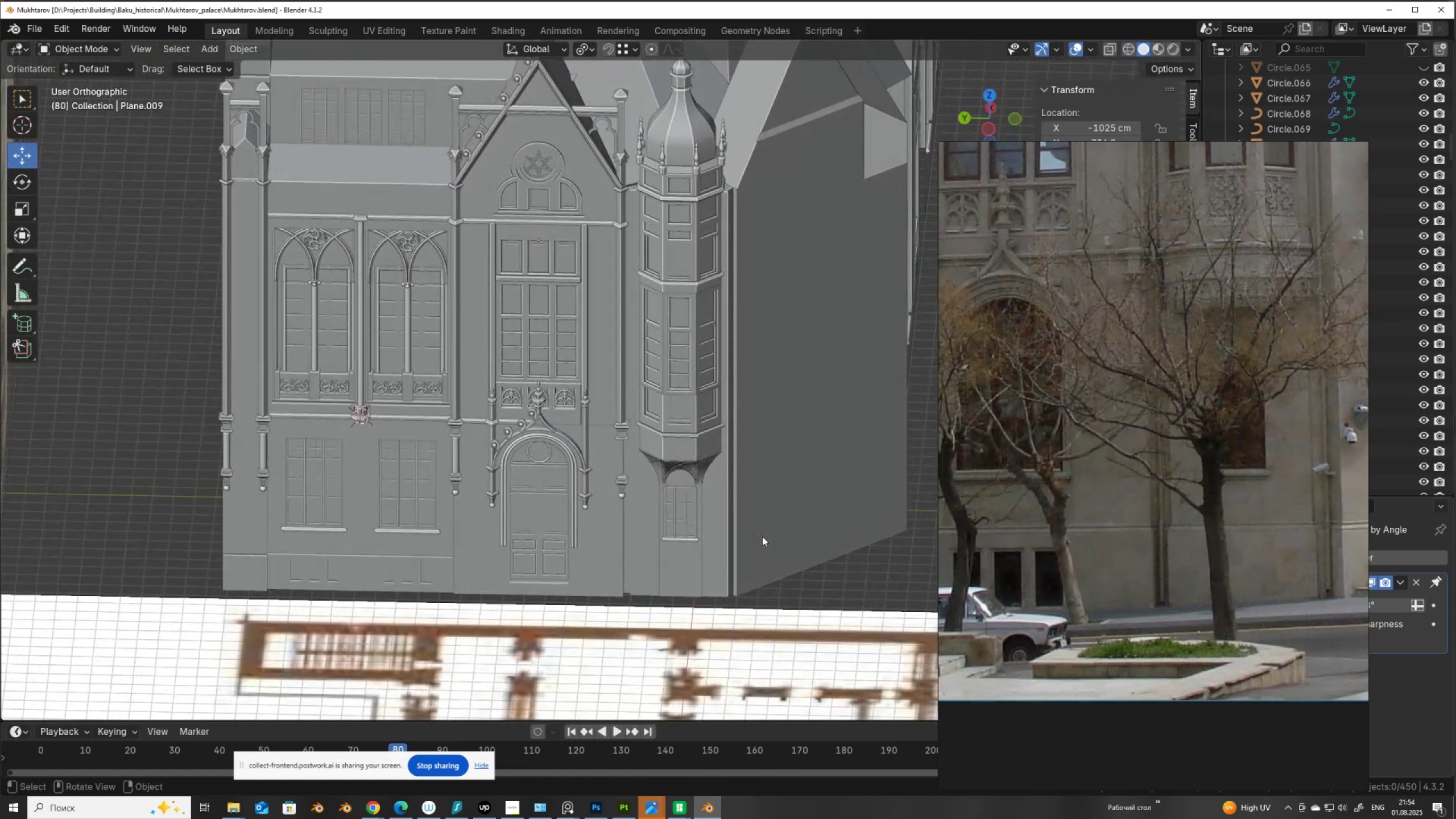 
wait(16.18)
 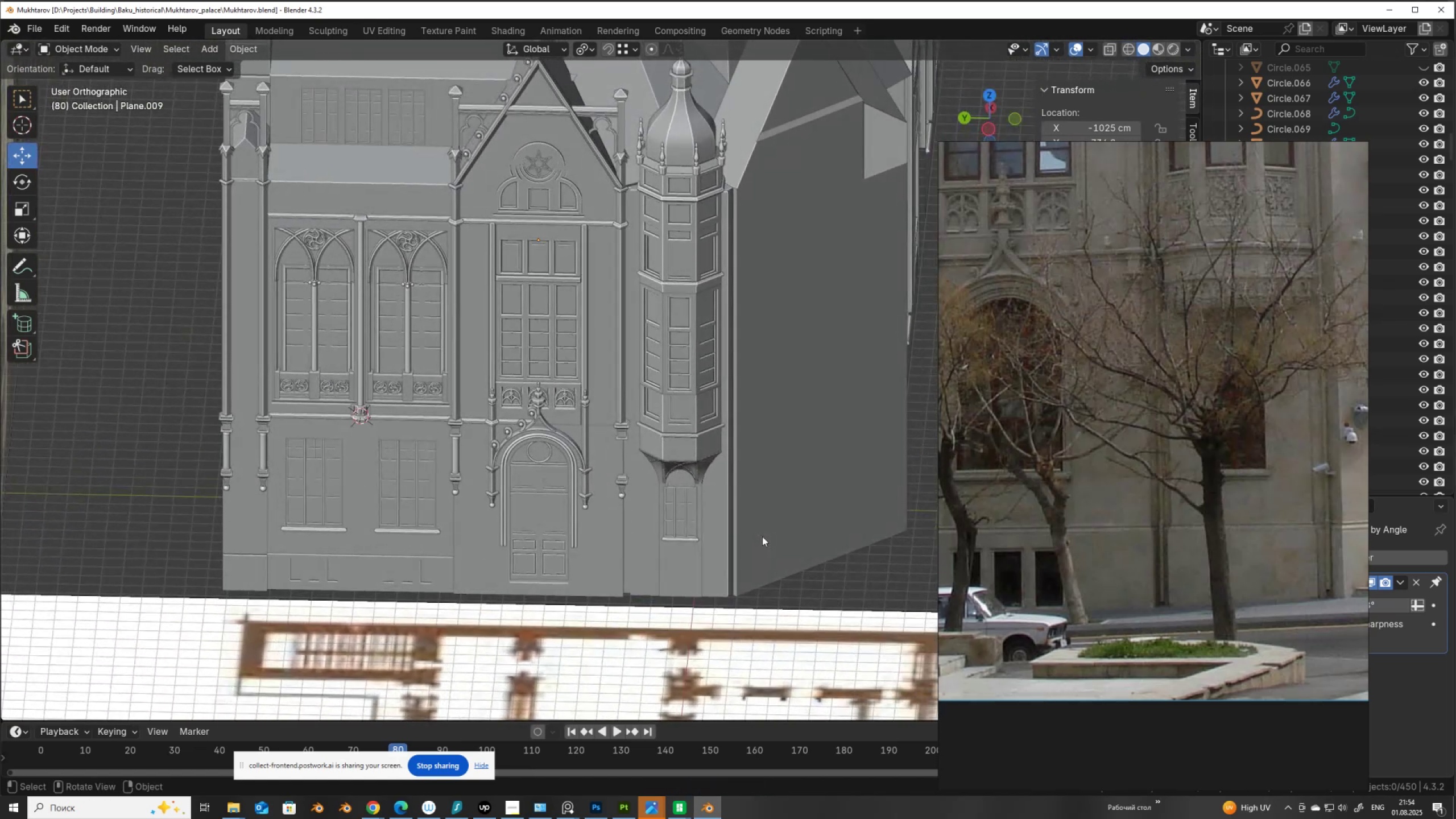 
key(Control+ControlLeft)
 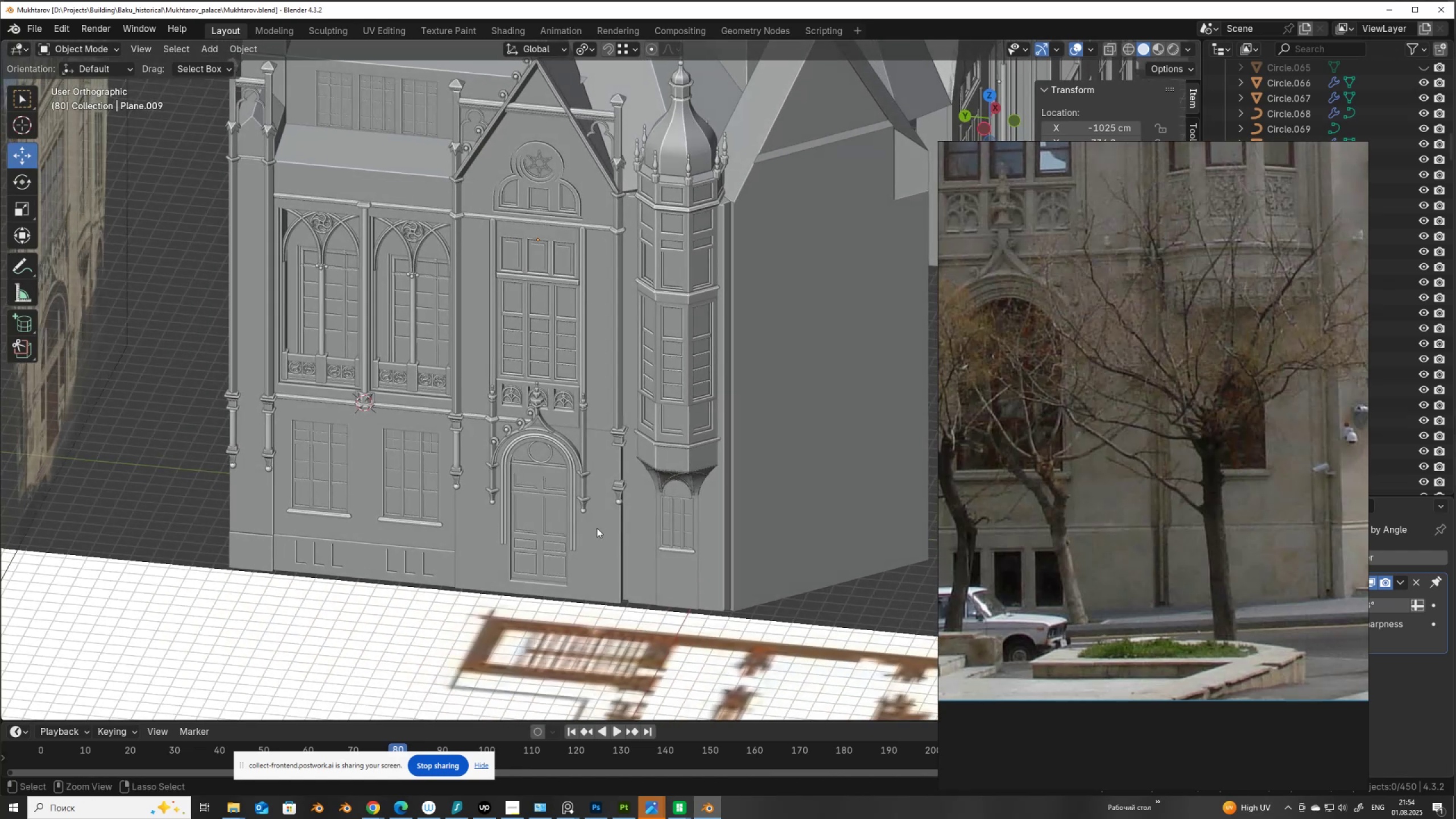 
key(Control+S)
 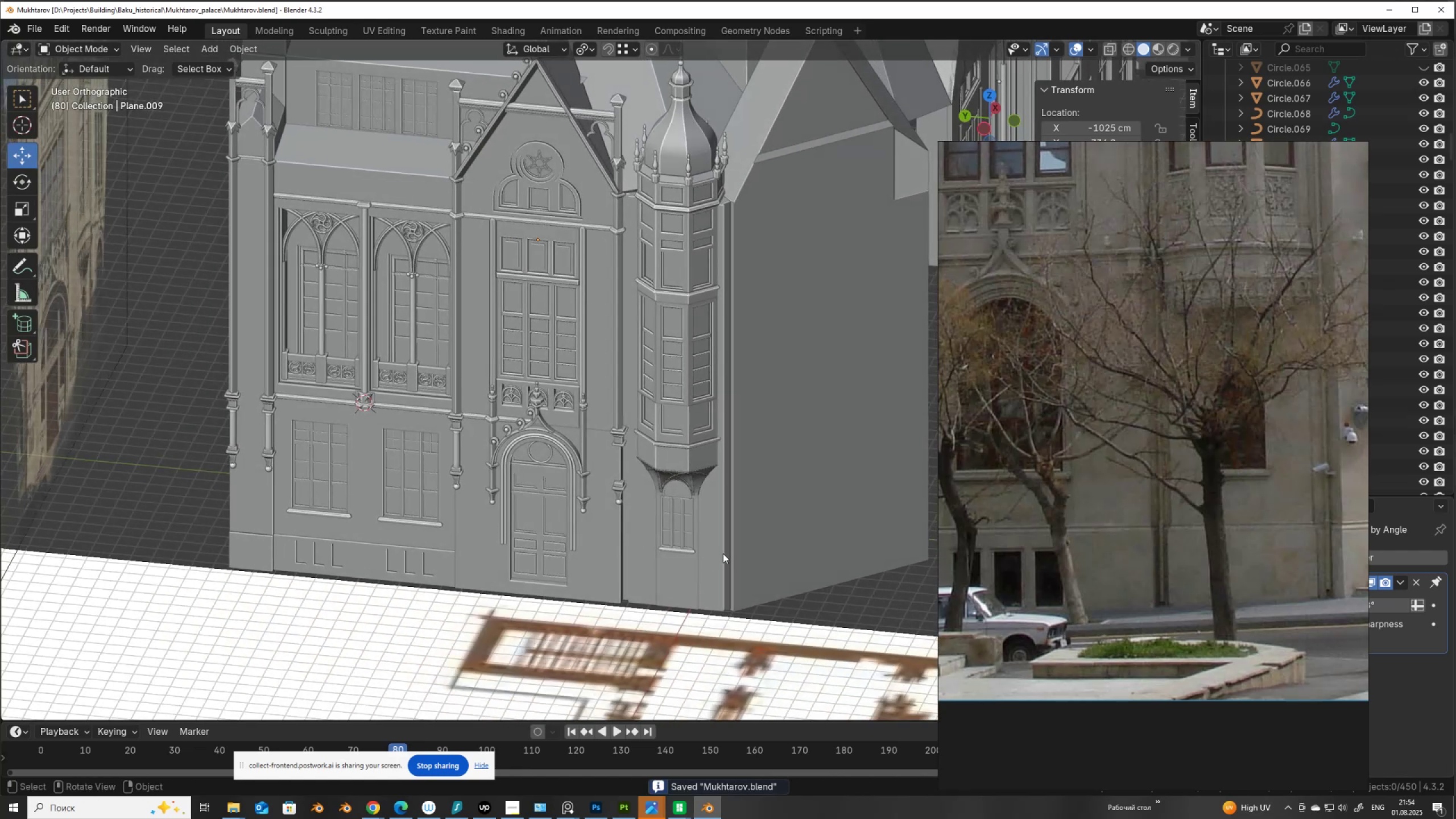 
scroll: coordinate [726, 535], scroll_direction: up, amount: 2.0
 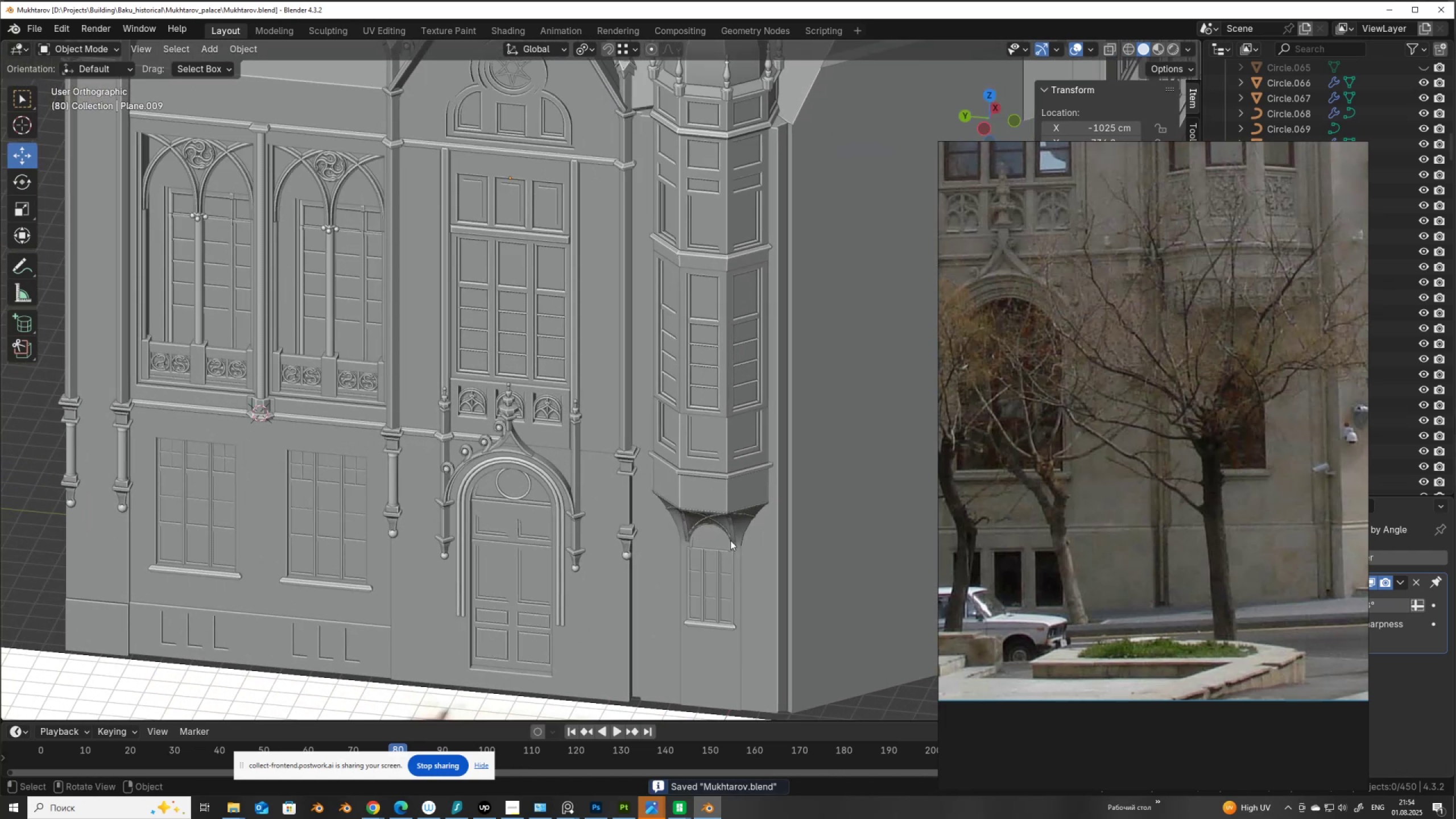 
hold_key(key=ShiftLeft, duration=1.12)
 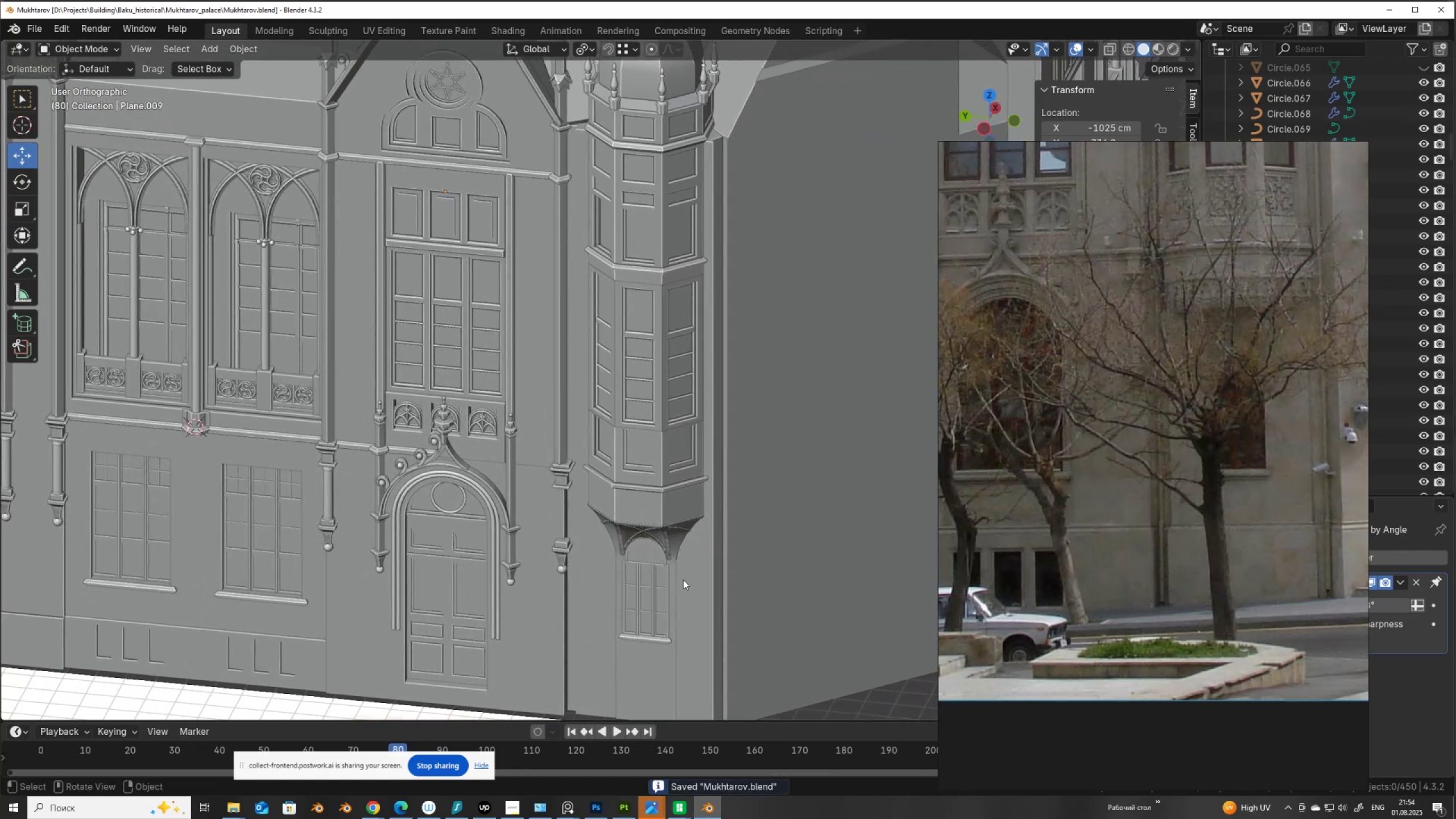 
scroll: coordinate [683, 580], scroll_direction: down, amount: 1.0
 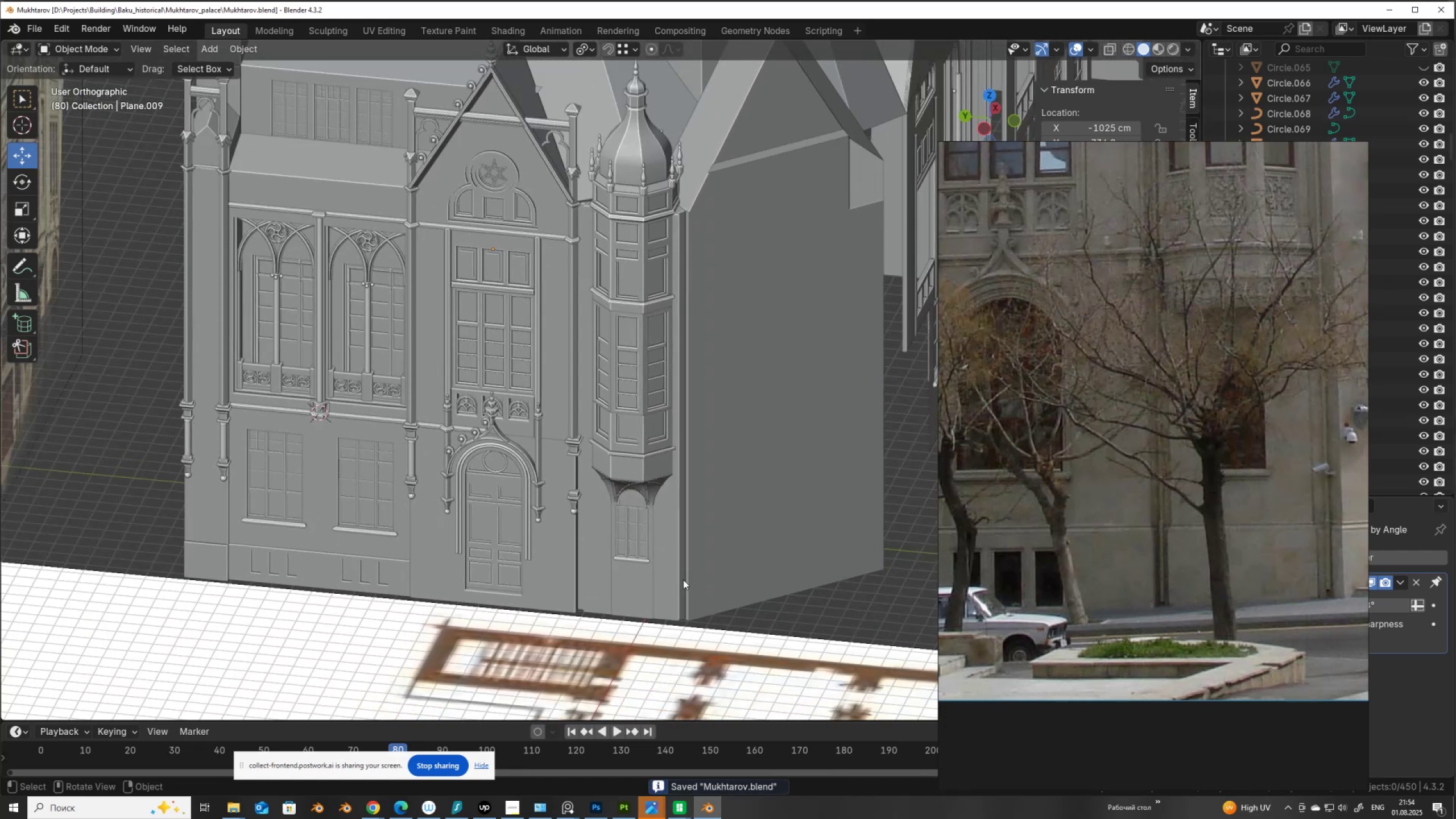 
hold_key(key=ShiftLeft, duration=0.59)
 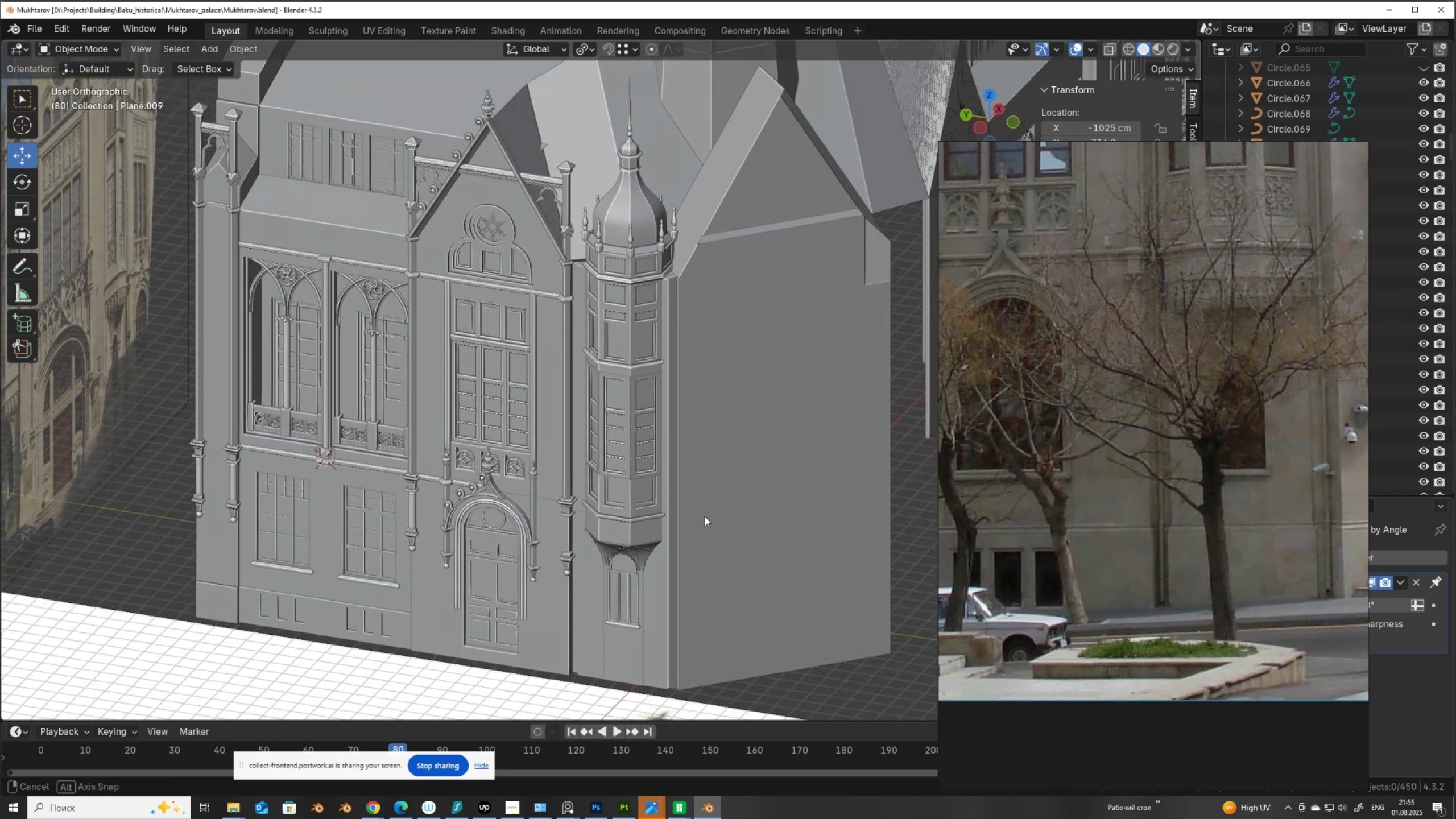 
wait(9.45)
 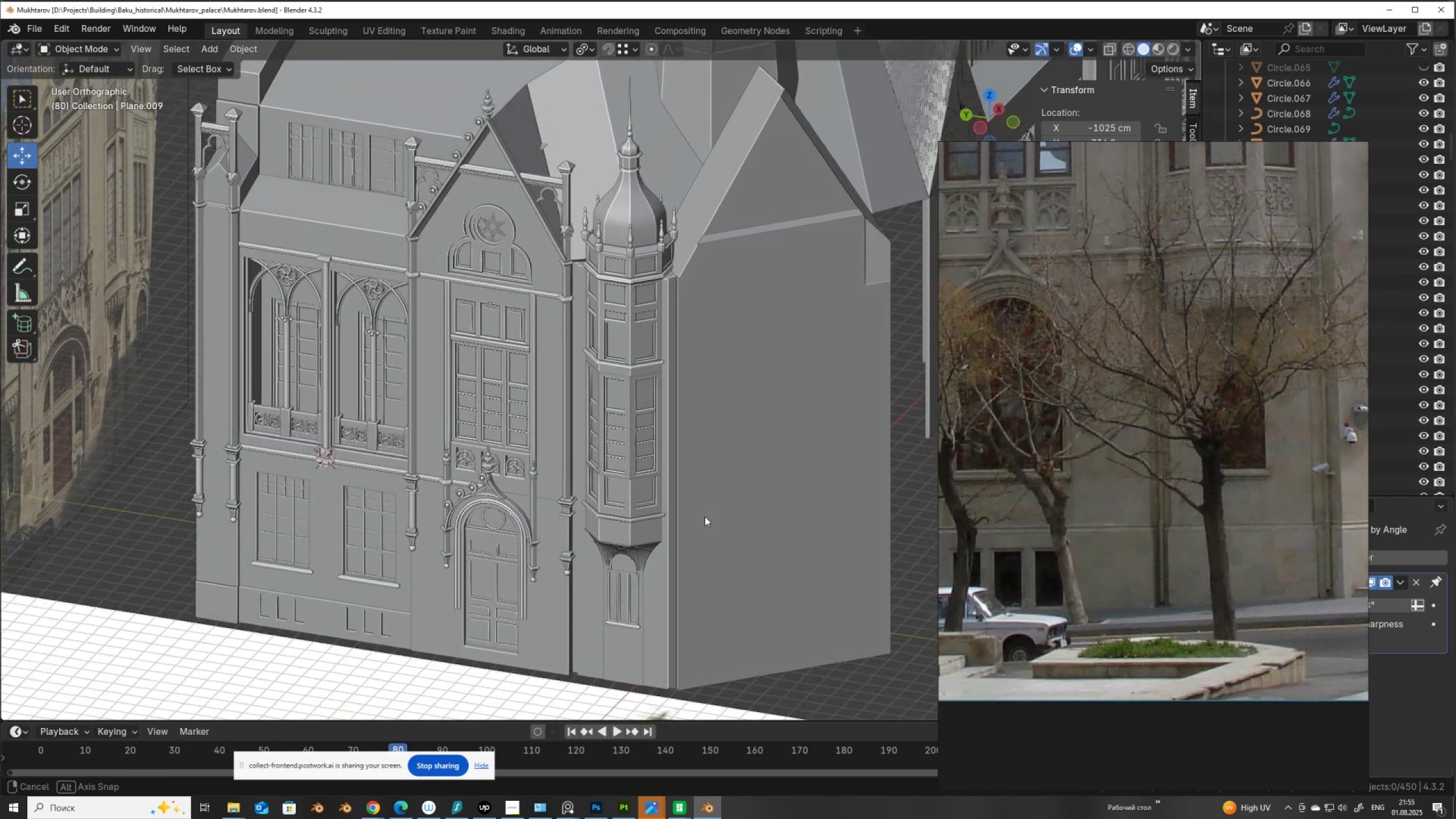 
scroll: coordinate [703, 575], scroll_direction: up, amount: 2.0
 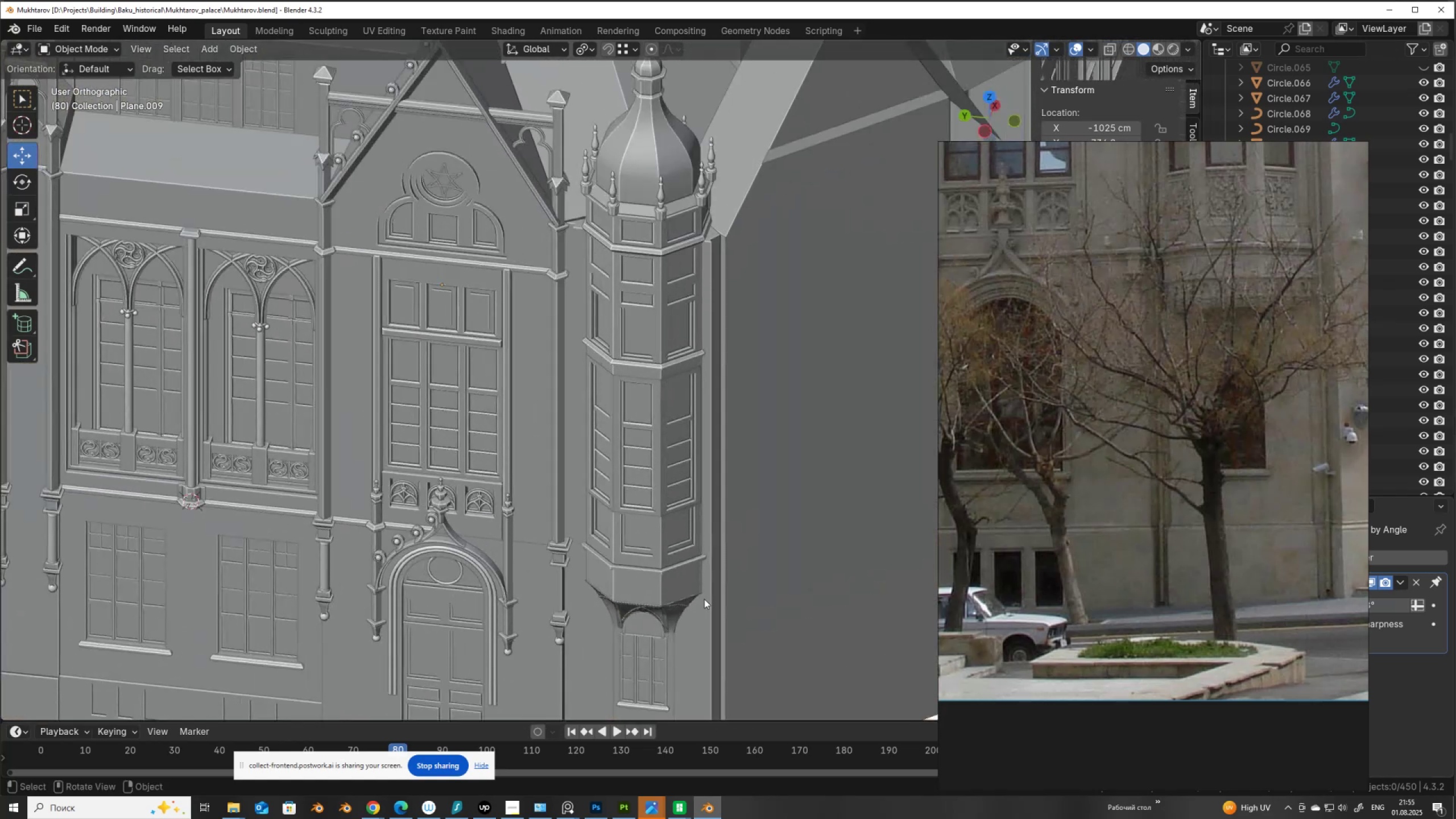 
hold_key(key=ShiftLeft, duration=0.49)
 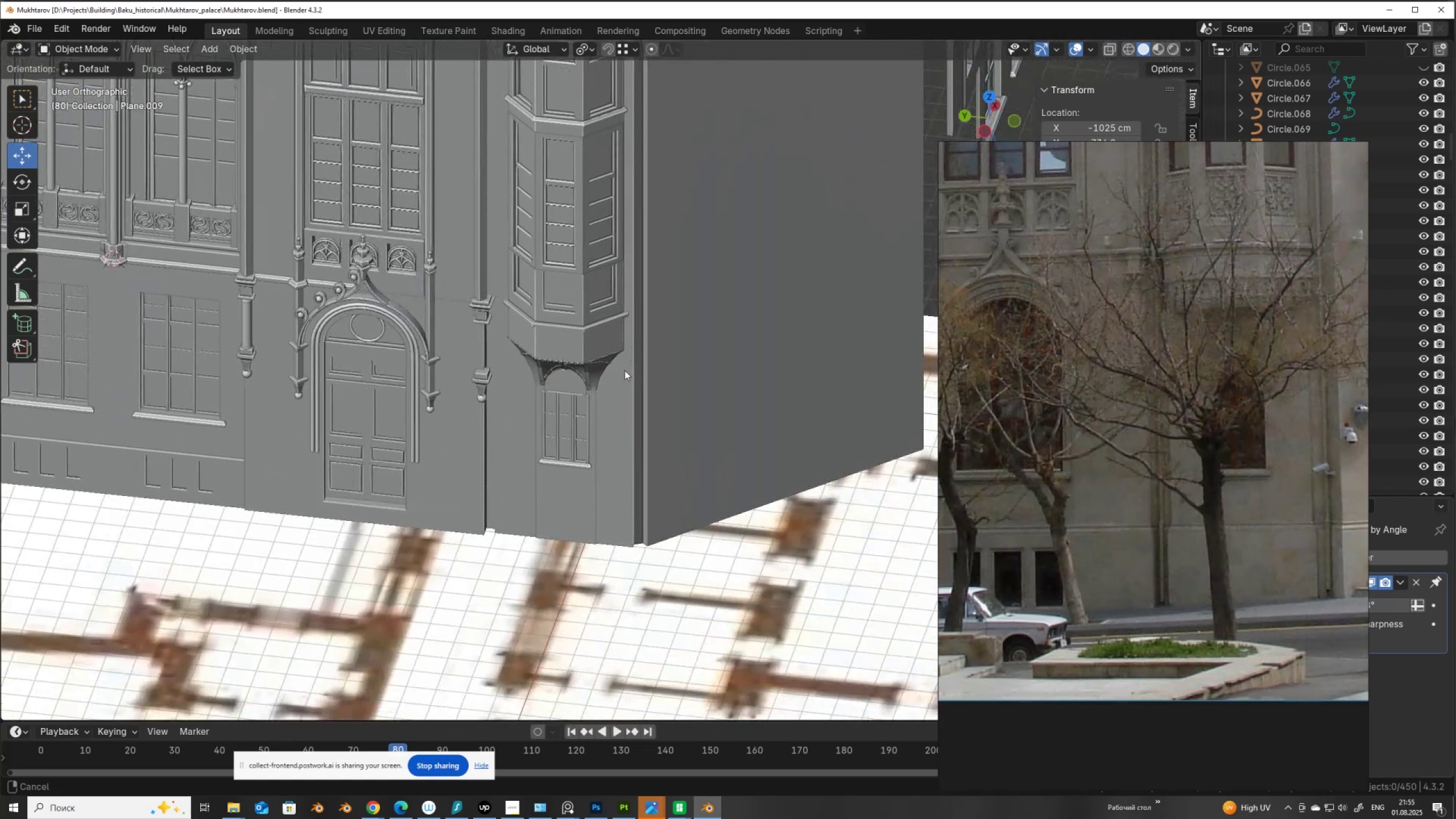 
scroll: coordinate [579, 477], scroll_direction: up, amount: 4.0
 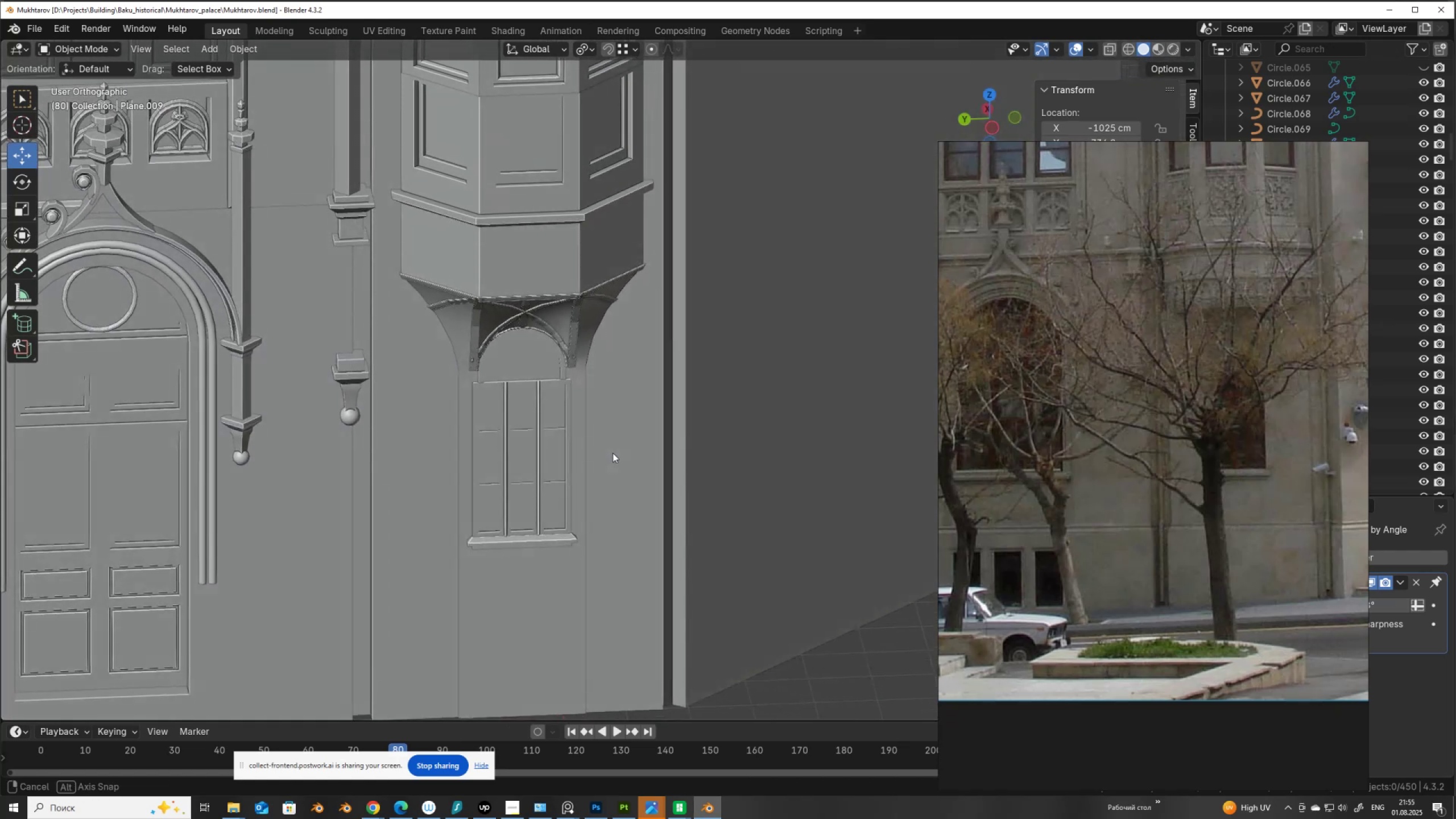 
wait(10.18)
 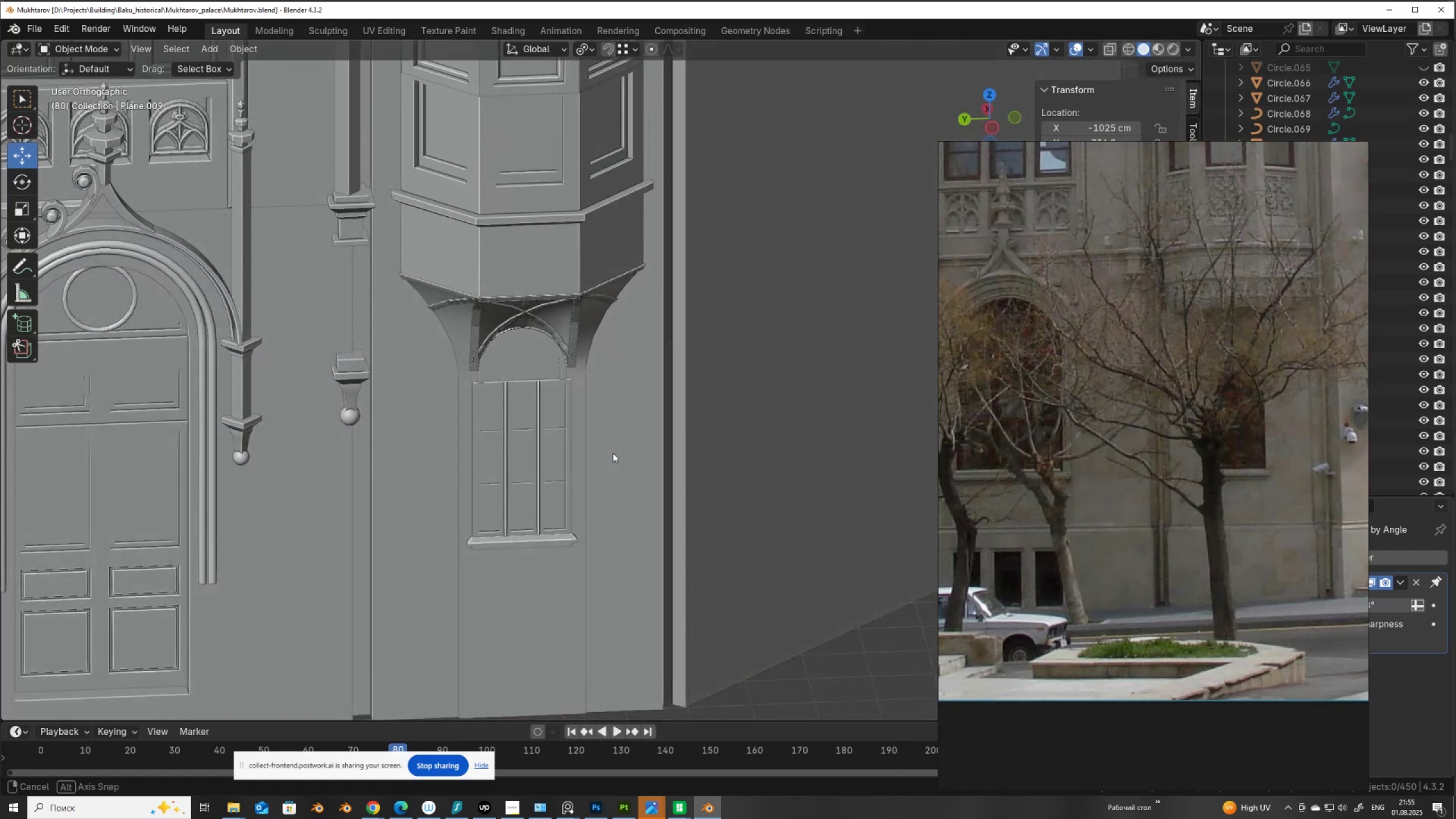 
left_click([584, 389])
 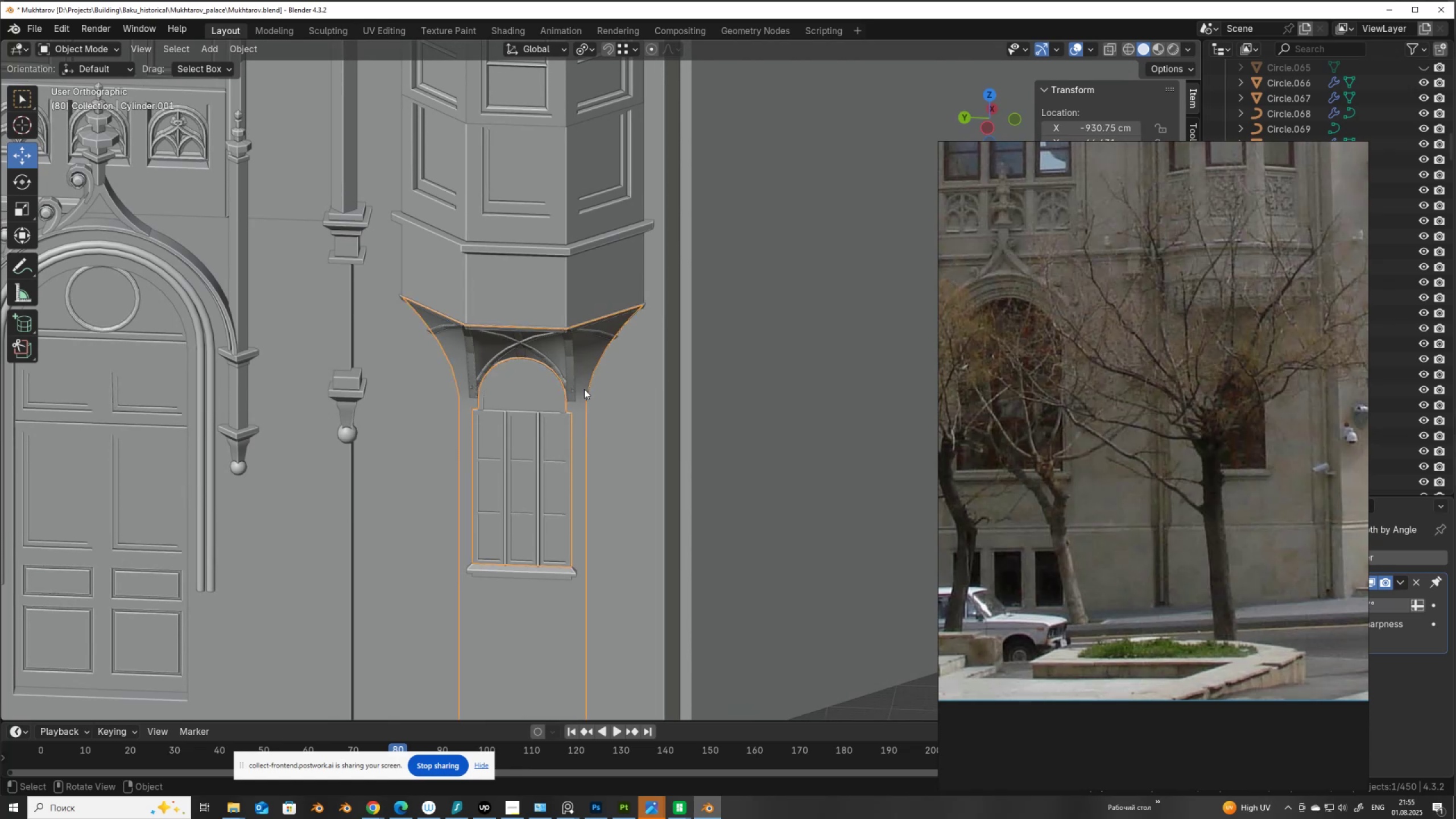 
scroll: coordinate [587, 403], scroll_direction: up, amount: 3.0
 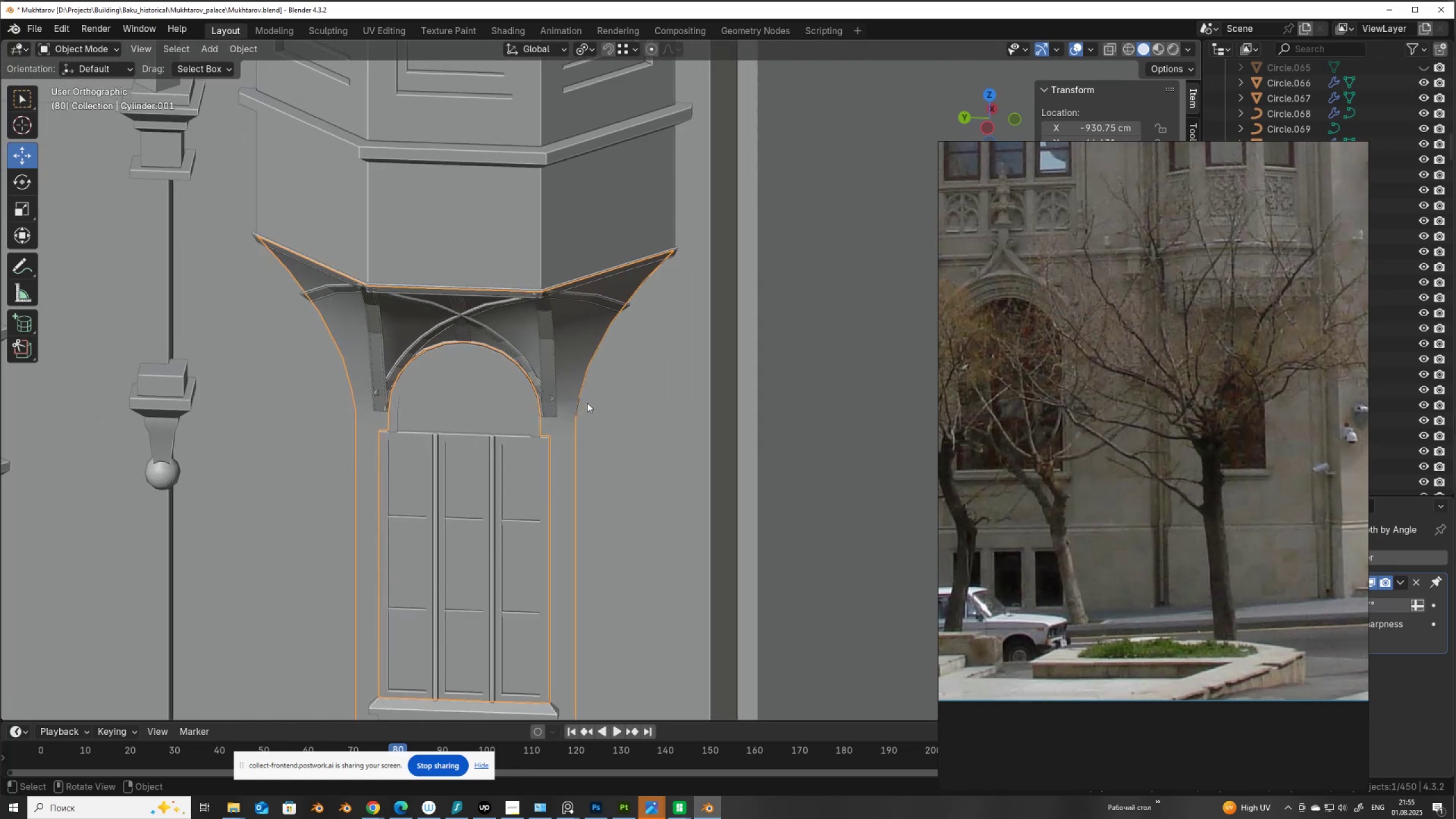 
scroll: coordinate [587, 403], scroll_direction: down, amount: 3.0
 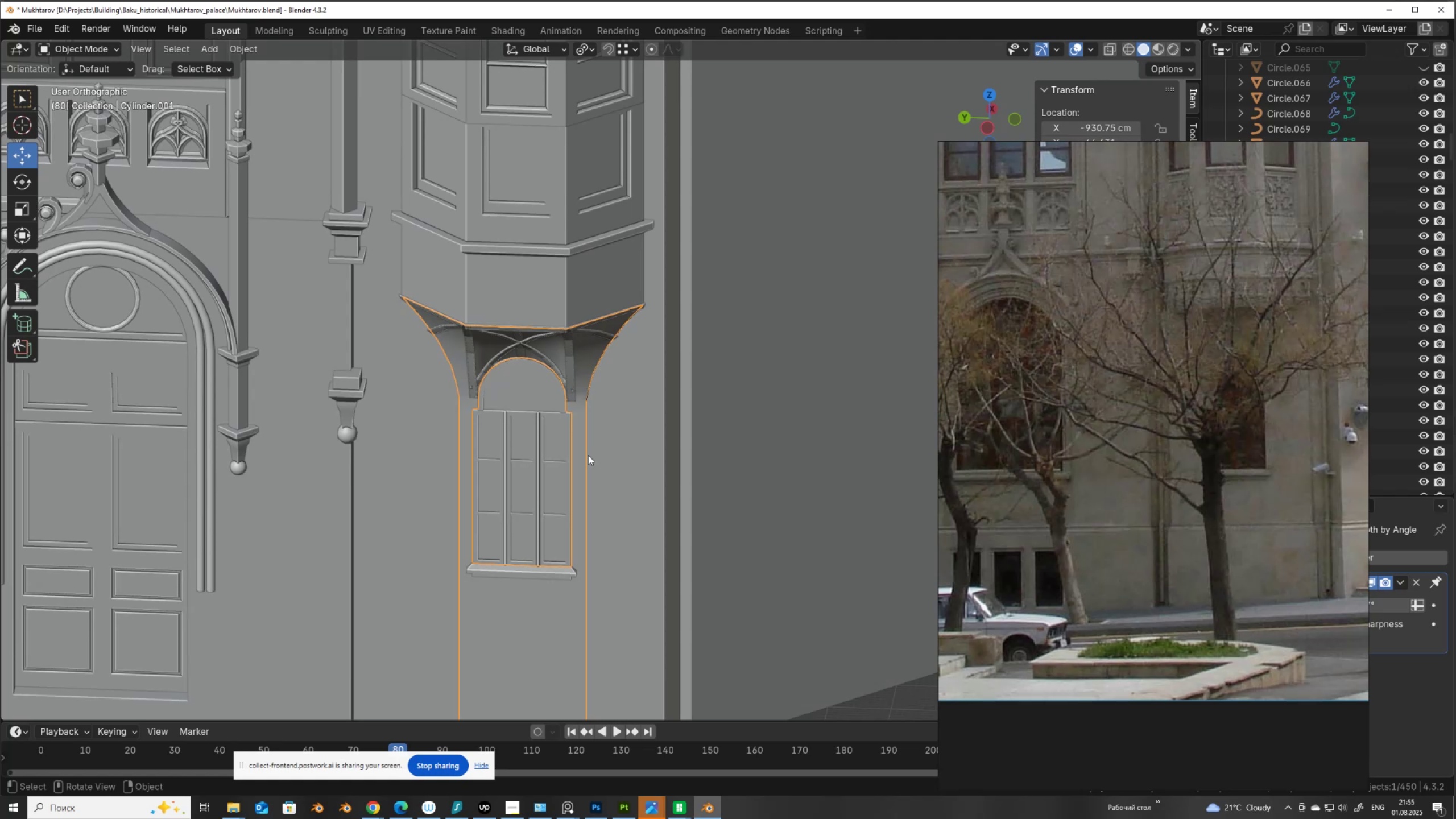 
wait(12.58)
 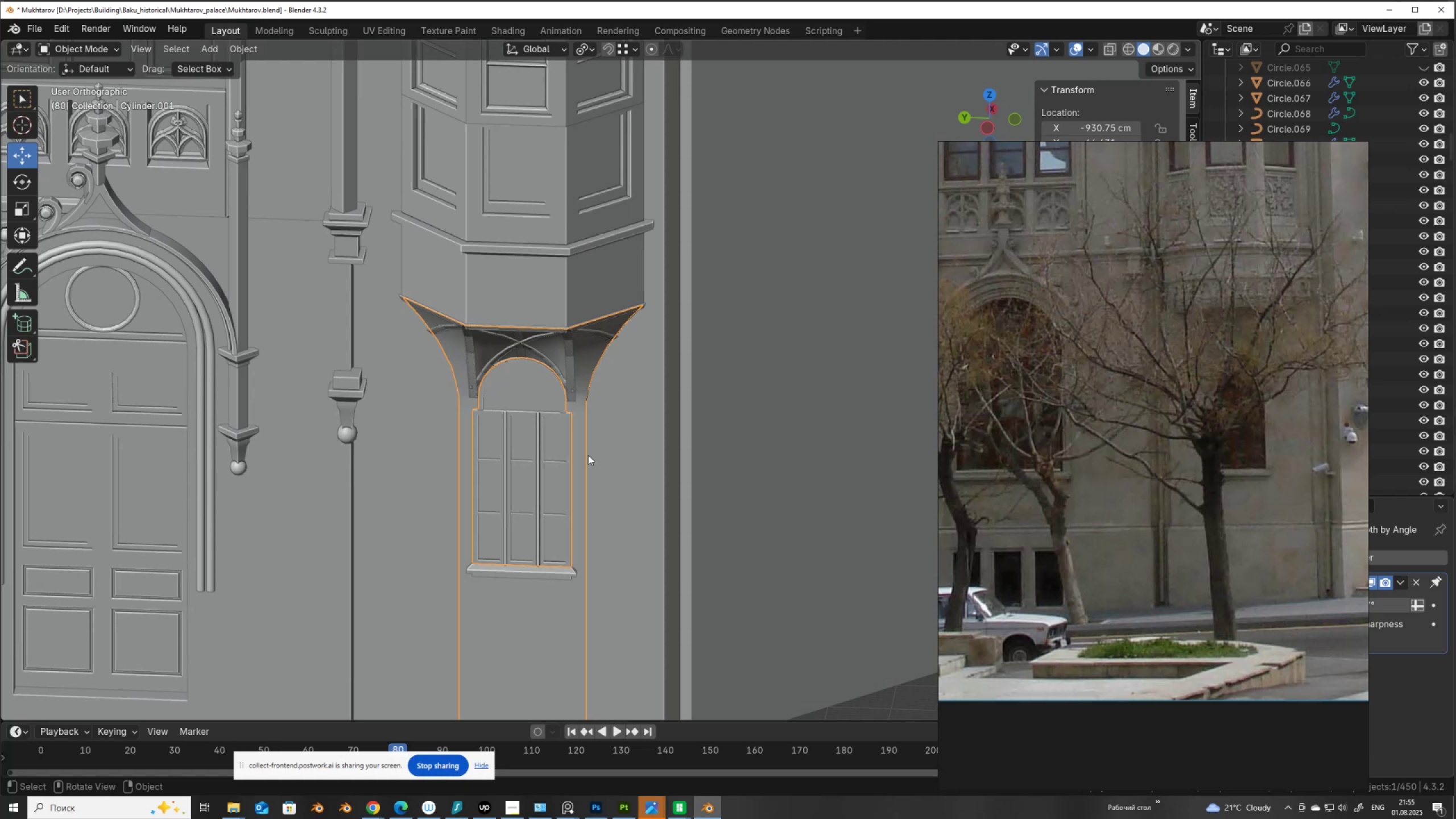 
scroll: coordinate [627, 523], scroll_direction: down, amount: 2.0
 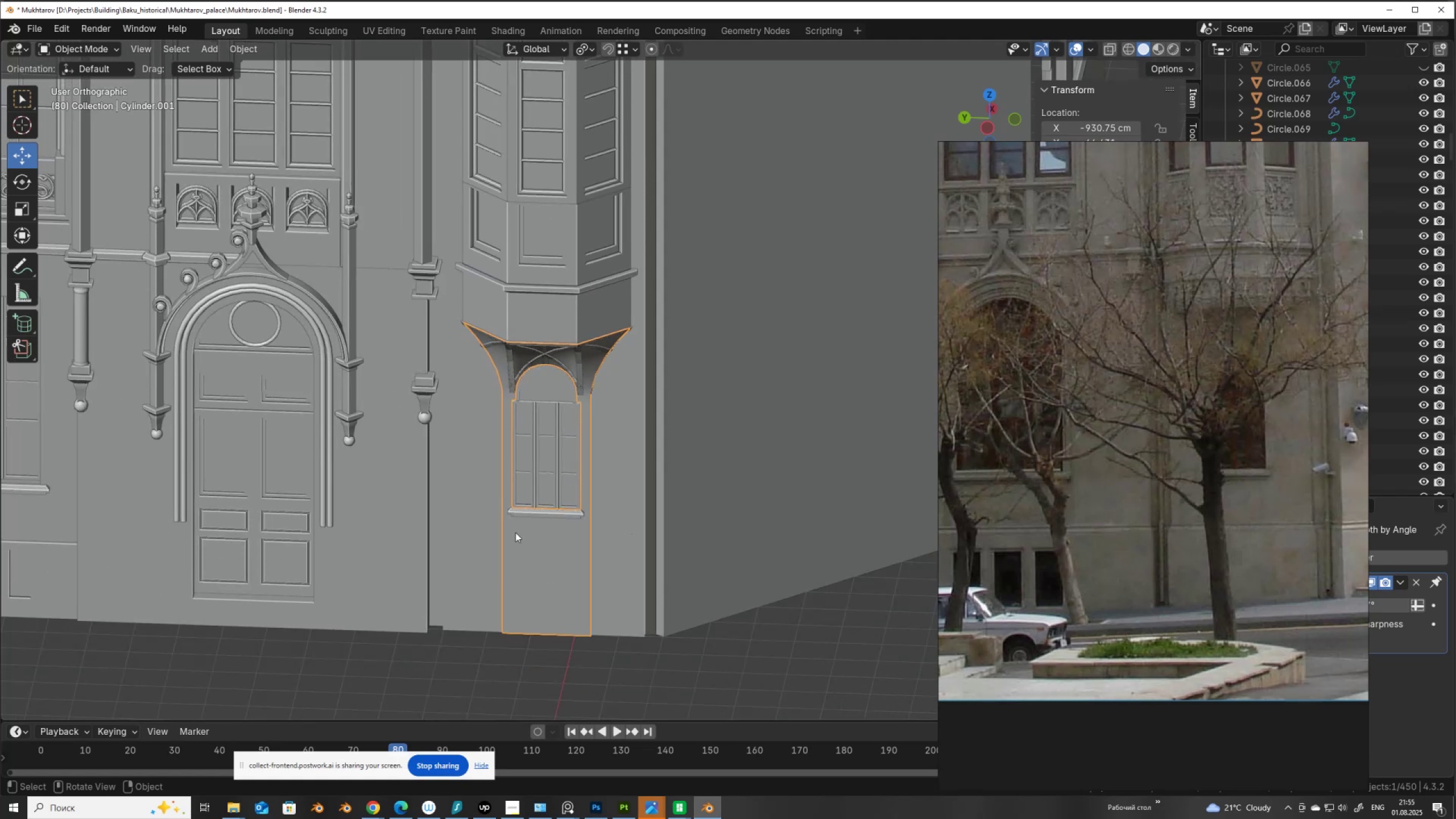 
hold_key(key=ShiftLeft, duration=0.54)
 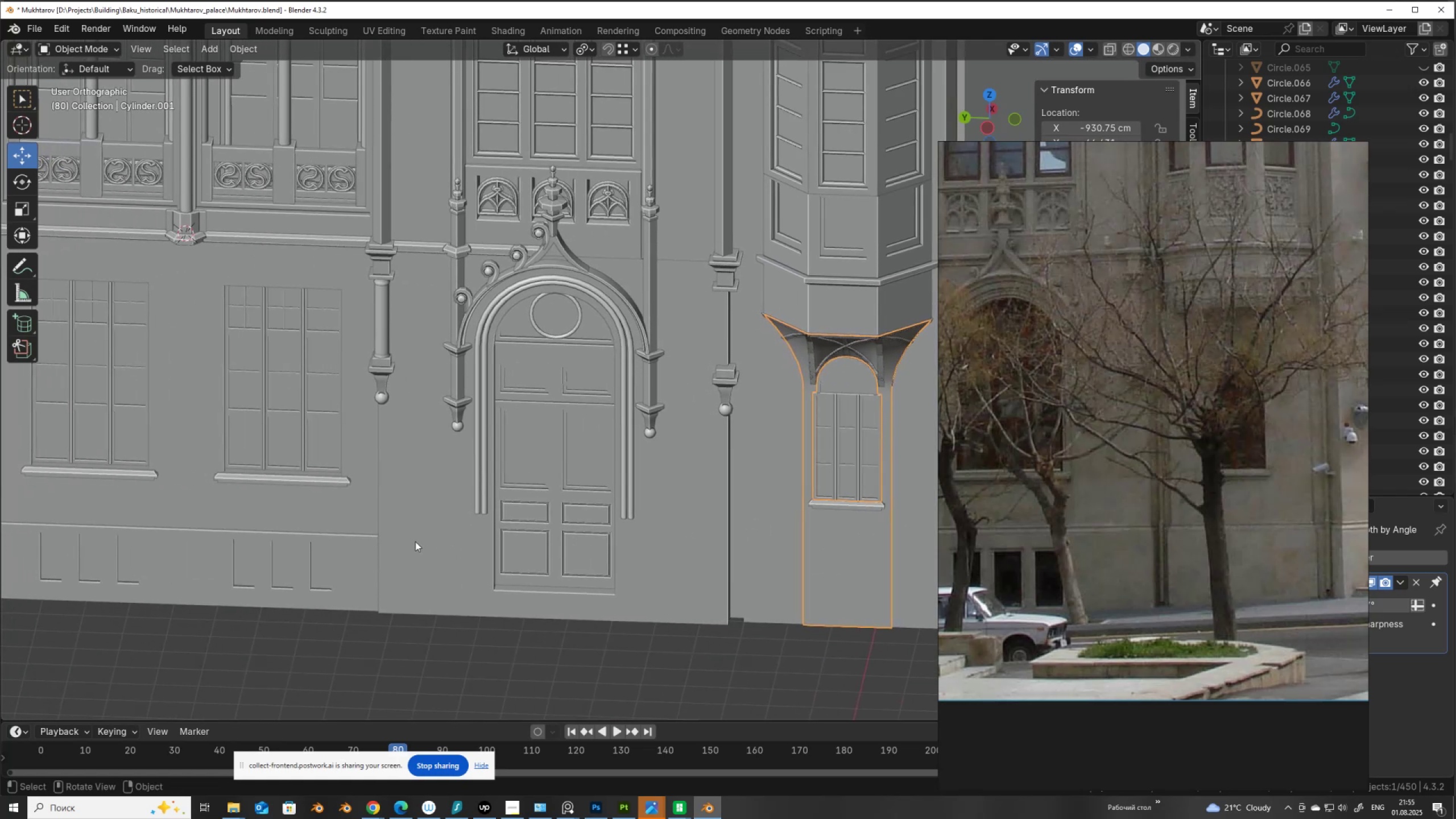 
left_click([415, 541])
 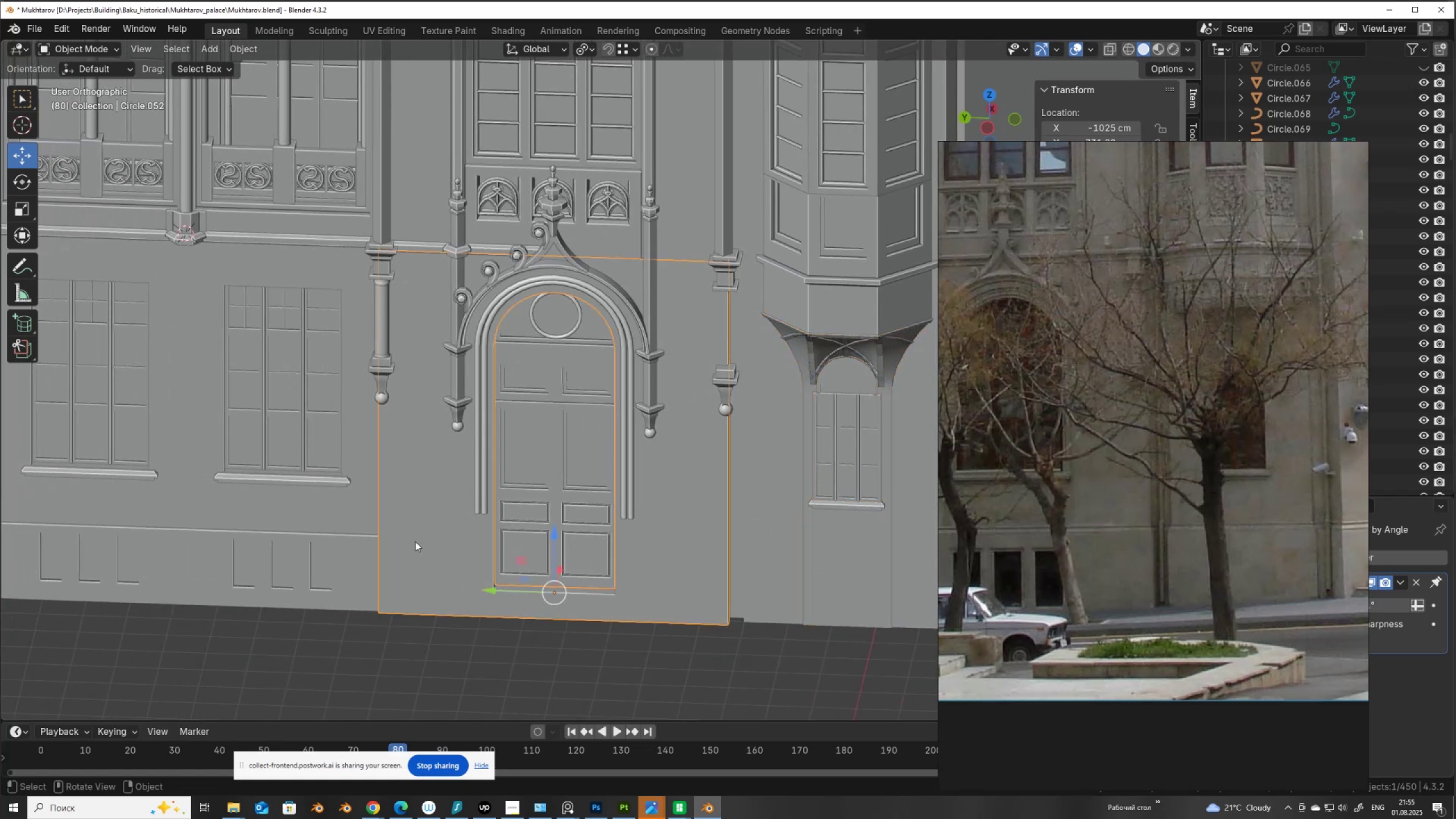 
key(Tab)
 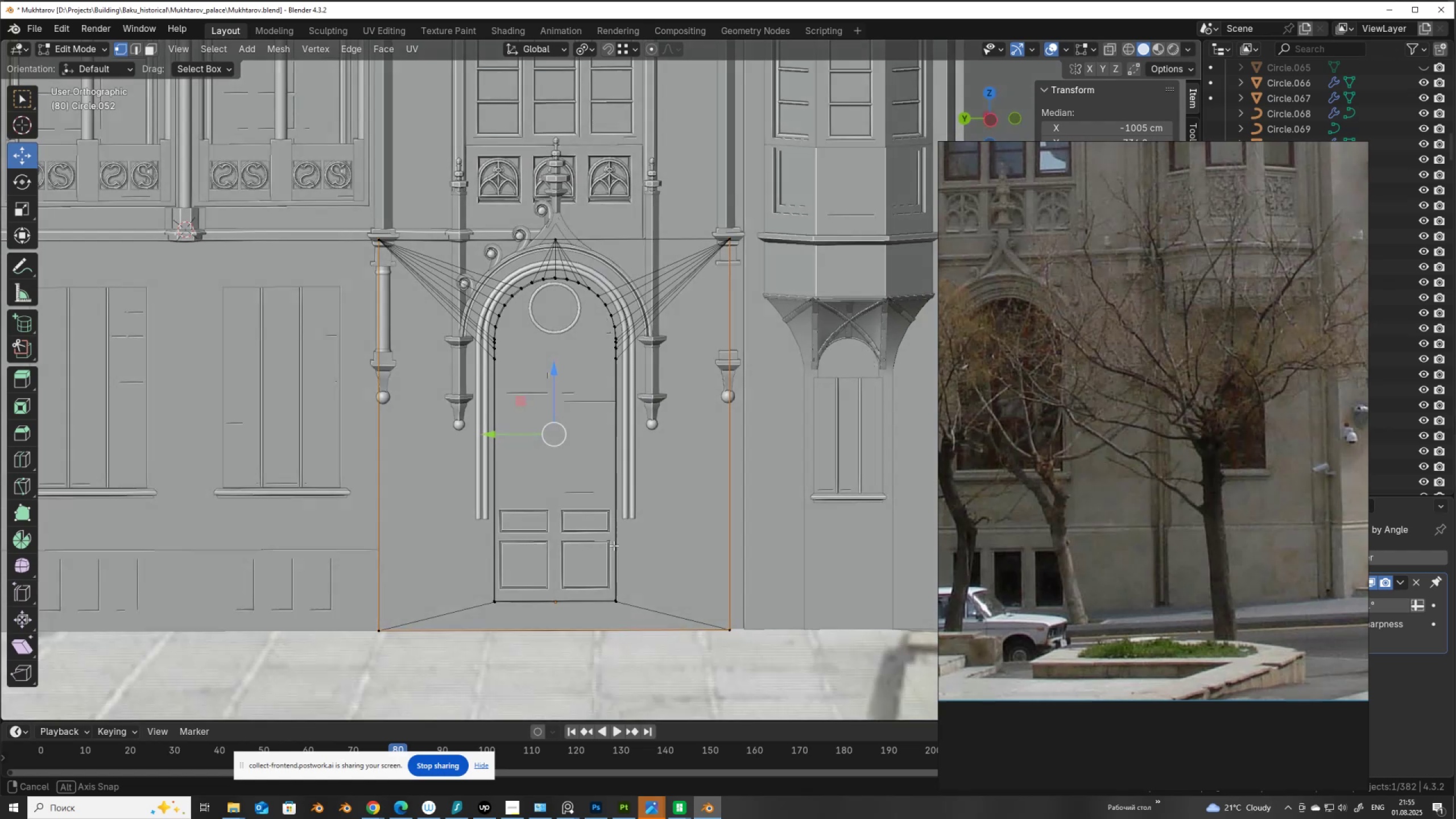 
hold_key(key=AltLeft, duration=0.82)
 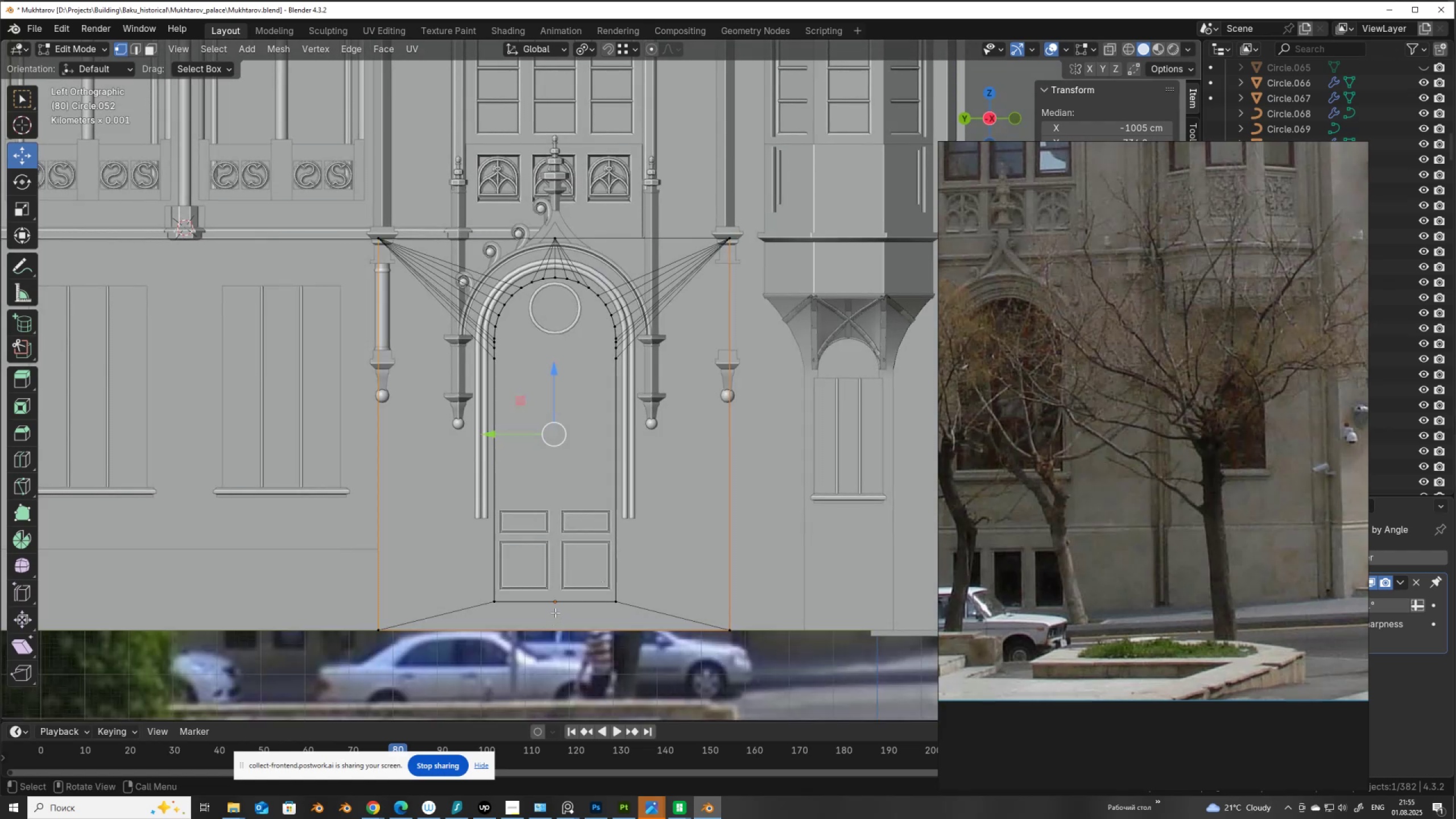 
hold_key(key=AltLeft, duration=0.54)
 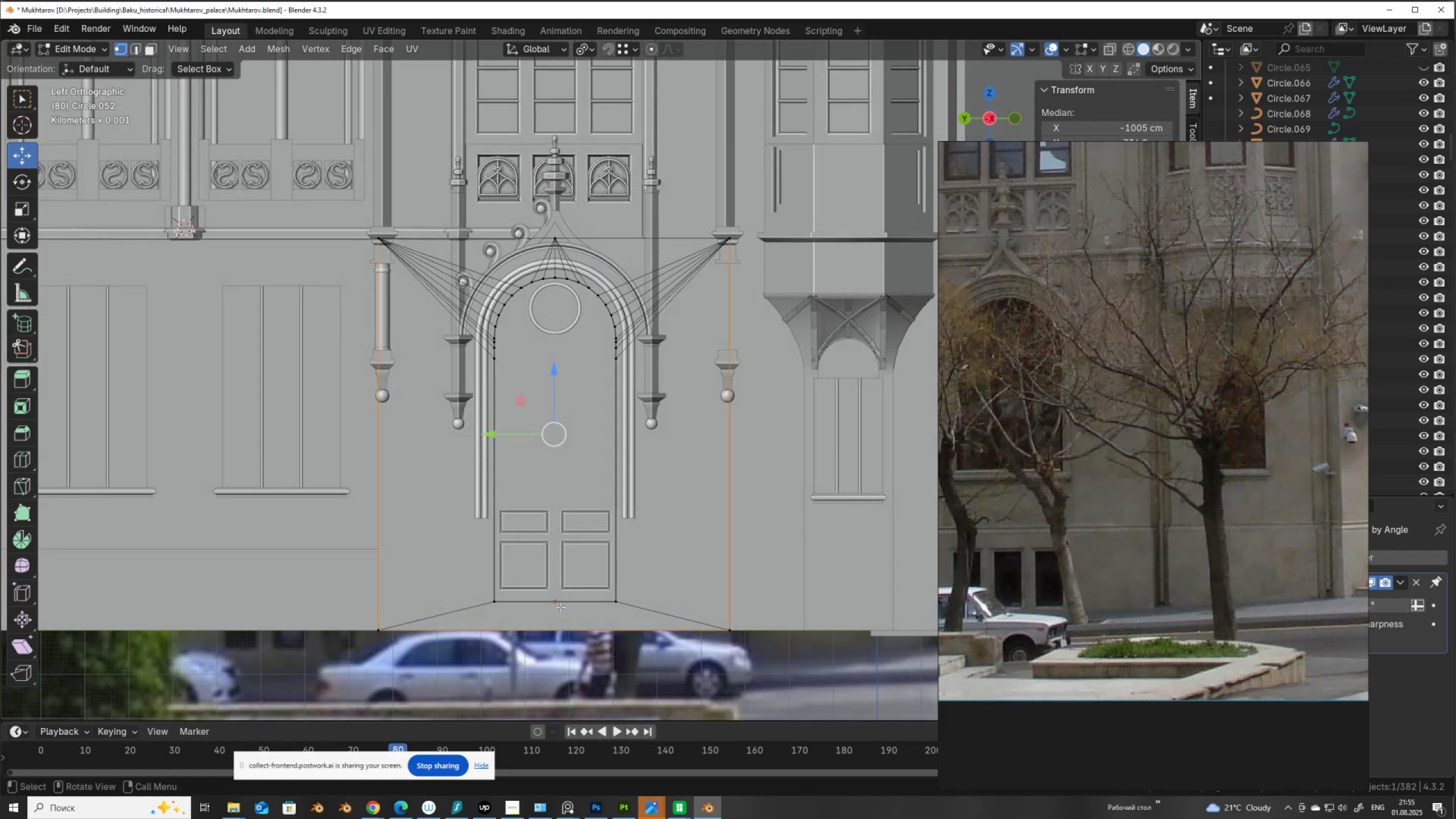 
type(kac)
 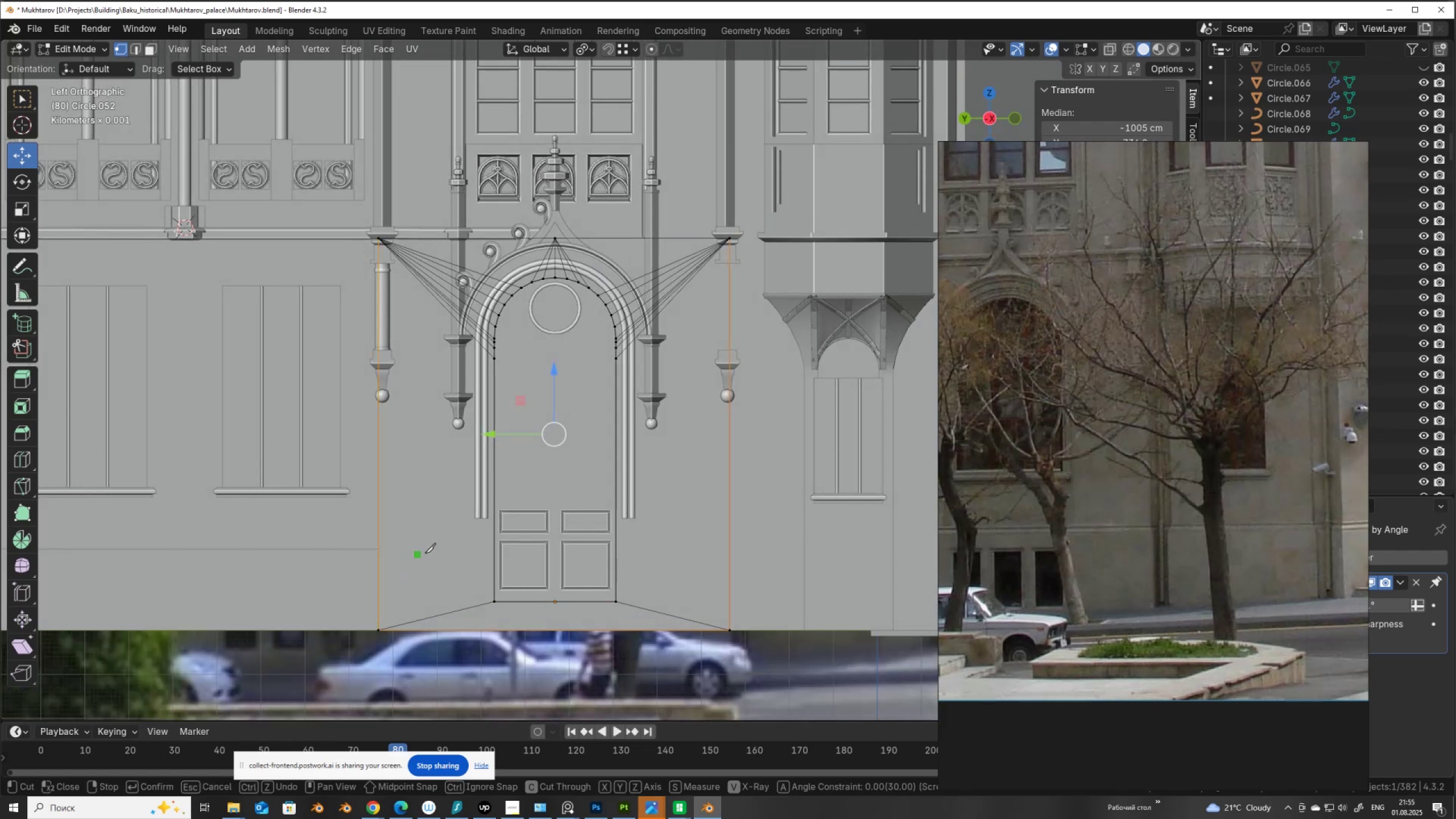 
left_click([377, 548])
 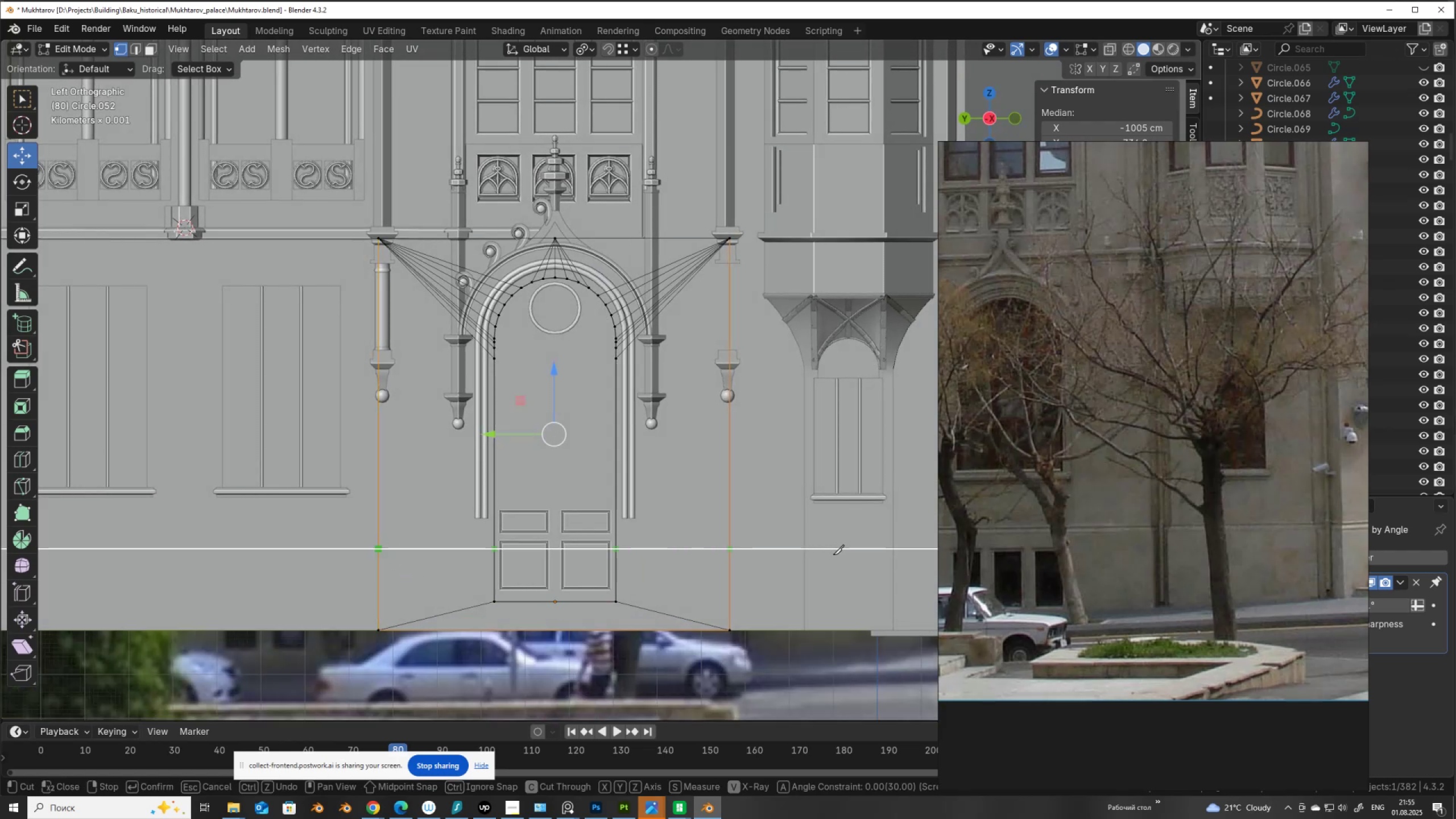 
left_click([833, 555])
 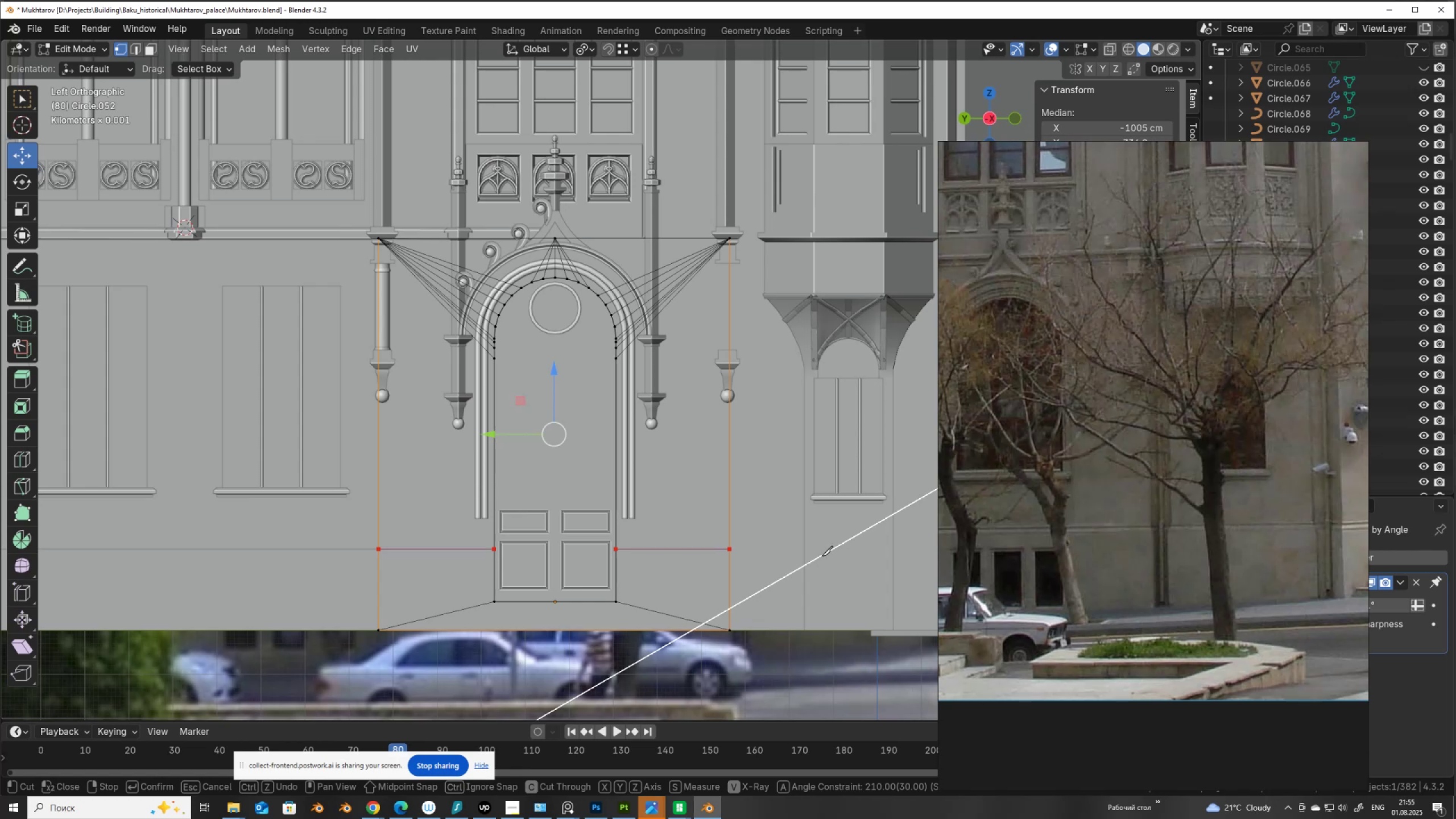 
key(Enter)
 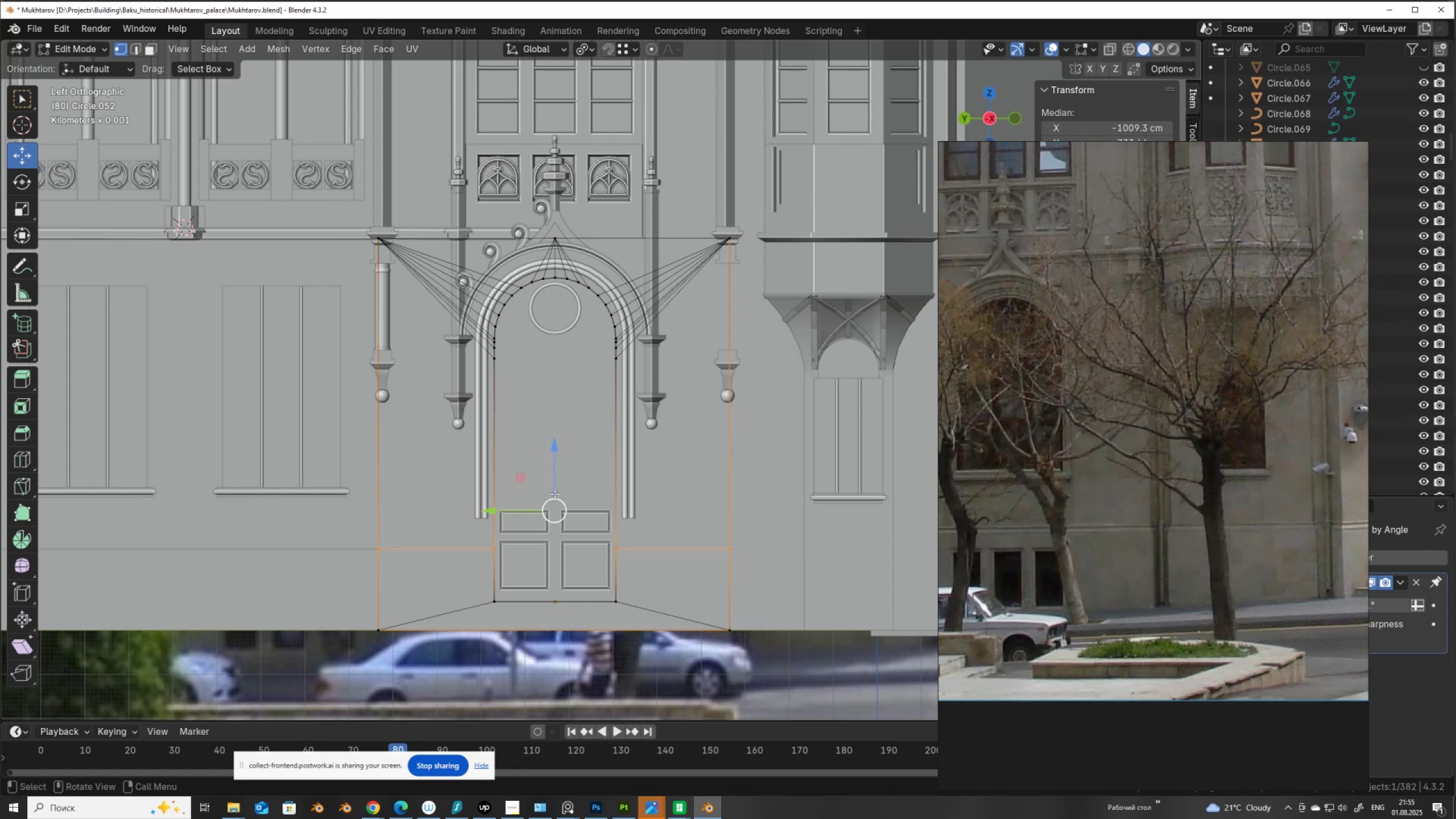 
left_click_drag(start_coordinate=[552, 483], to_coordinate=[413, 530])
 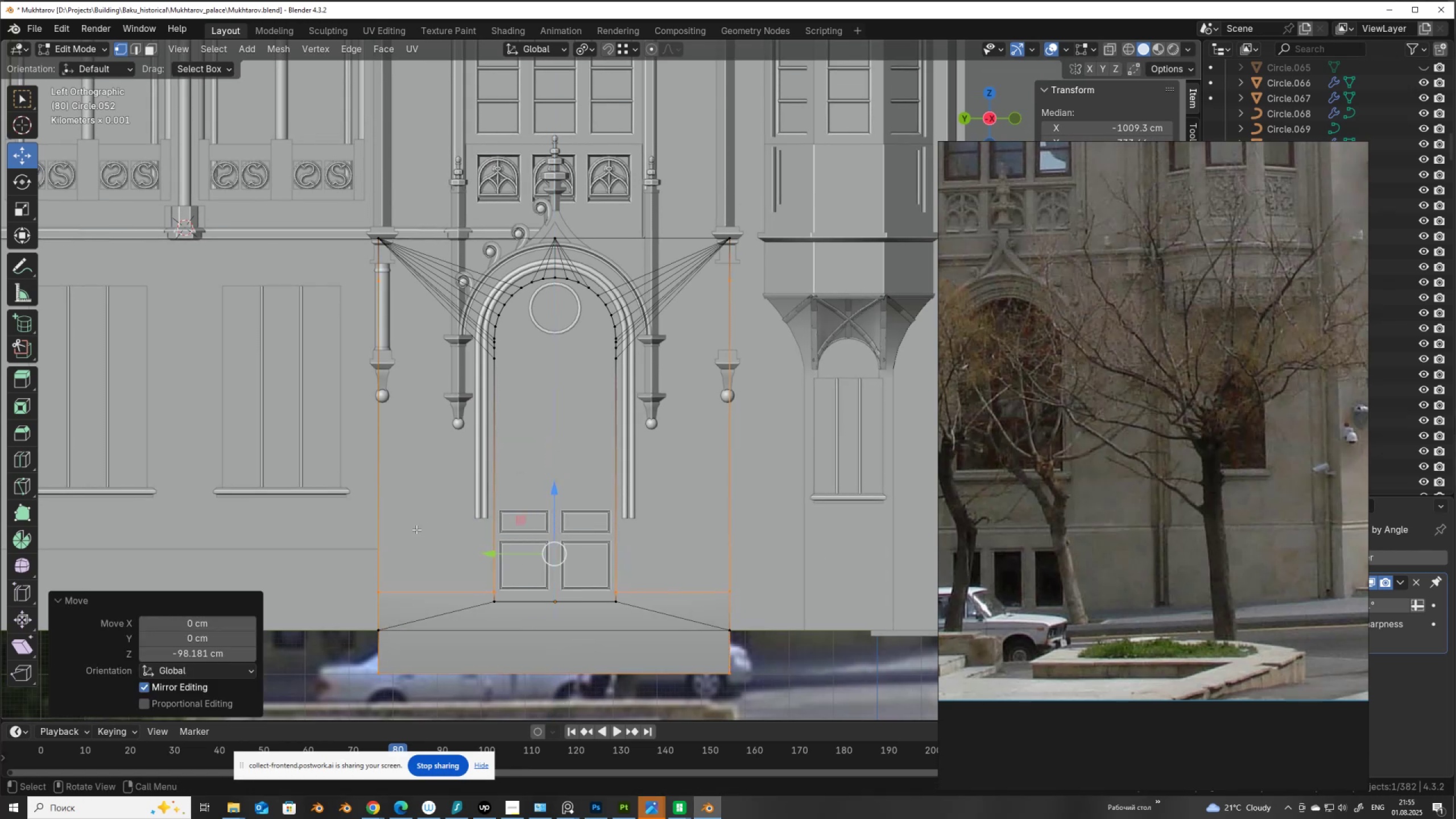 
key(Control+ControlLeft)
 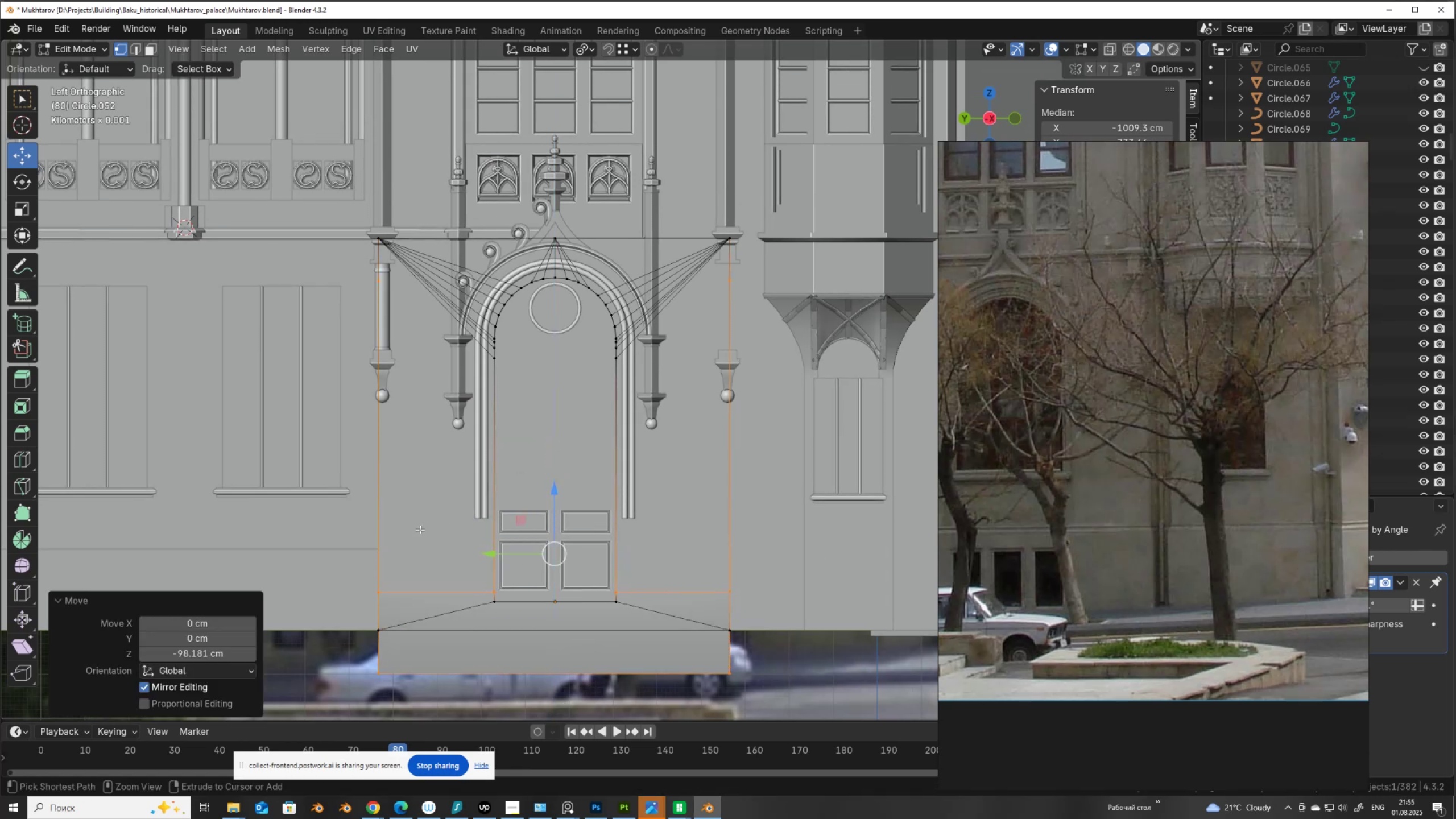 
key(Control+Z)
 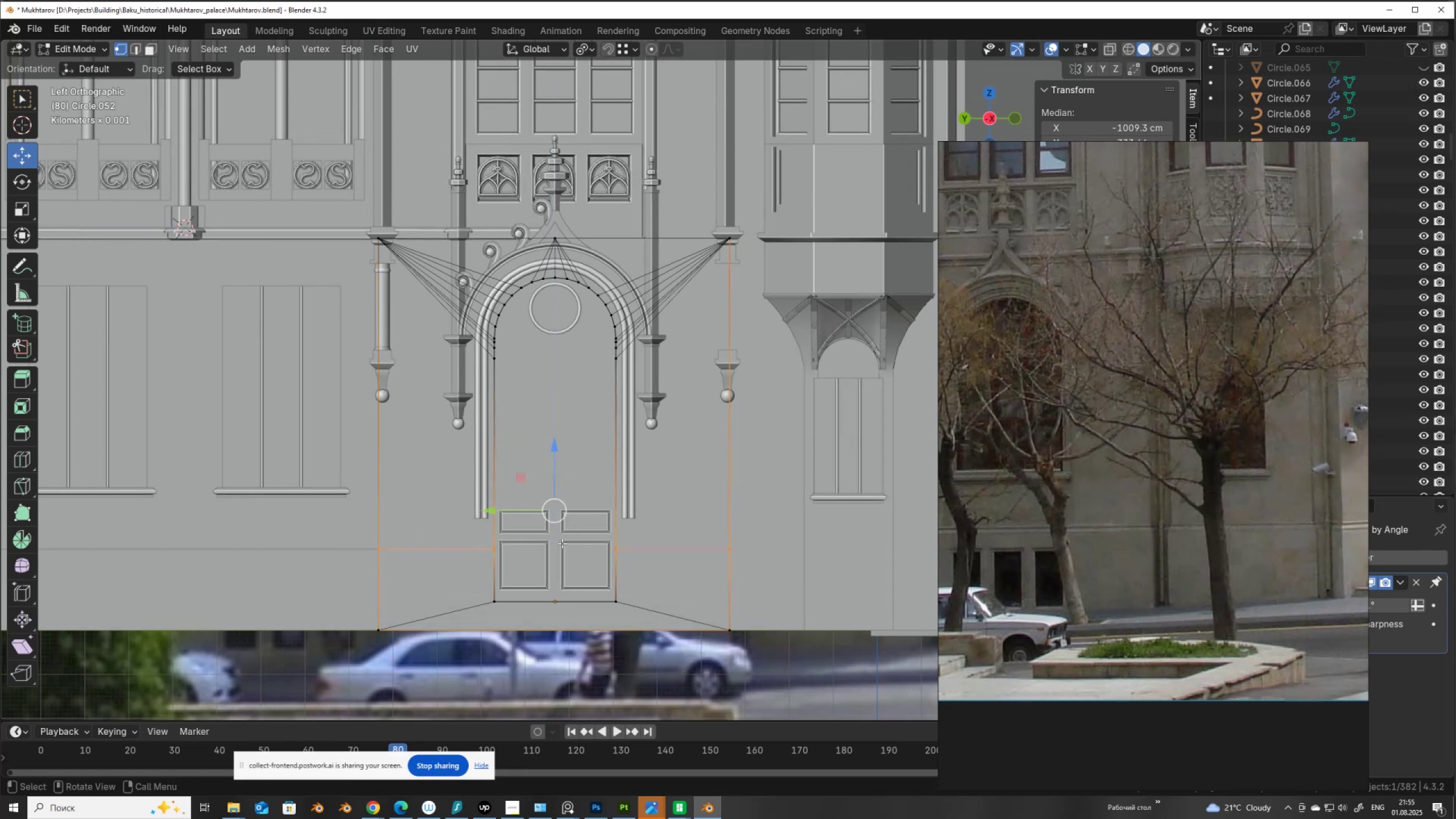 
key(Alt+AltLeft)
 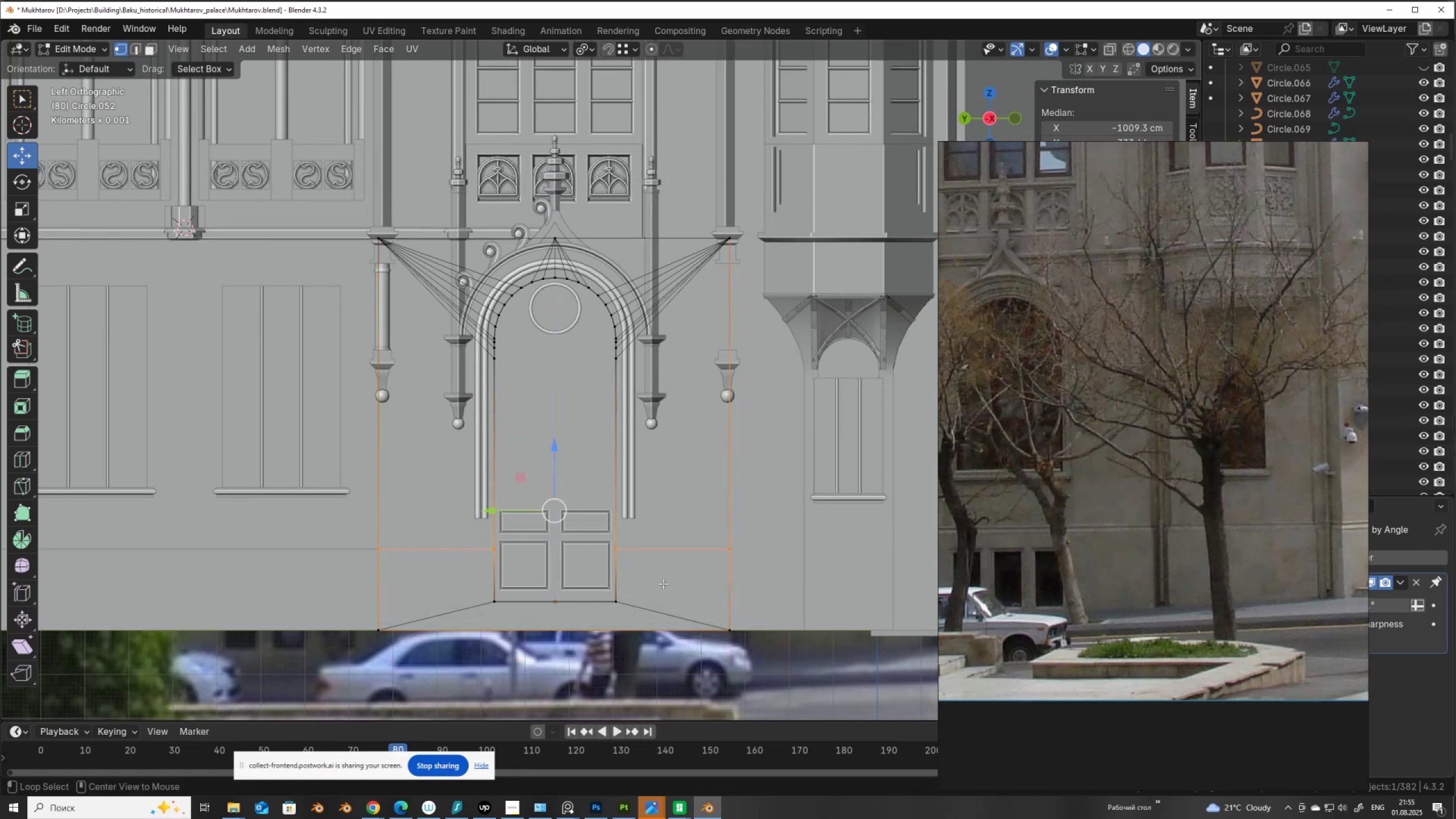 
key(Z)
 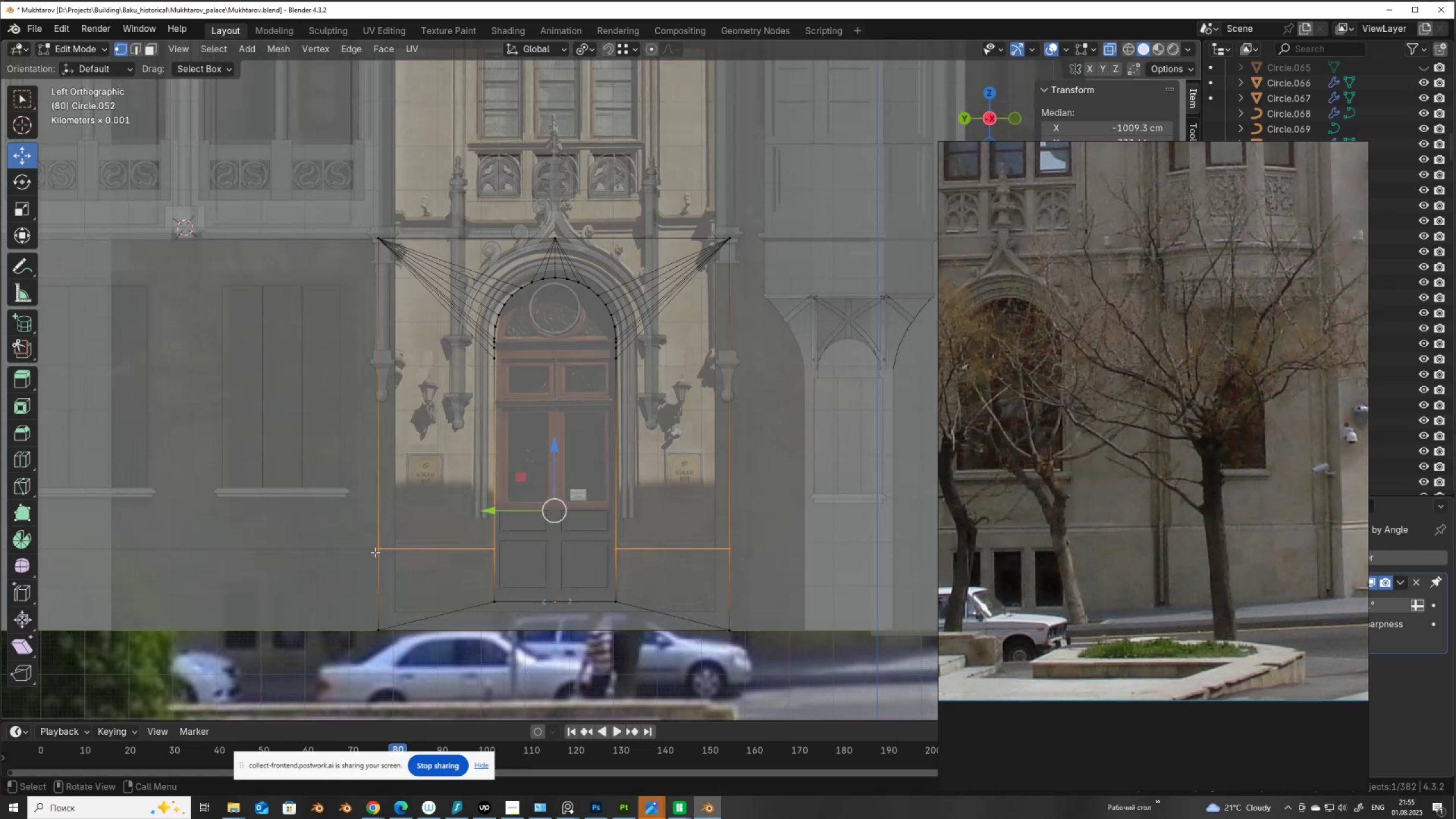 
left_click_drag(start_coordinate=[353, 527], to_coordinate=[870, 570])
 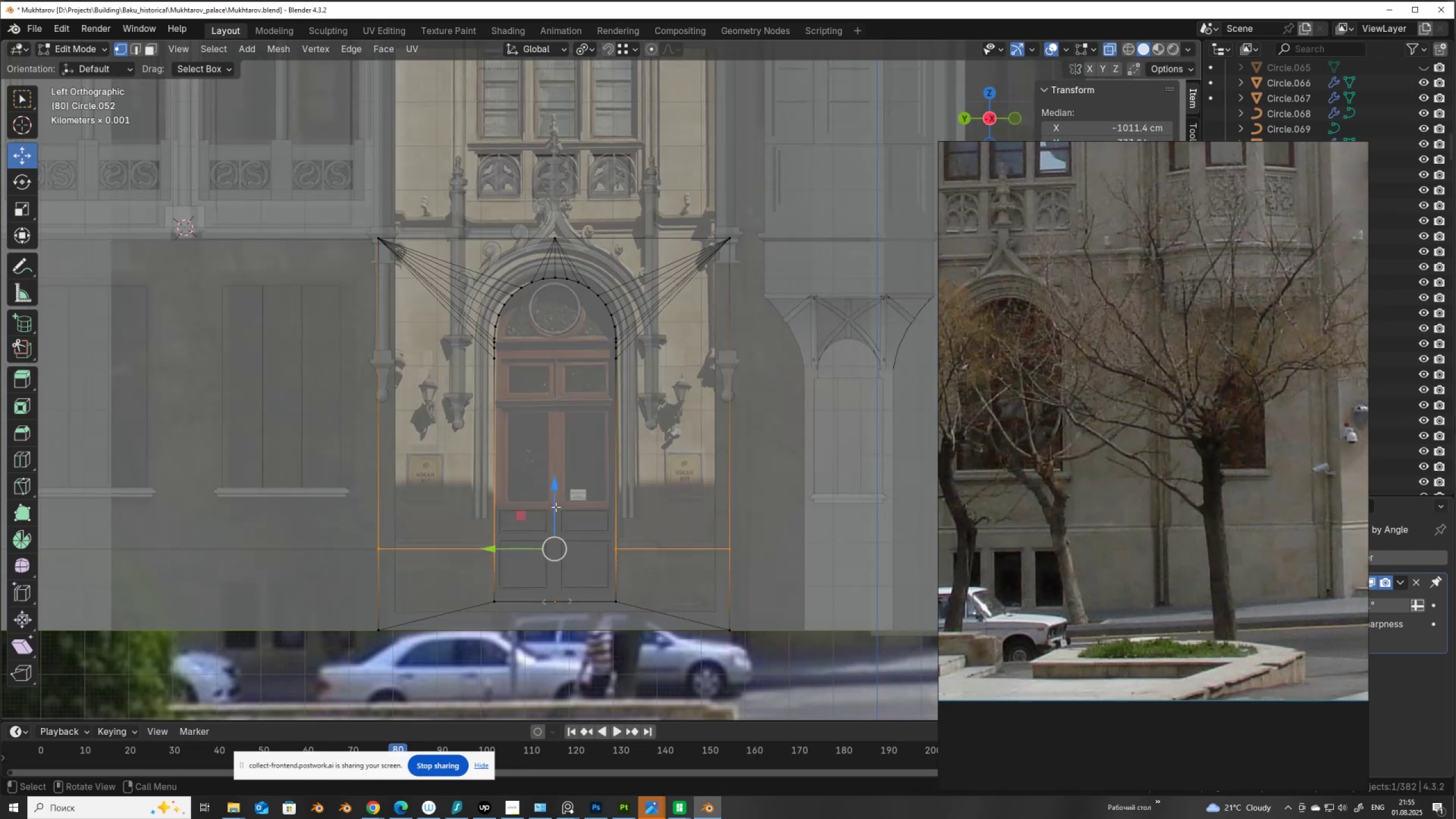 
left_click_drag(start_coordinate=[551, 512], to_coordinate=[378, 545])
 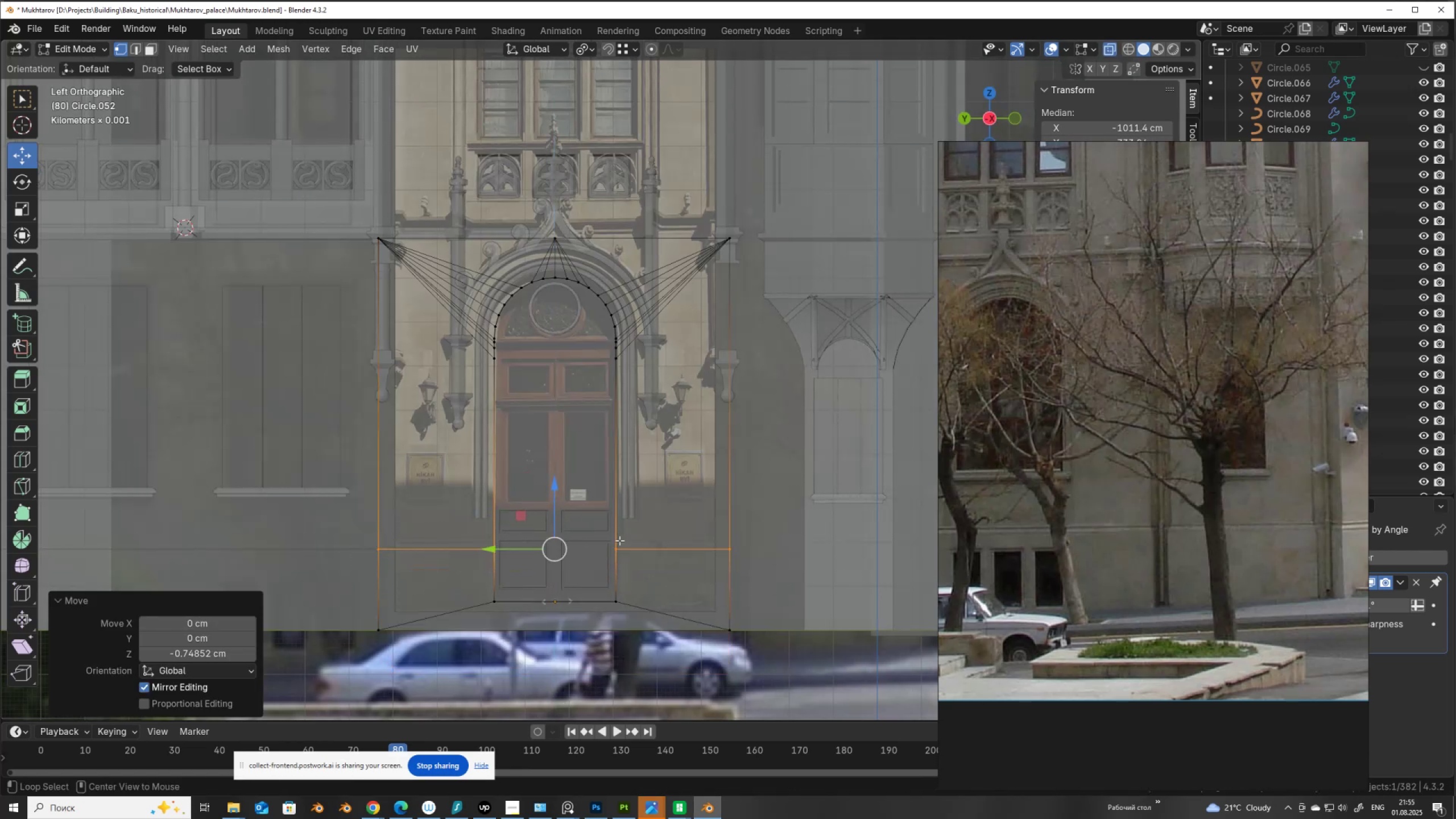 
hold_key(key=ControlLeft, duration=0.63)
 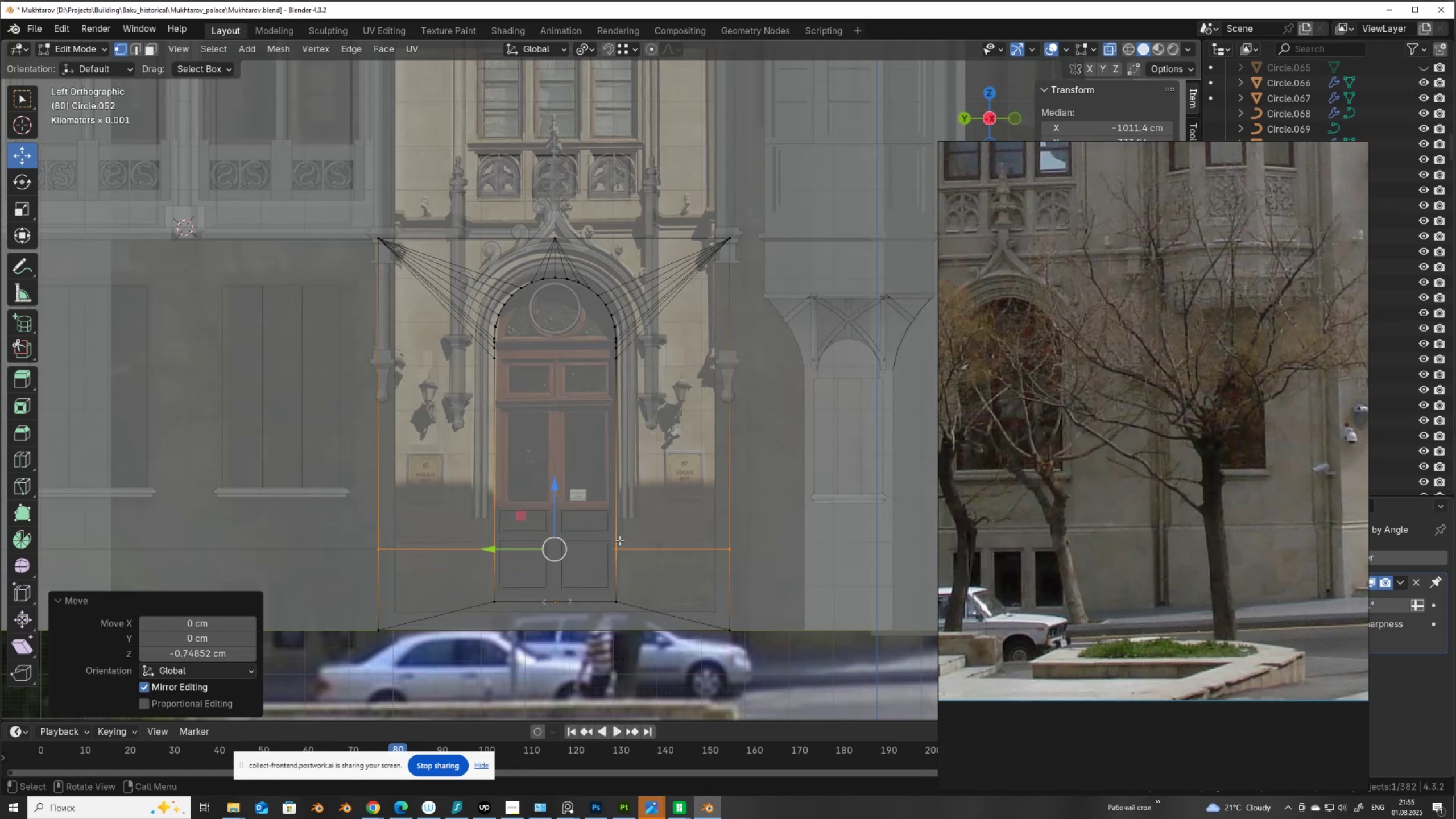 
key(Alt+AltLeft)
 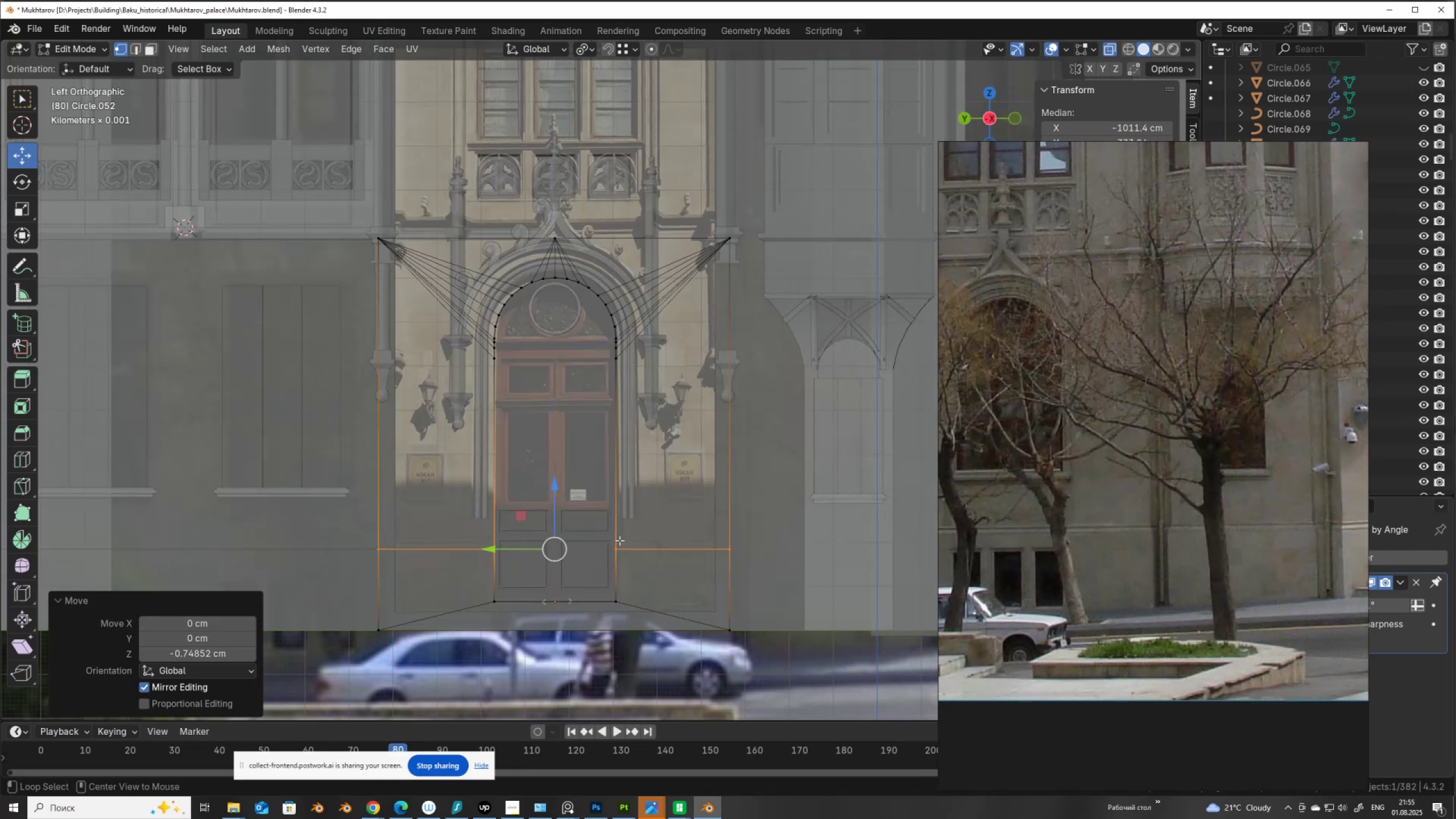 
key(Alt+Z)
 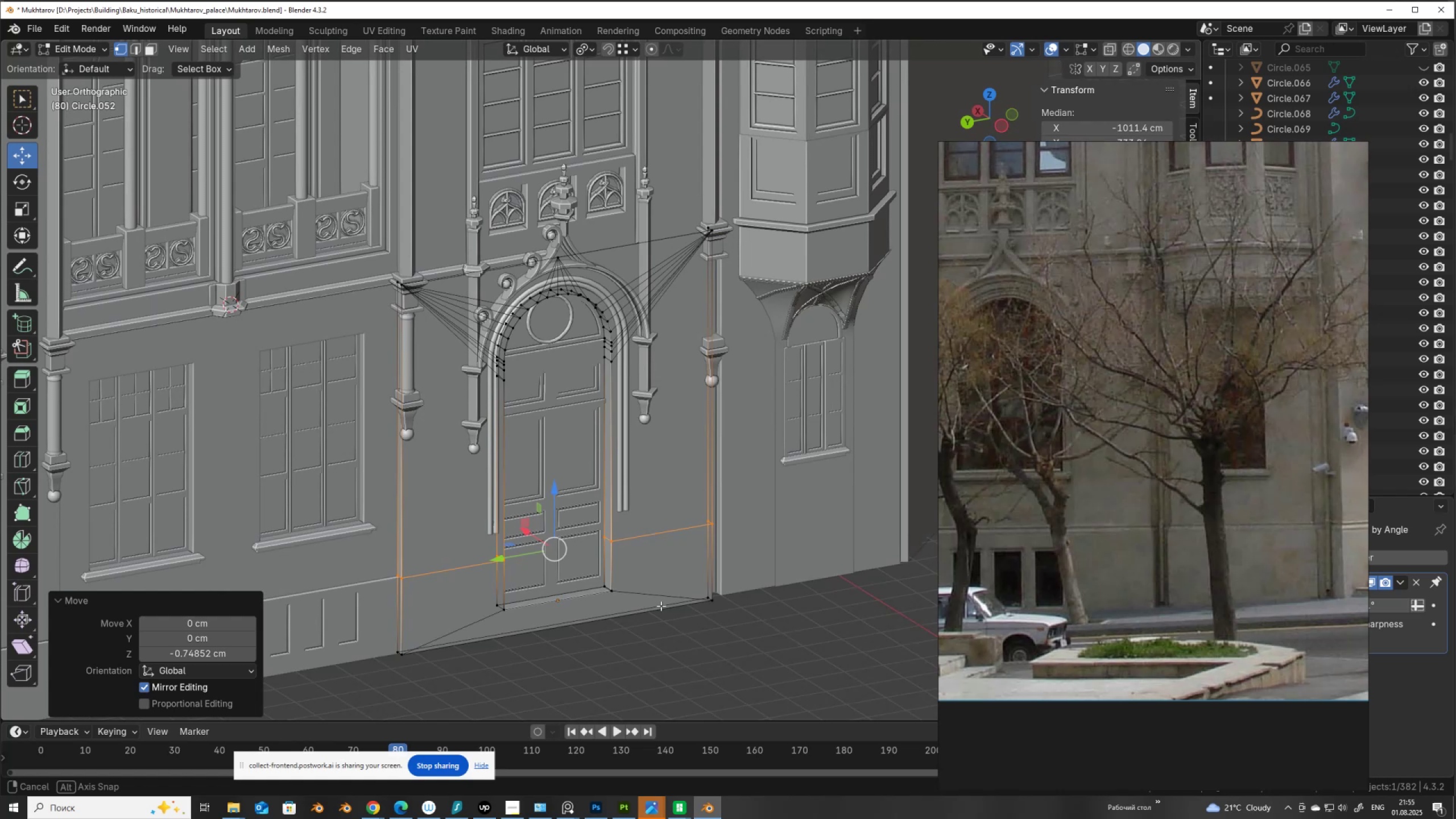 
hold_key(key=ShiftLeft, duration=0.4)
 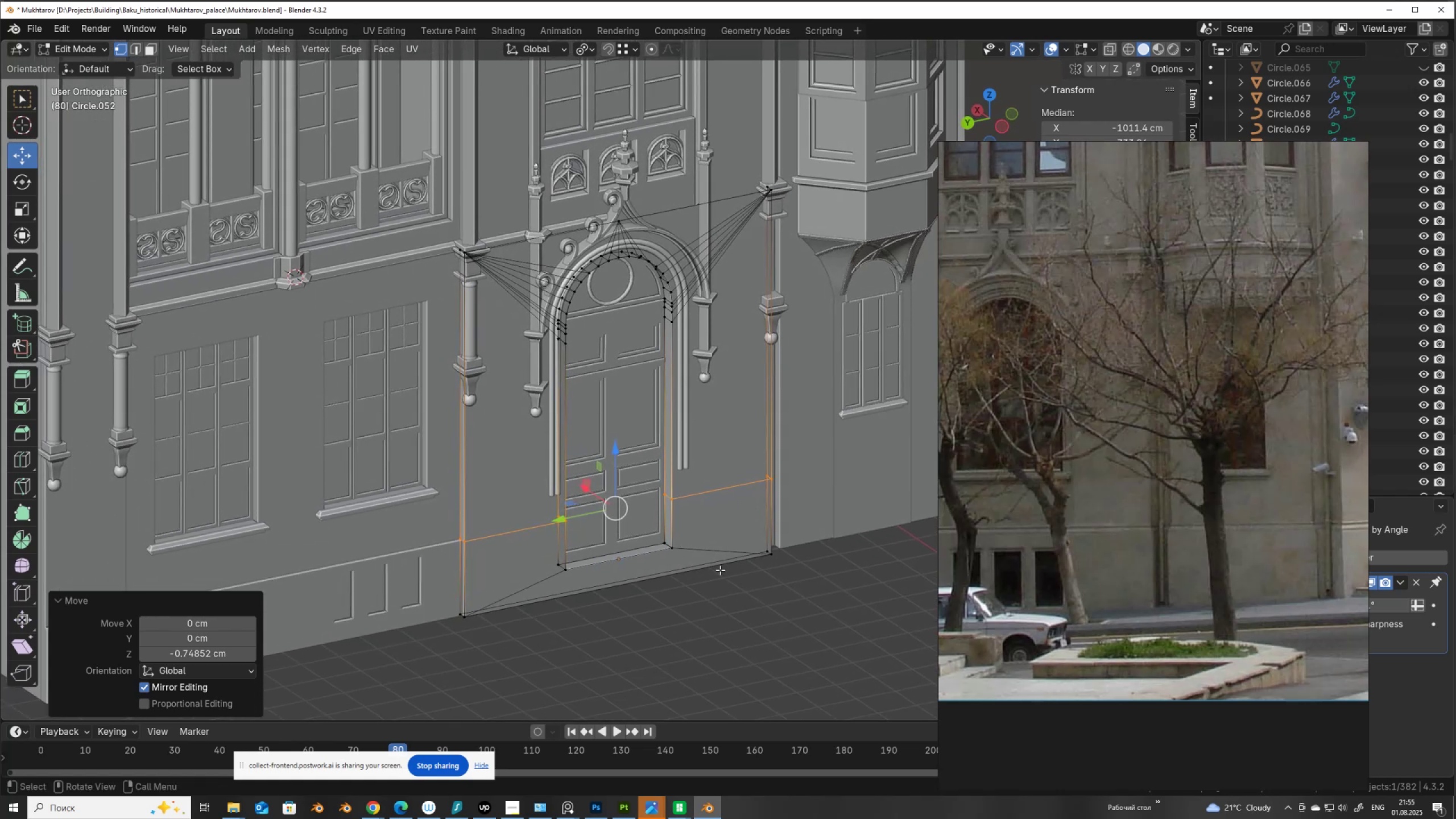 
key(3)
 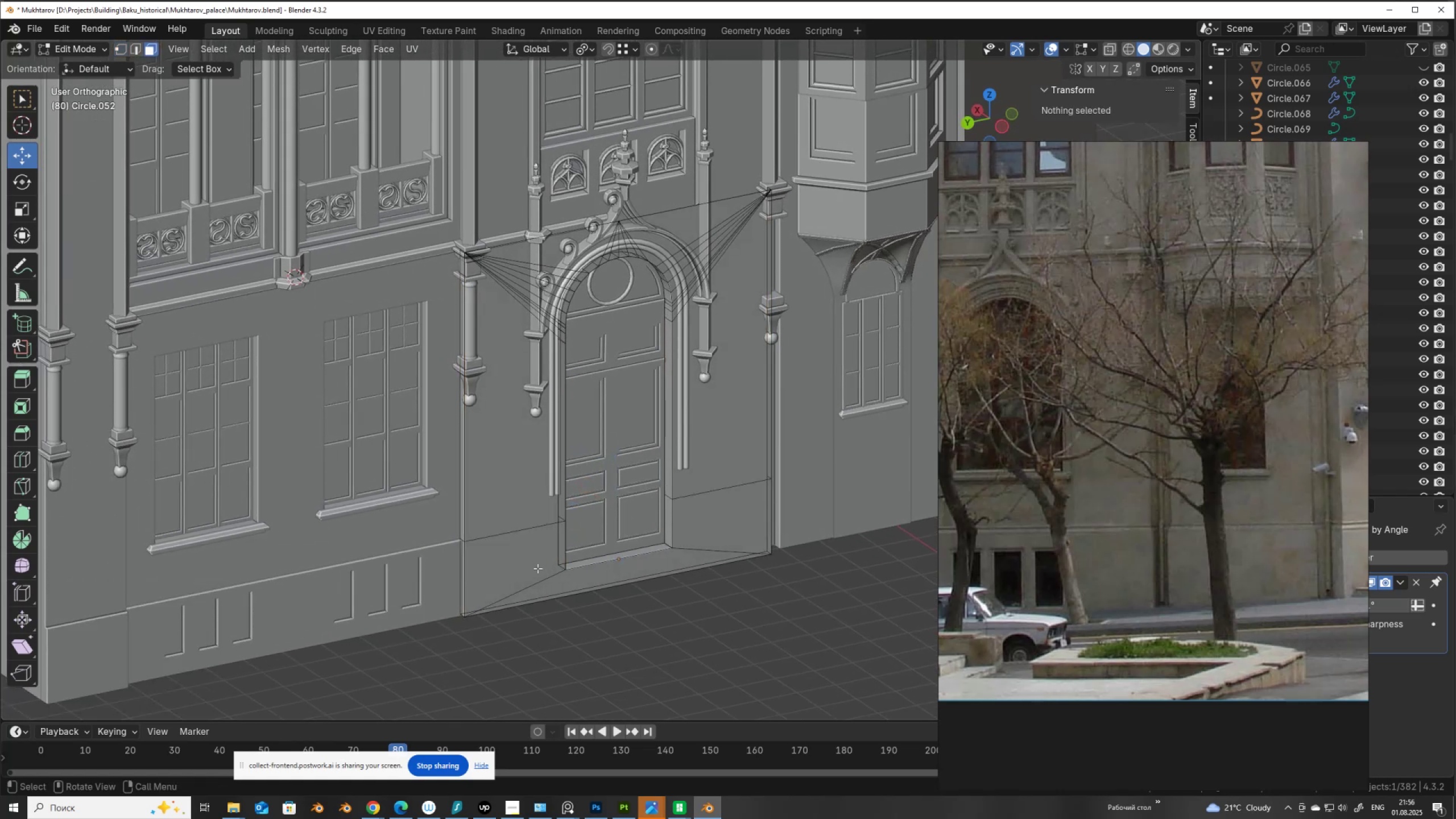 
left_click([523, 562])
 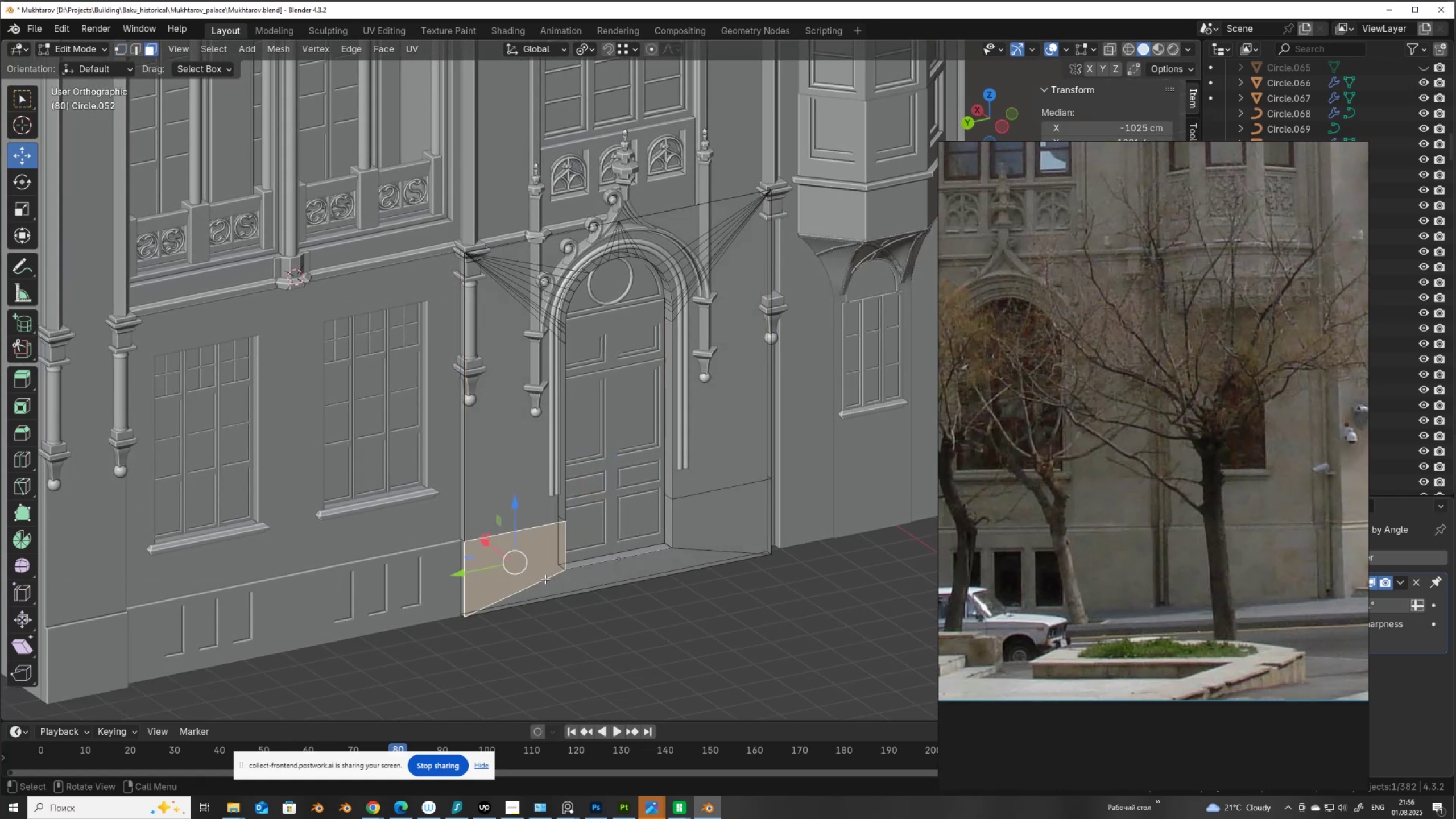 
hold_key(key=ShiftLeft, duration=1.1)
left_click([574, 583])
 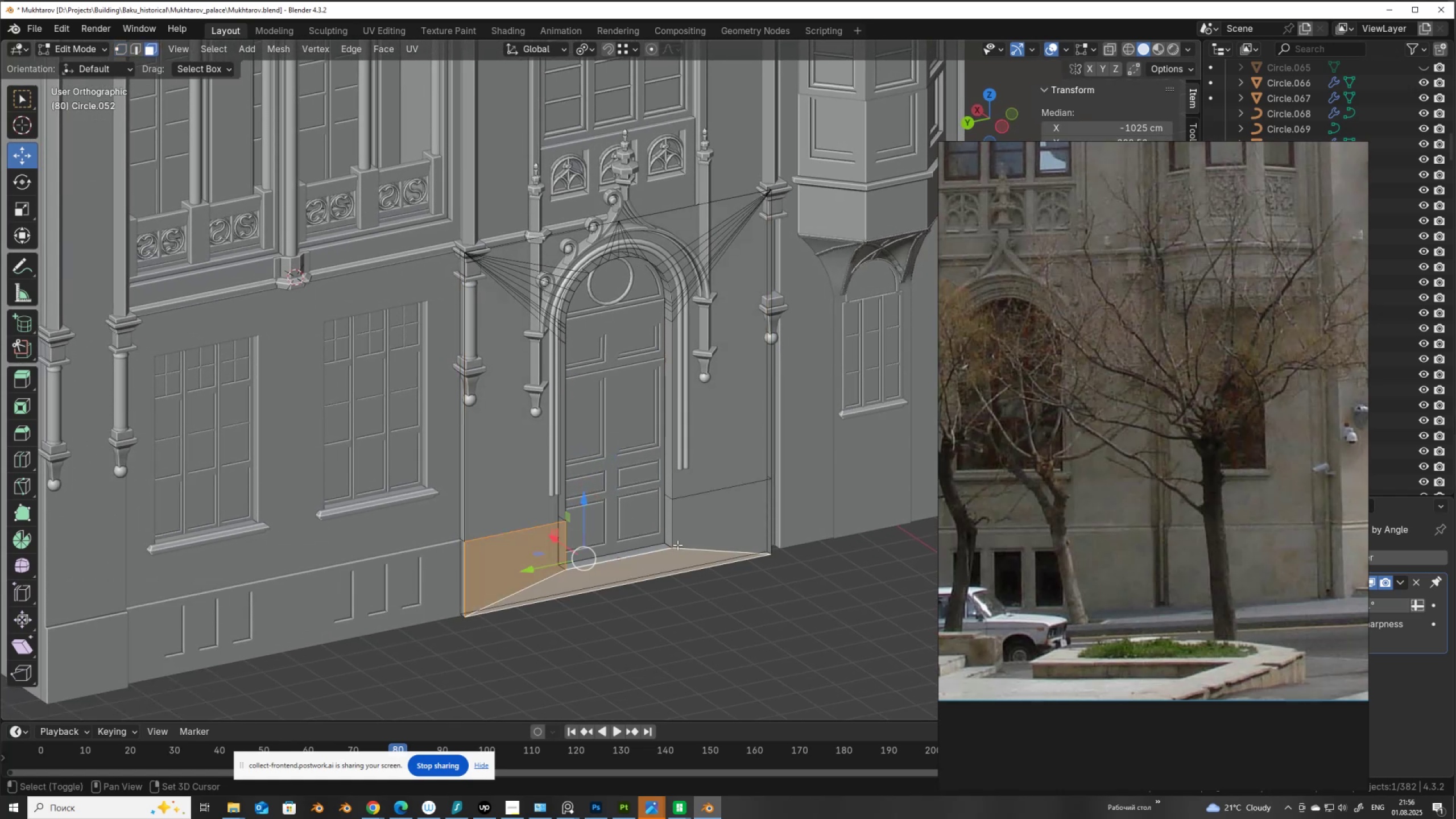 
left_click([679, 543])
 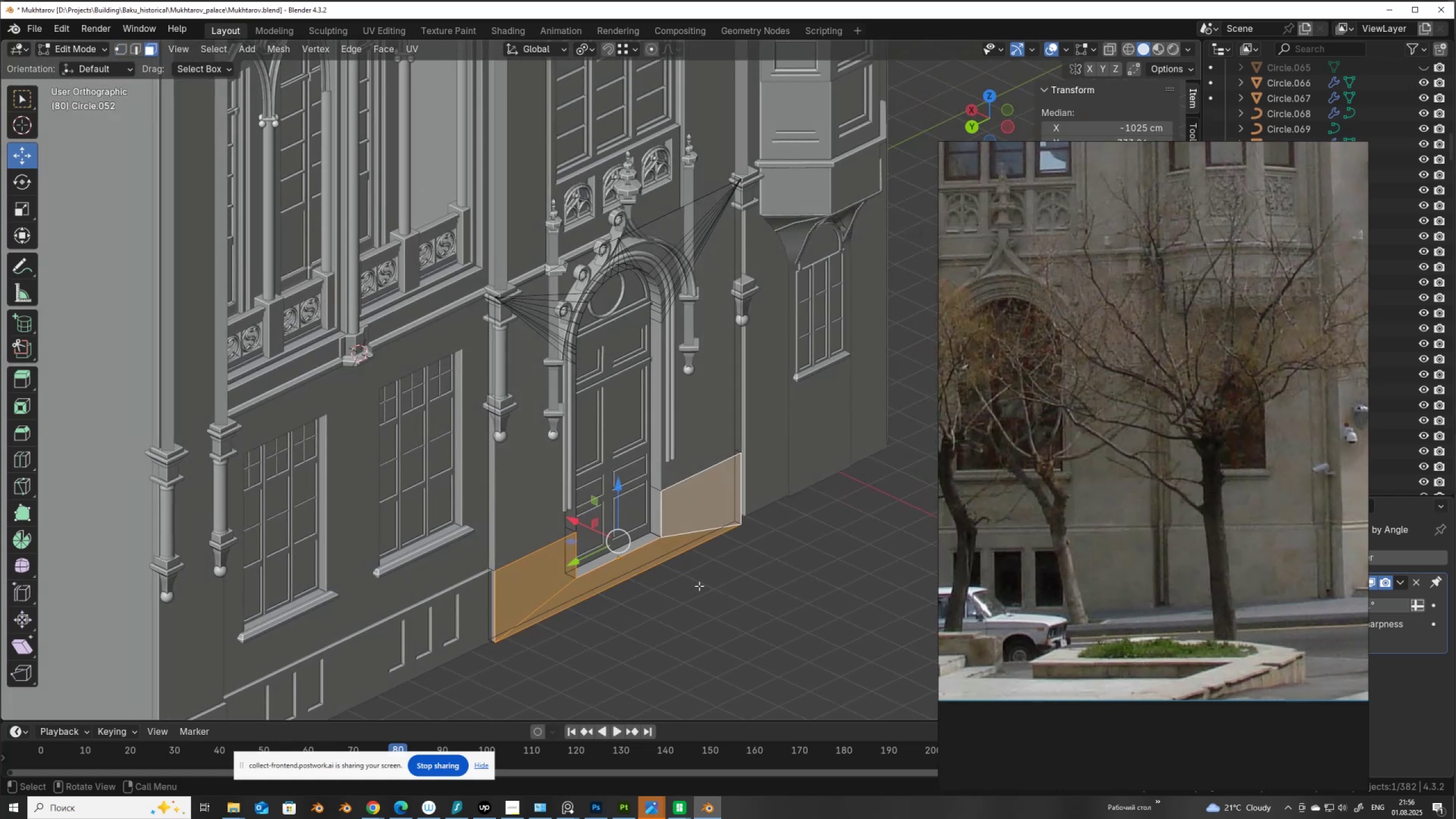 
key(E)
 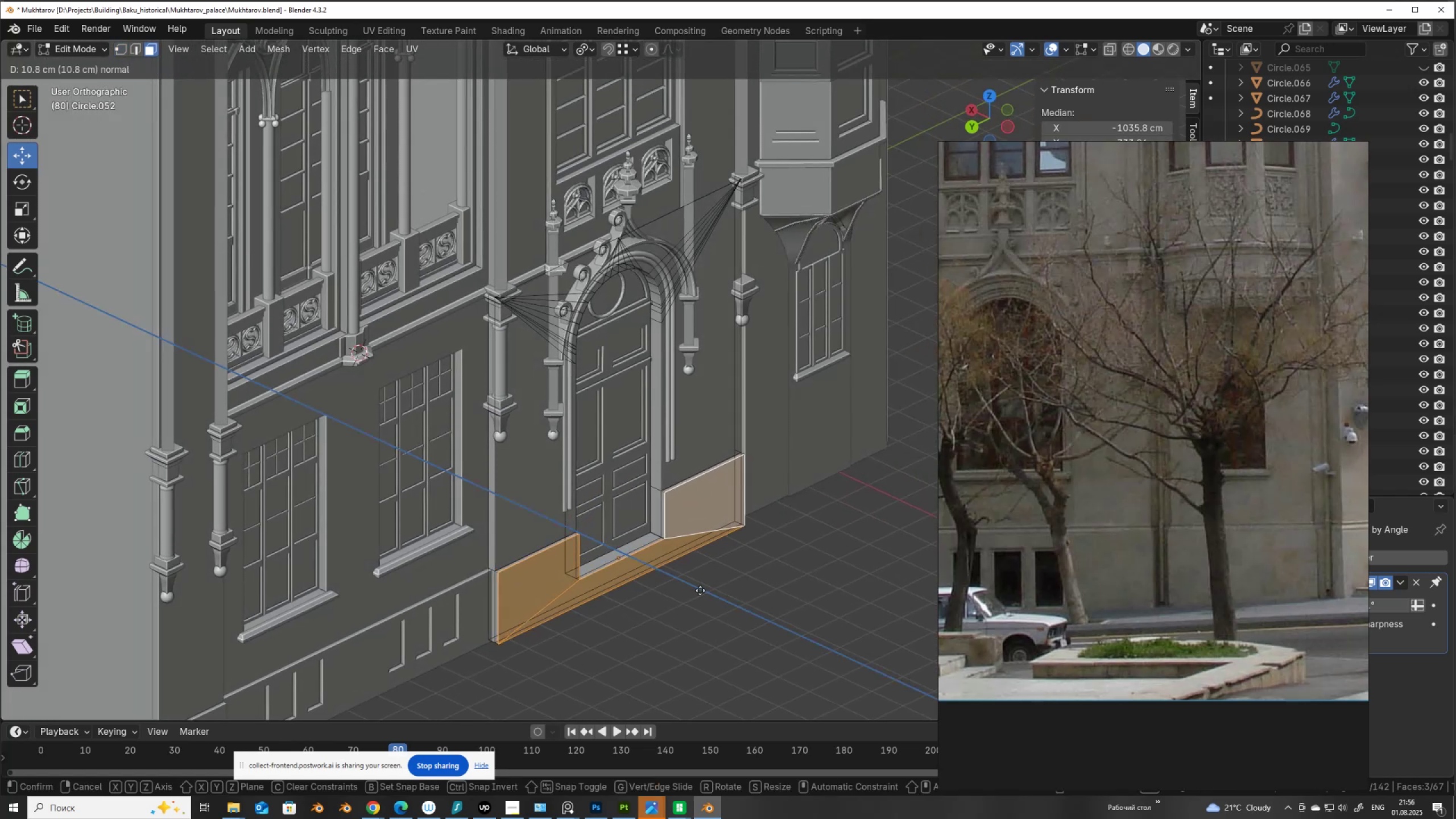 
left_click([700, 590])
 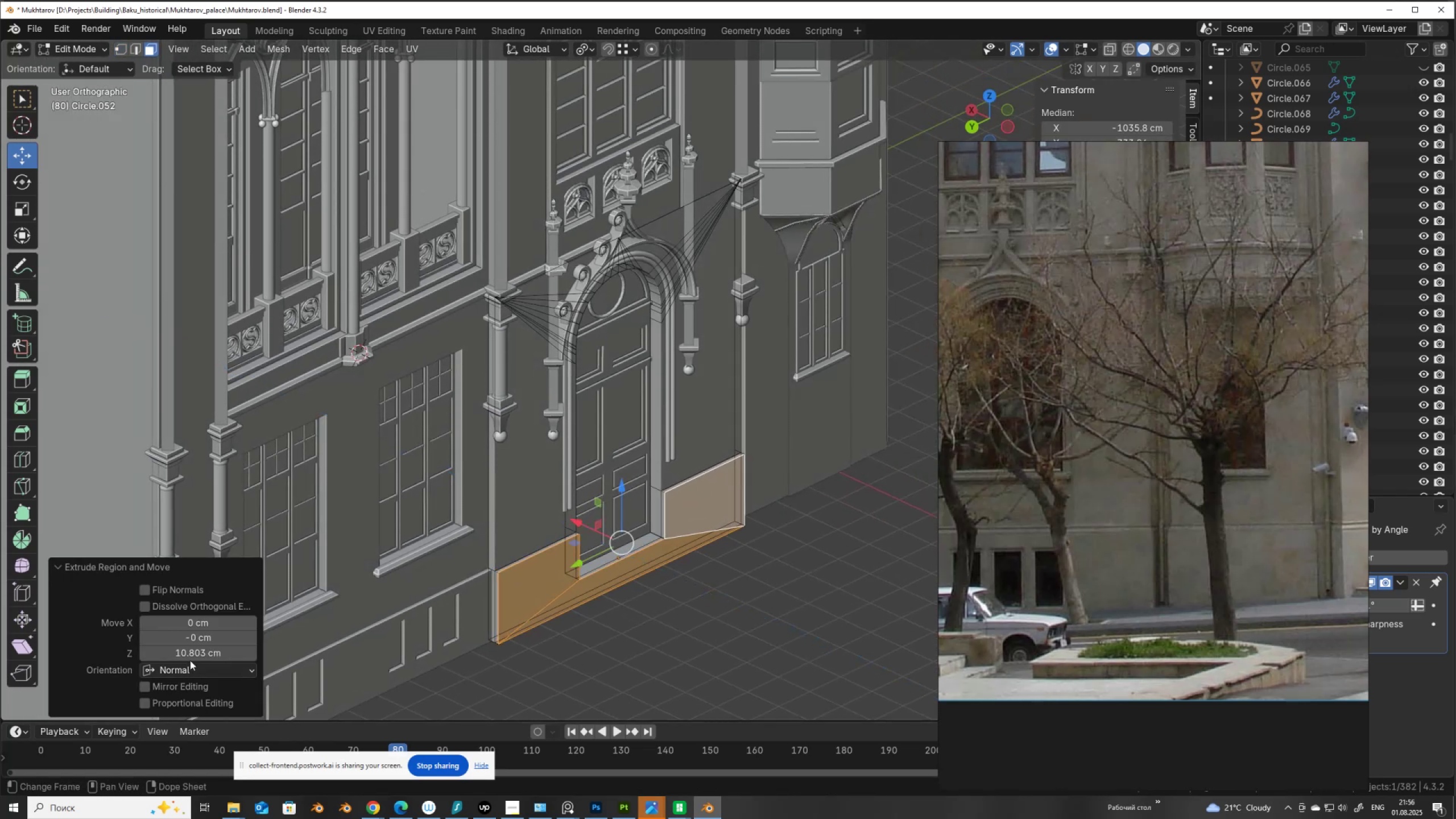 
left_click([194, 654])
 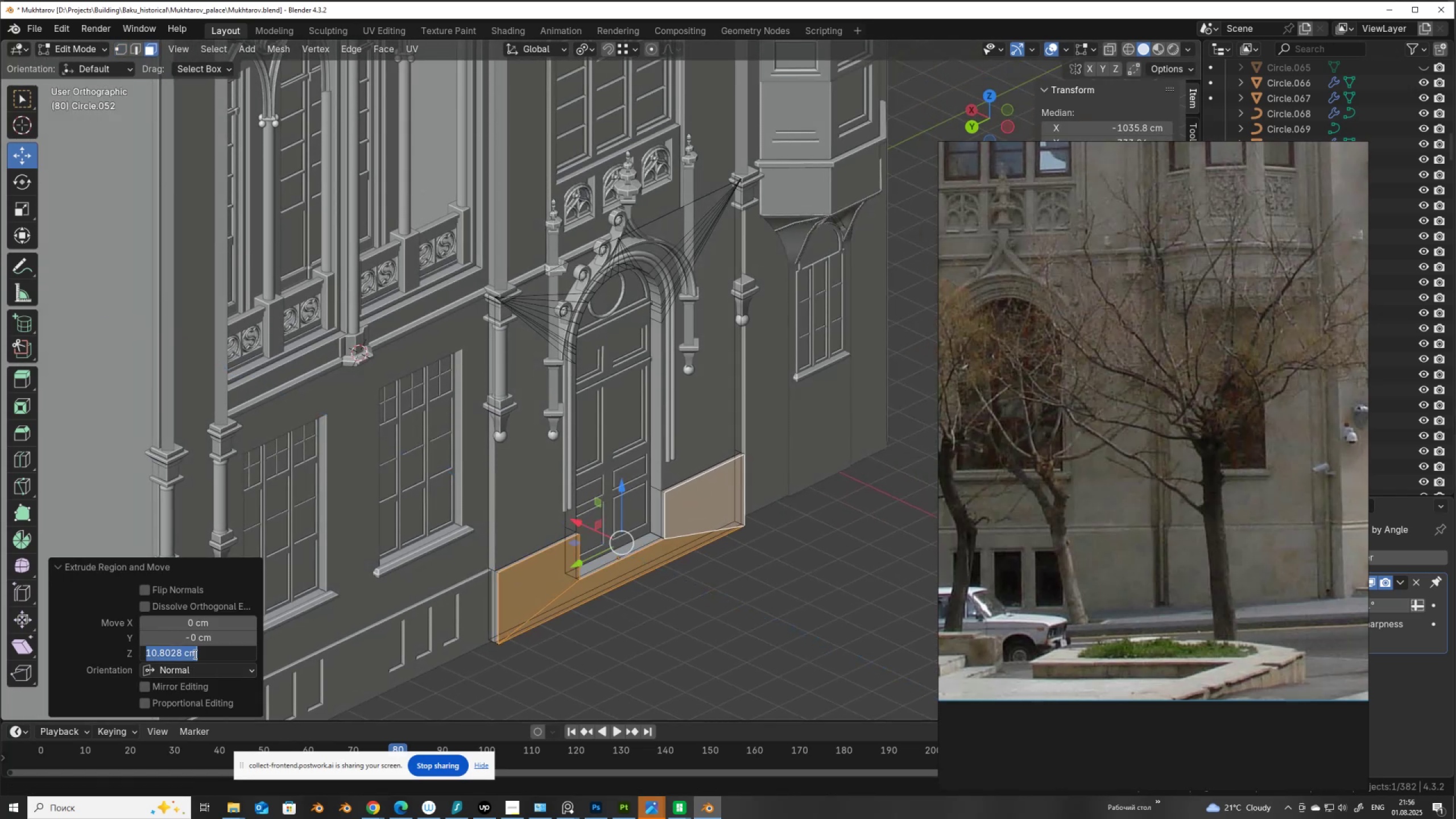 
key(Numpad1)
 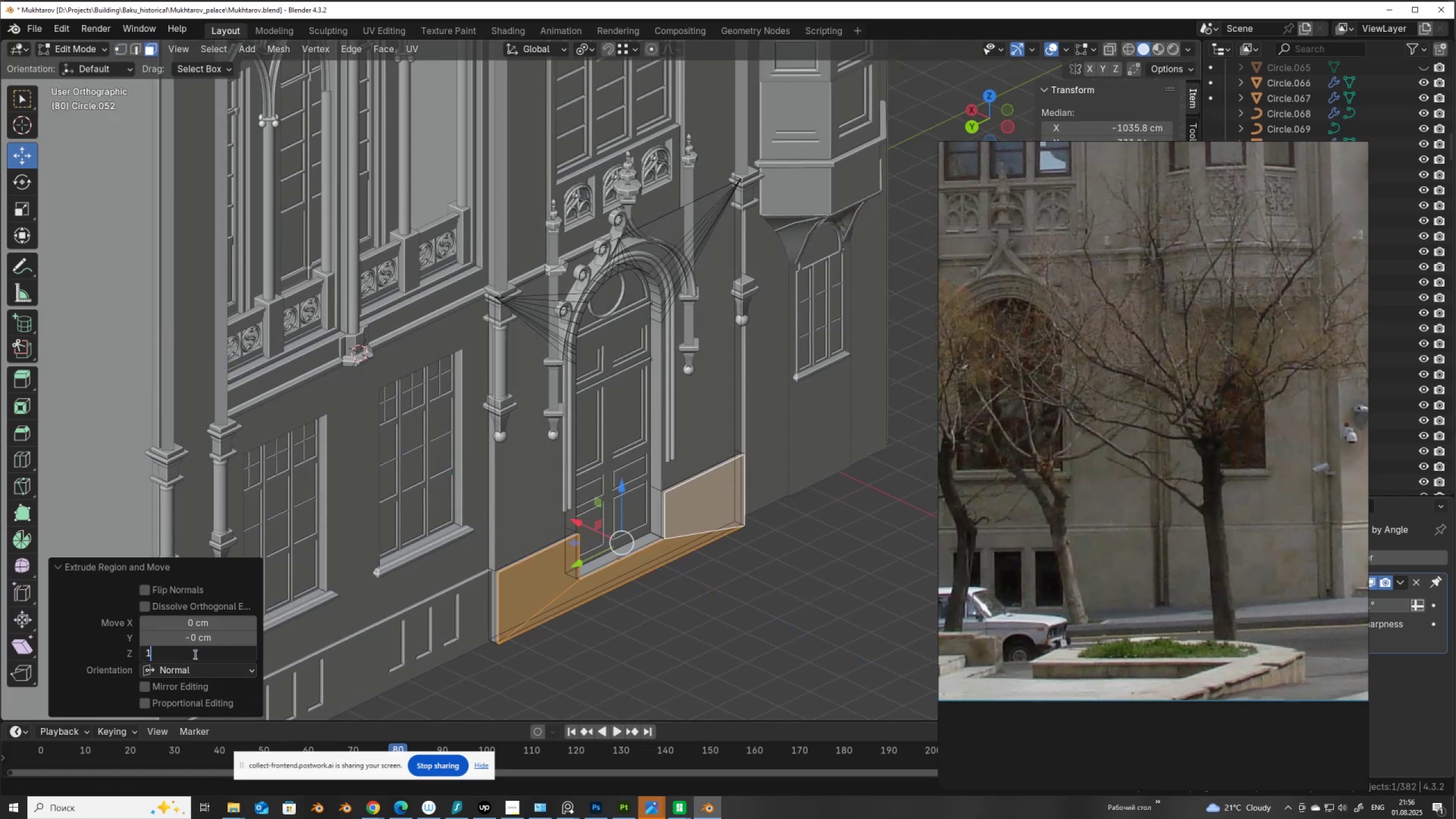 
key(Numpad0)
 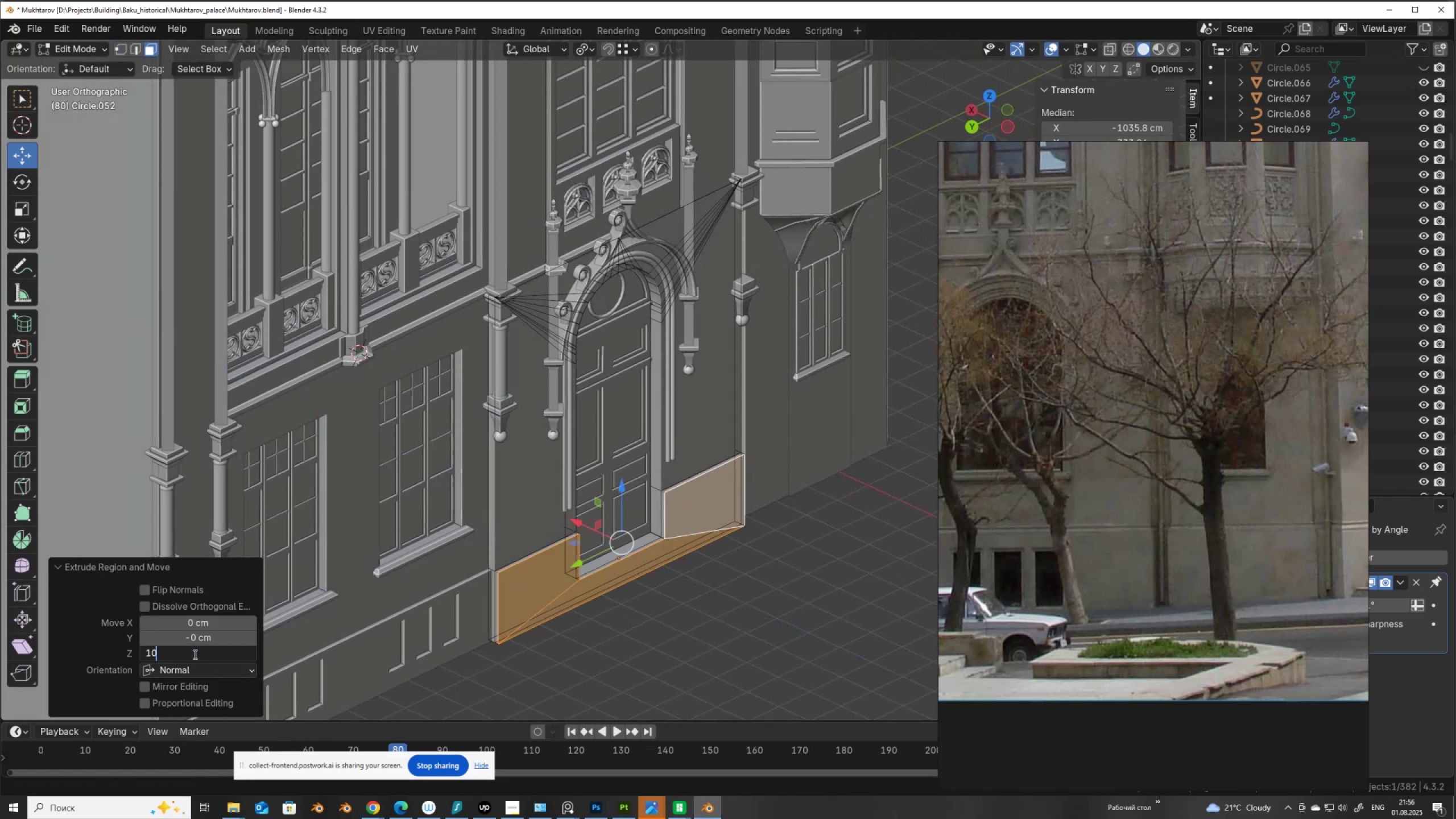 
key(NumpadEnter)
 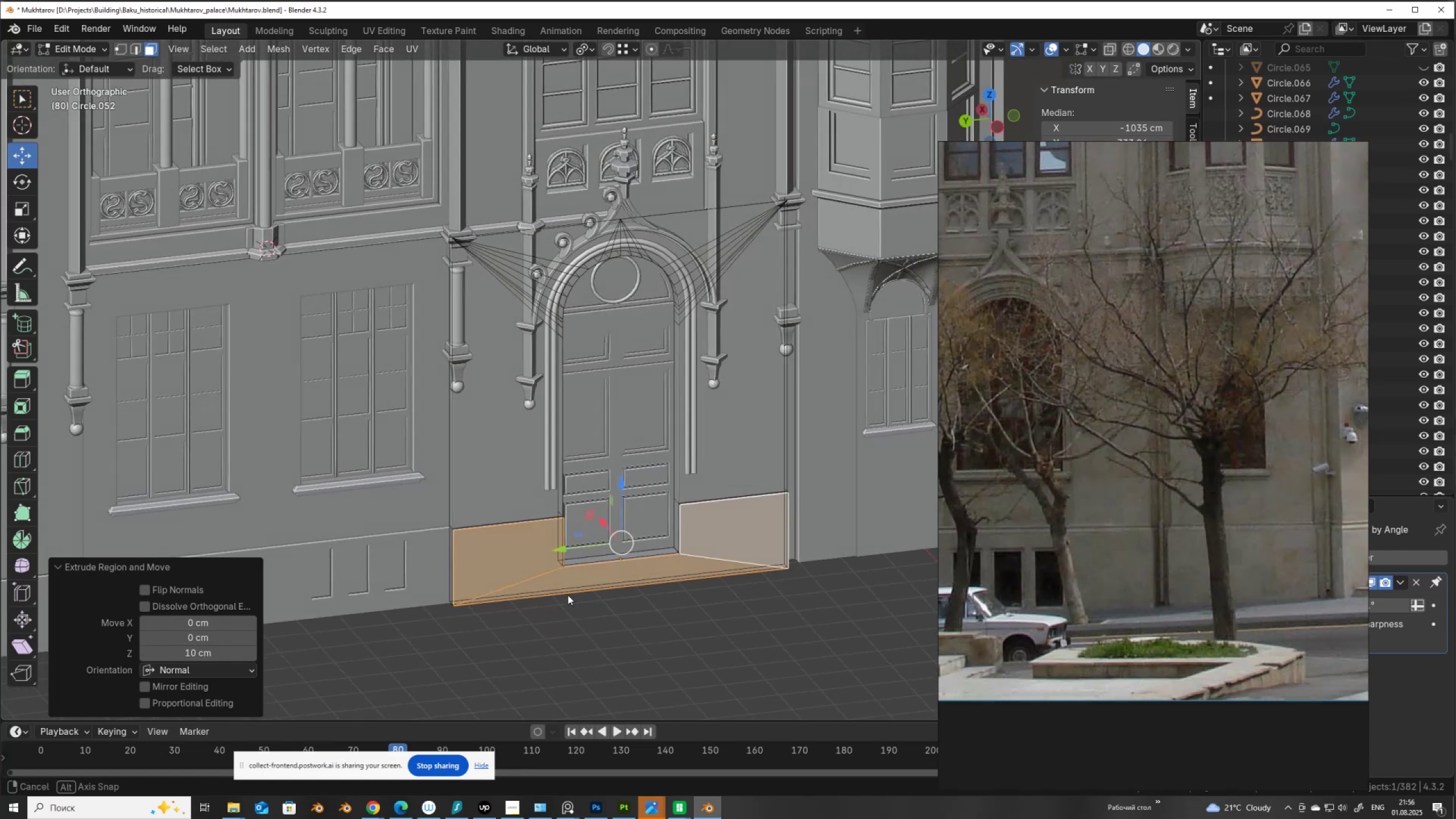 
scroll: coordinate [588, 591], scroll_direction: up, amount: 1.0
 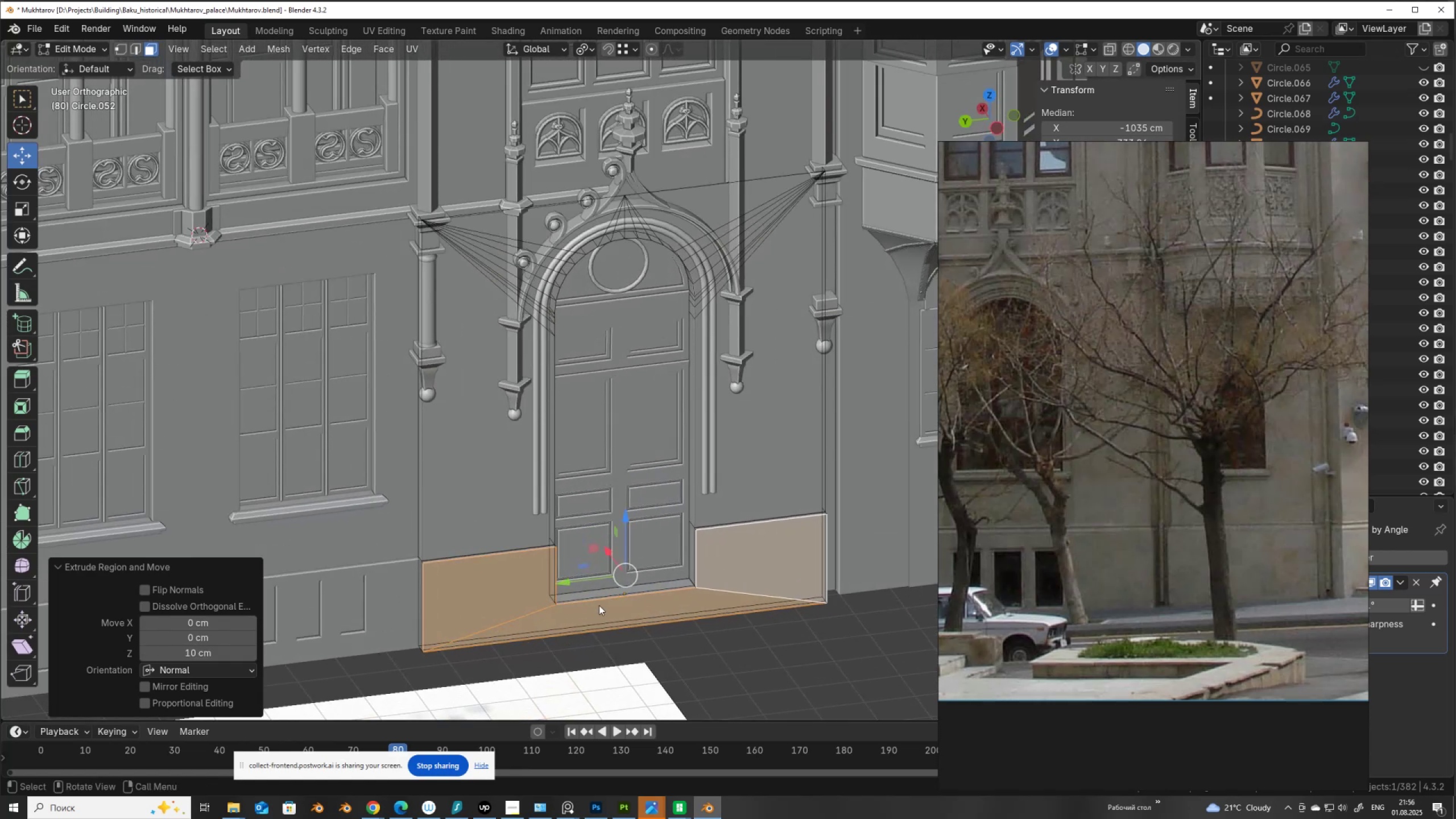 
left_click([599, 605])
 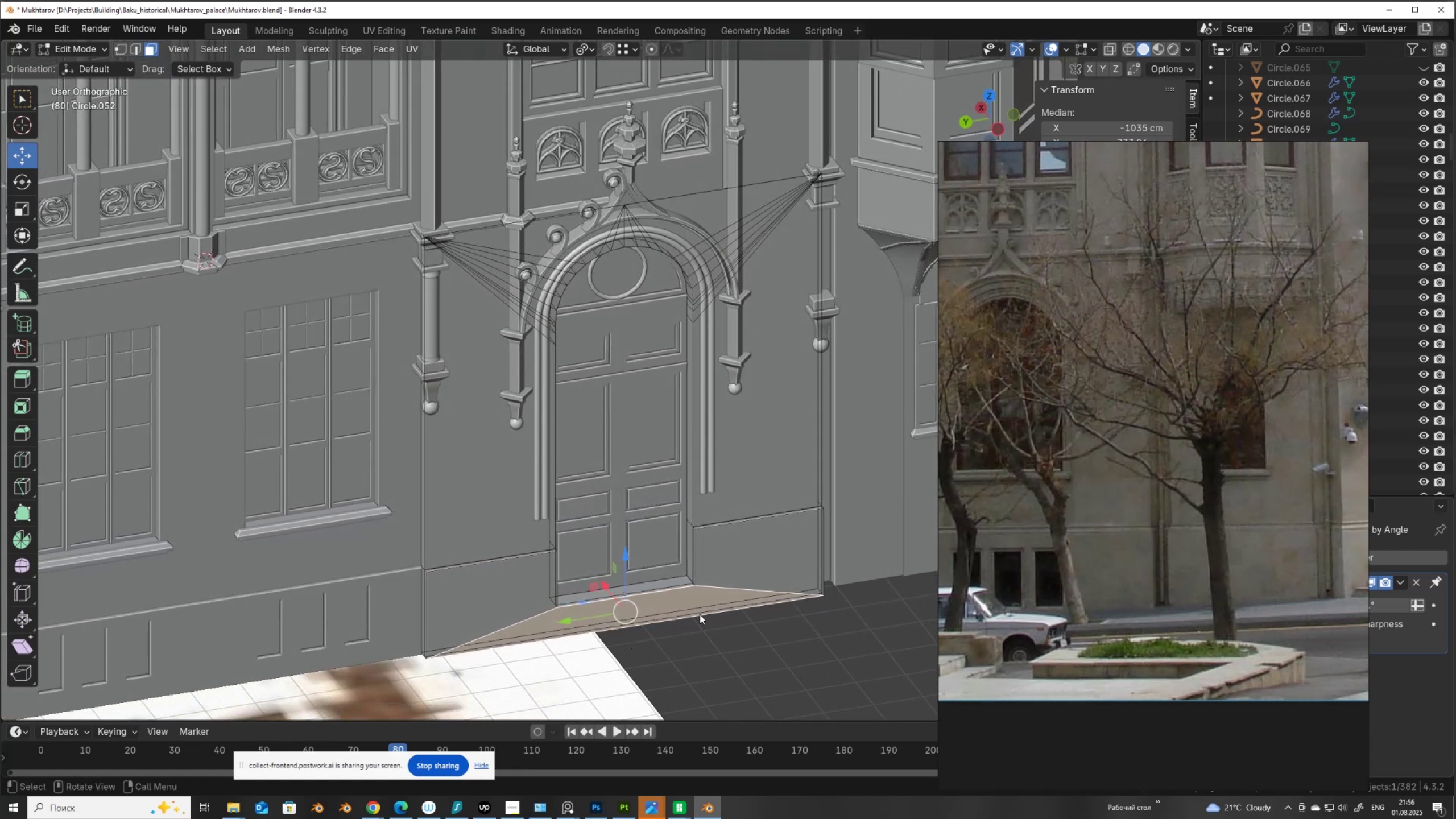 
key(Tab)
 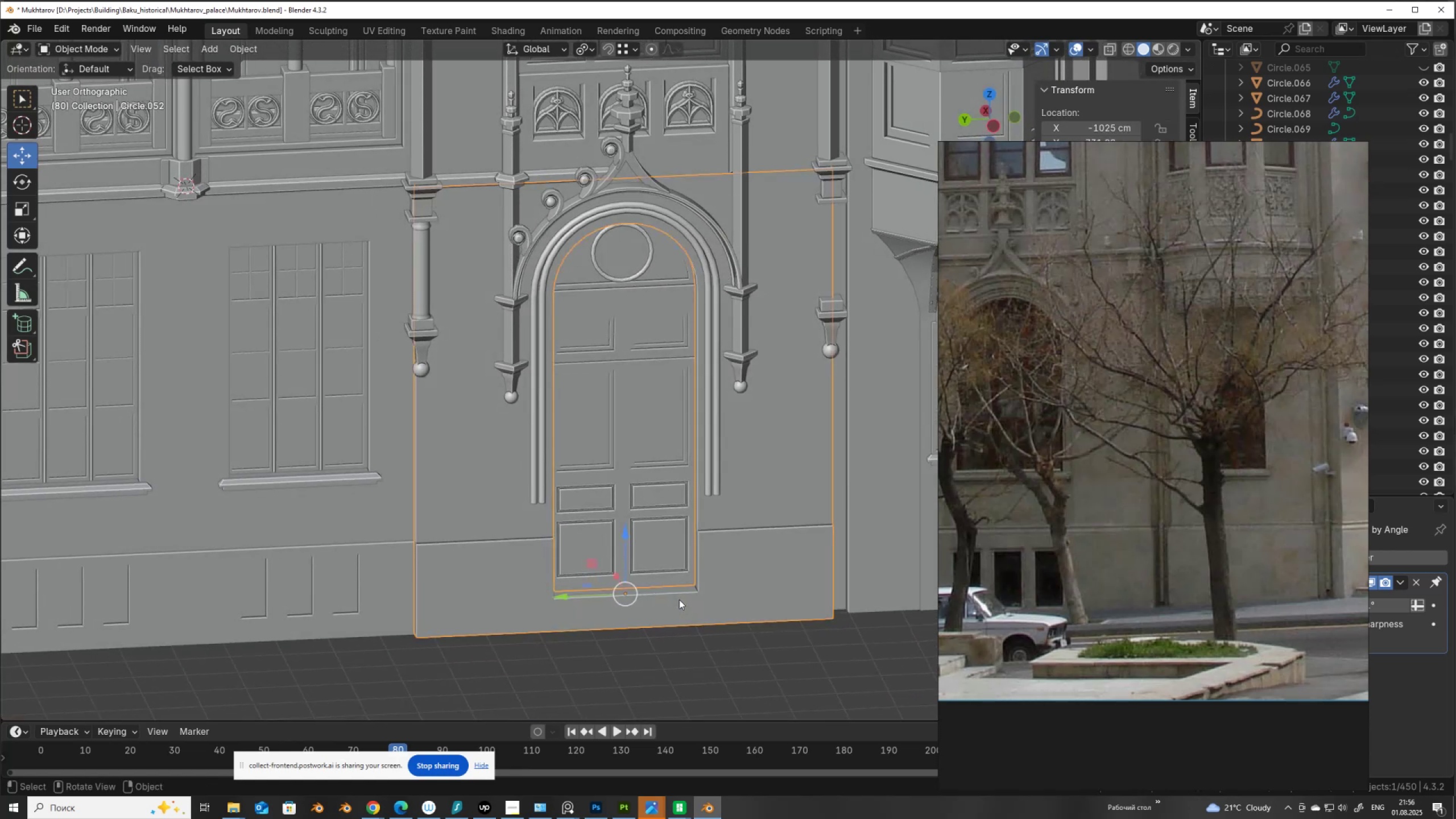 
scroll: coordinate [660, 595], scroll_direction: down, amount: 3.0
 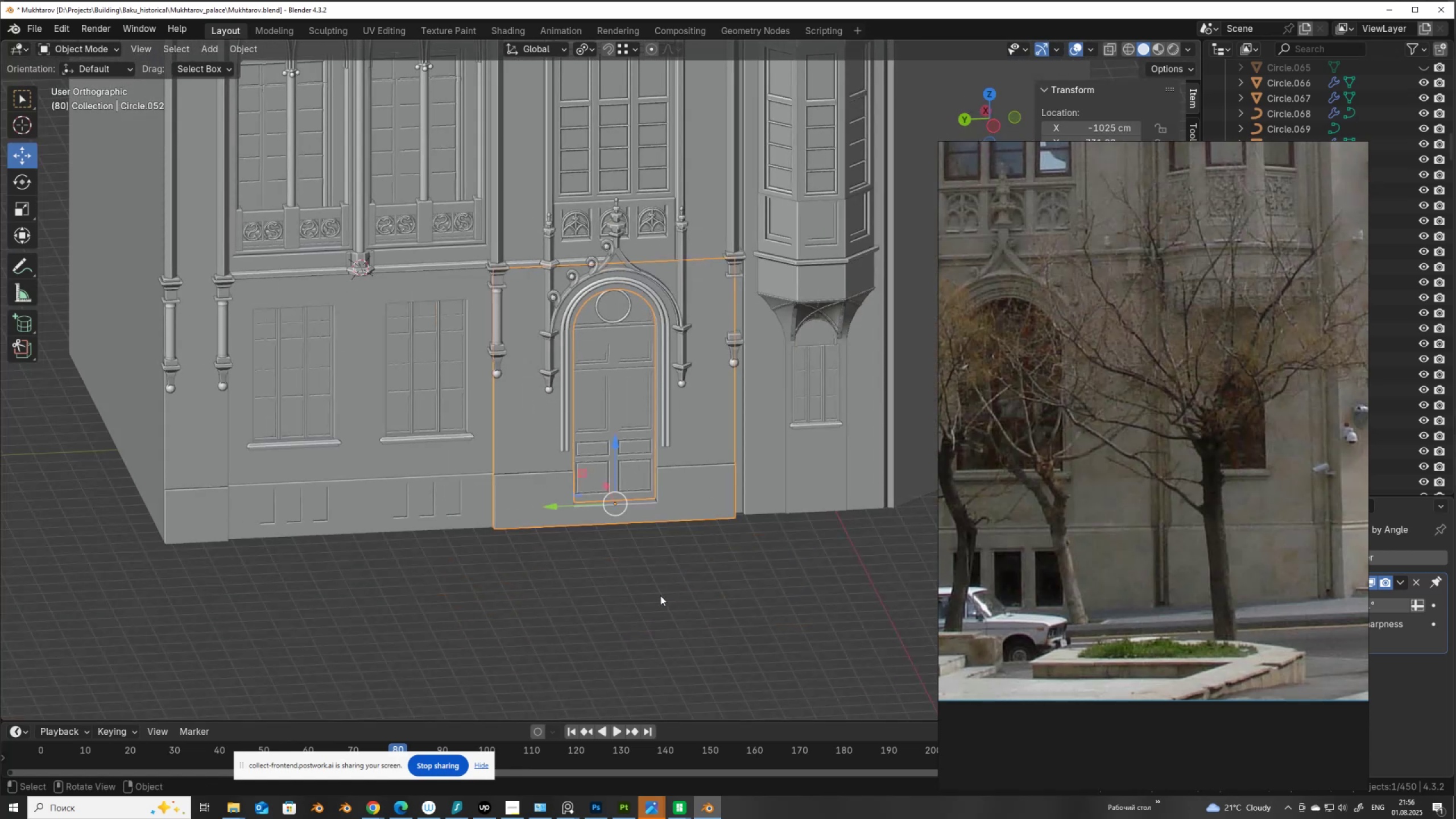 
key(Control+S)
 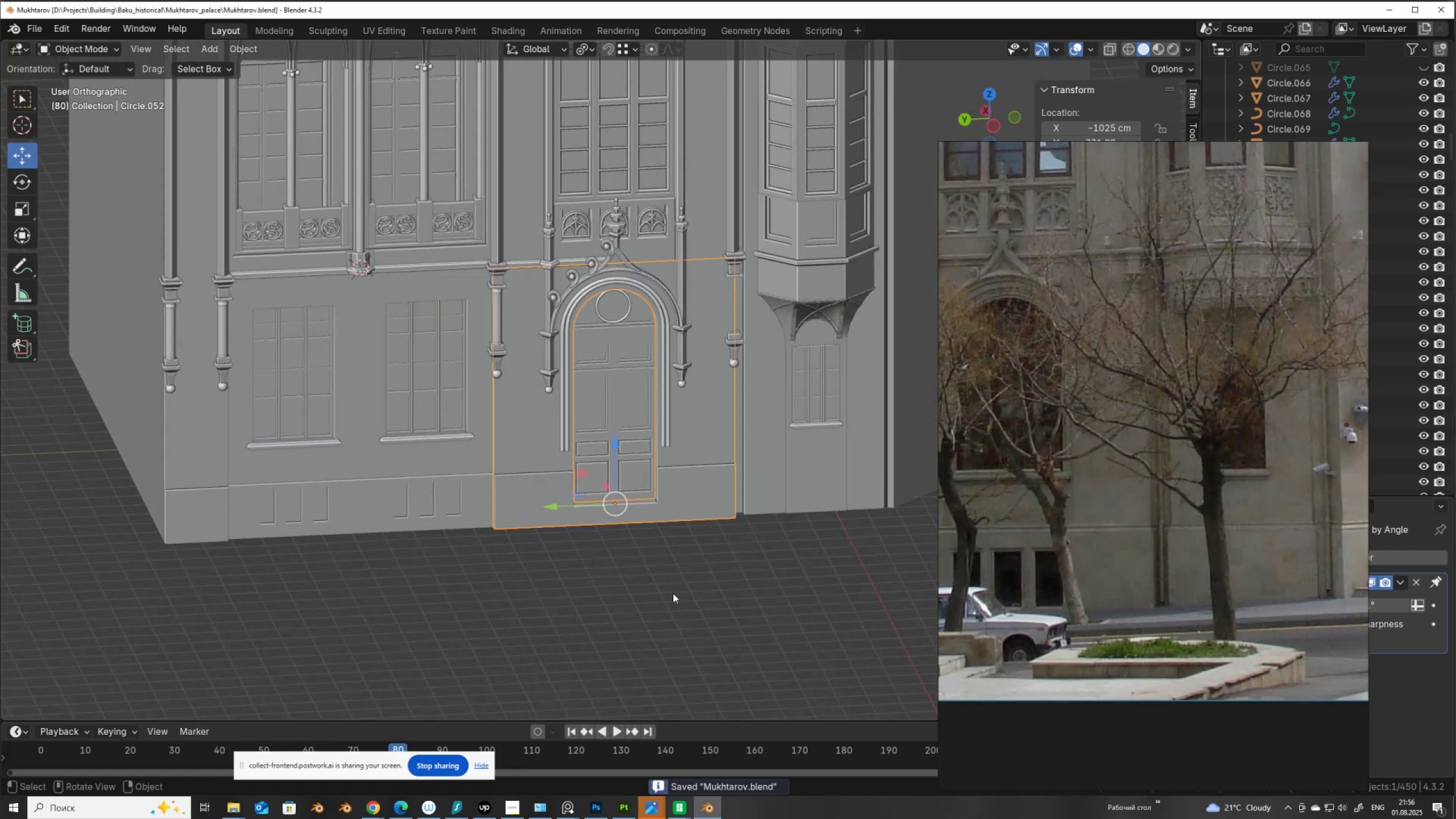 
left_click([676, 592])
 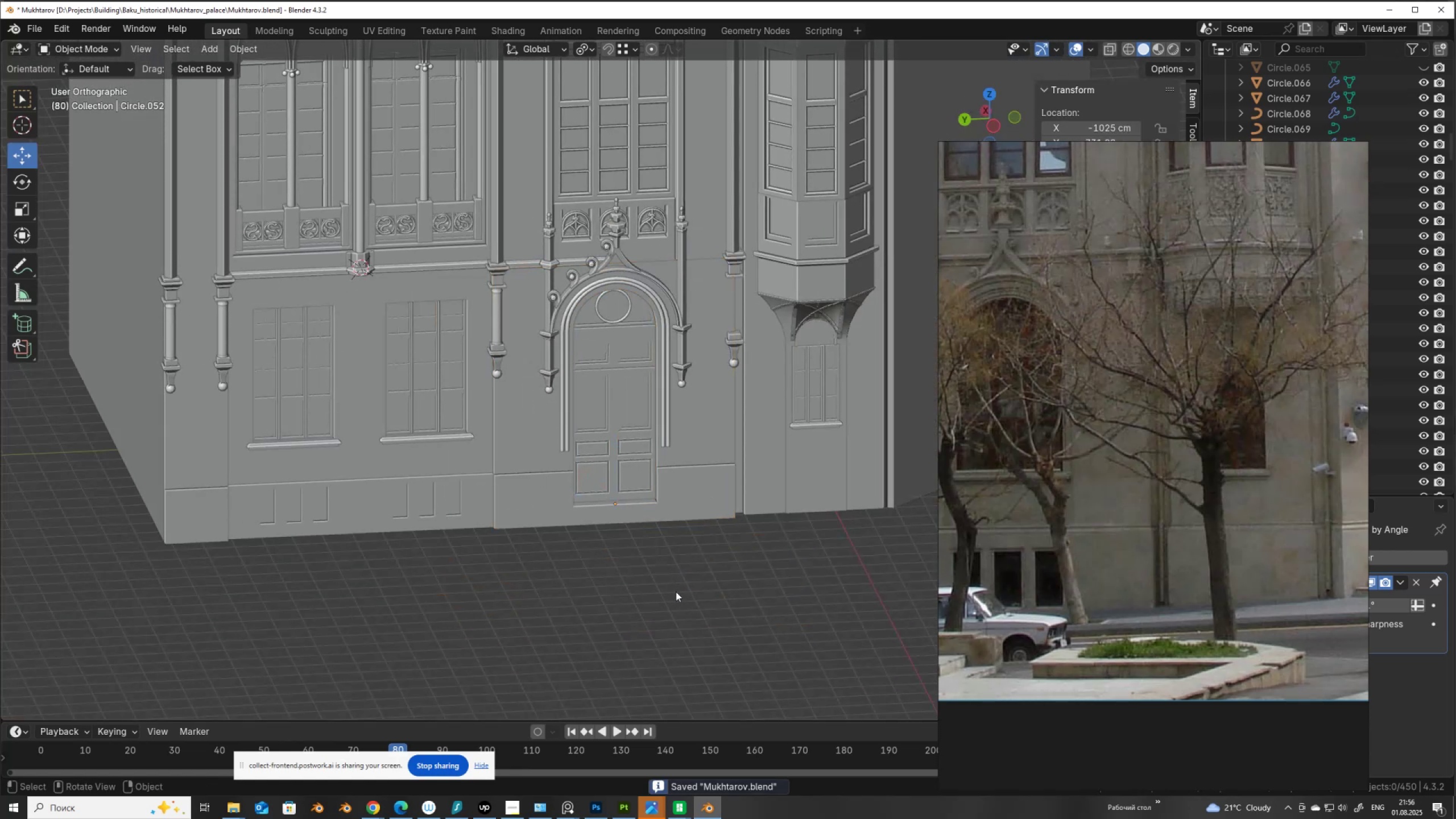 
scroll: coordinate [676, 592], scroll_direction: down, amount: 1.0
 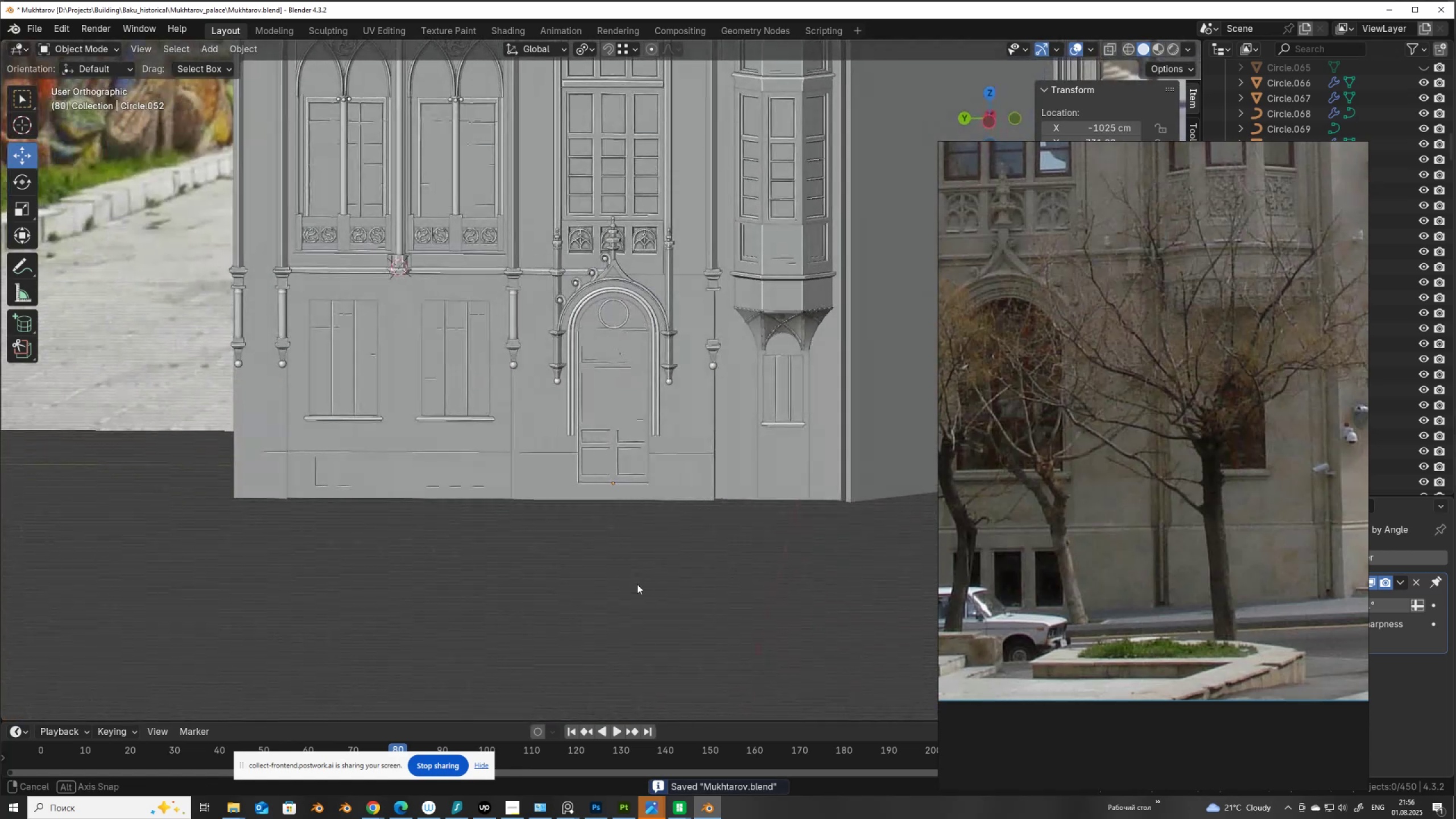 
hold_key(key=ShiftLeft, duration=1.5)
 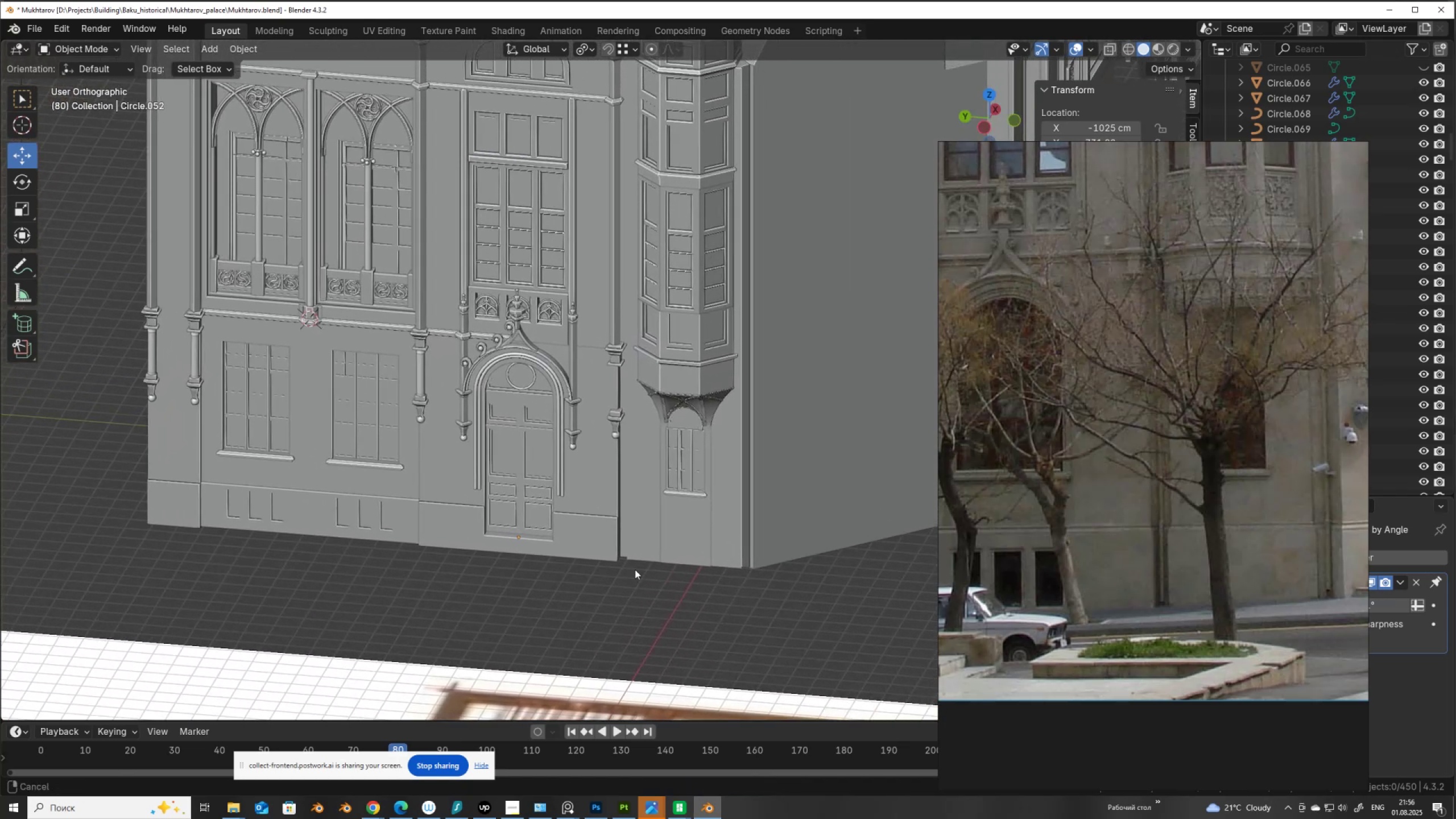 
hold_key(key=ShiftLeft, duration=1.21)
 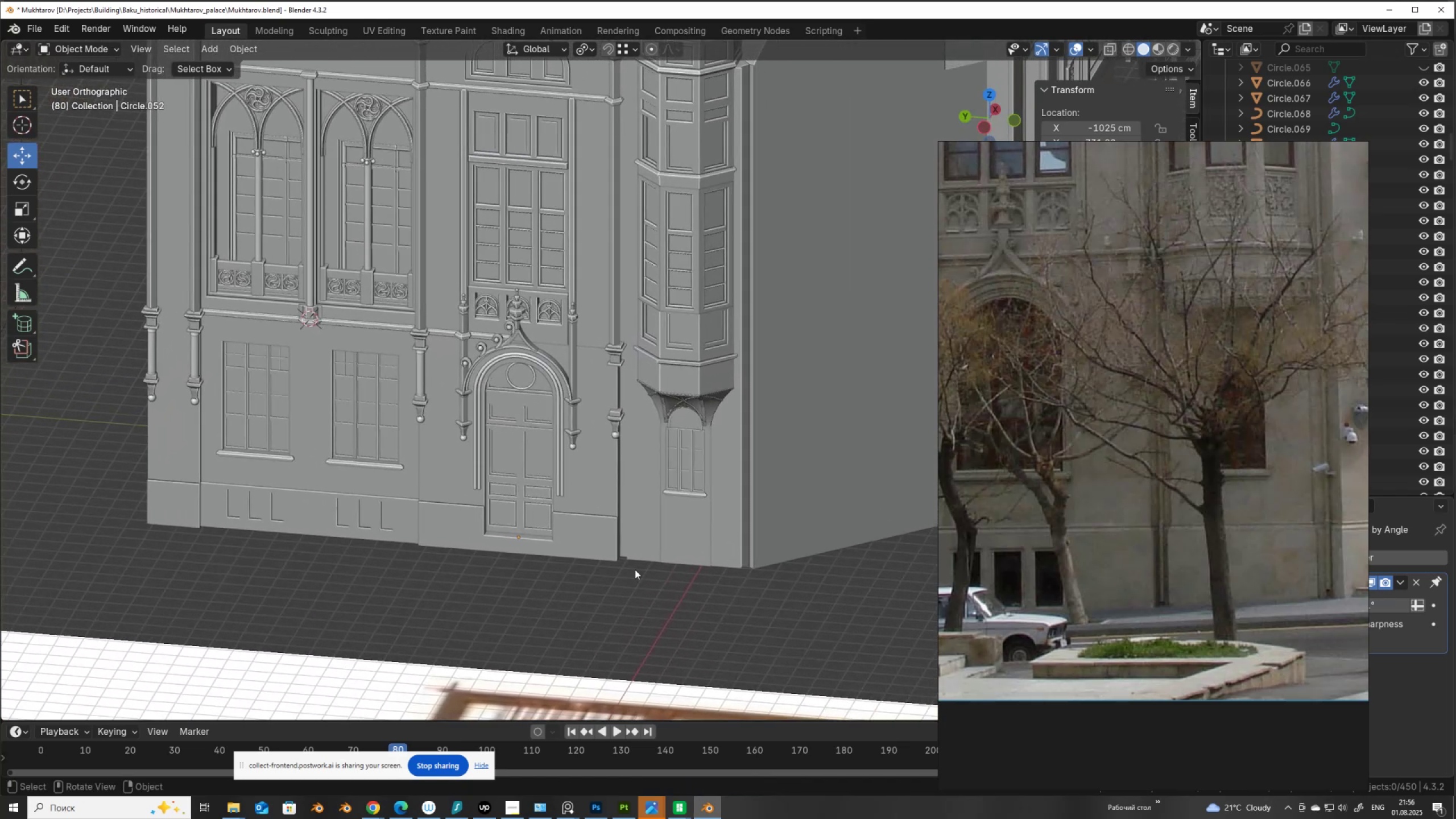 
scroll: coordinate [635, 569], scroll_direction: up, amount: 1.0
 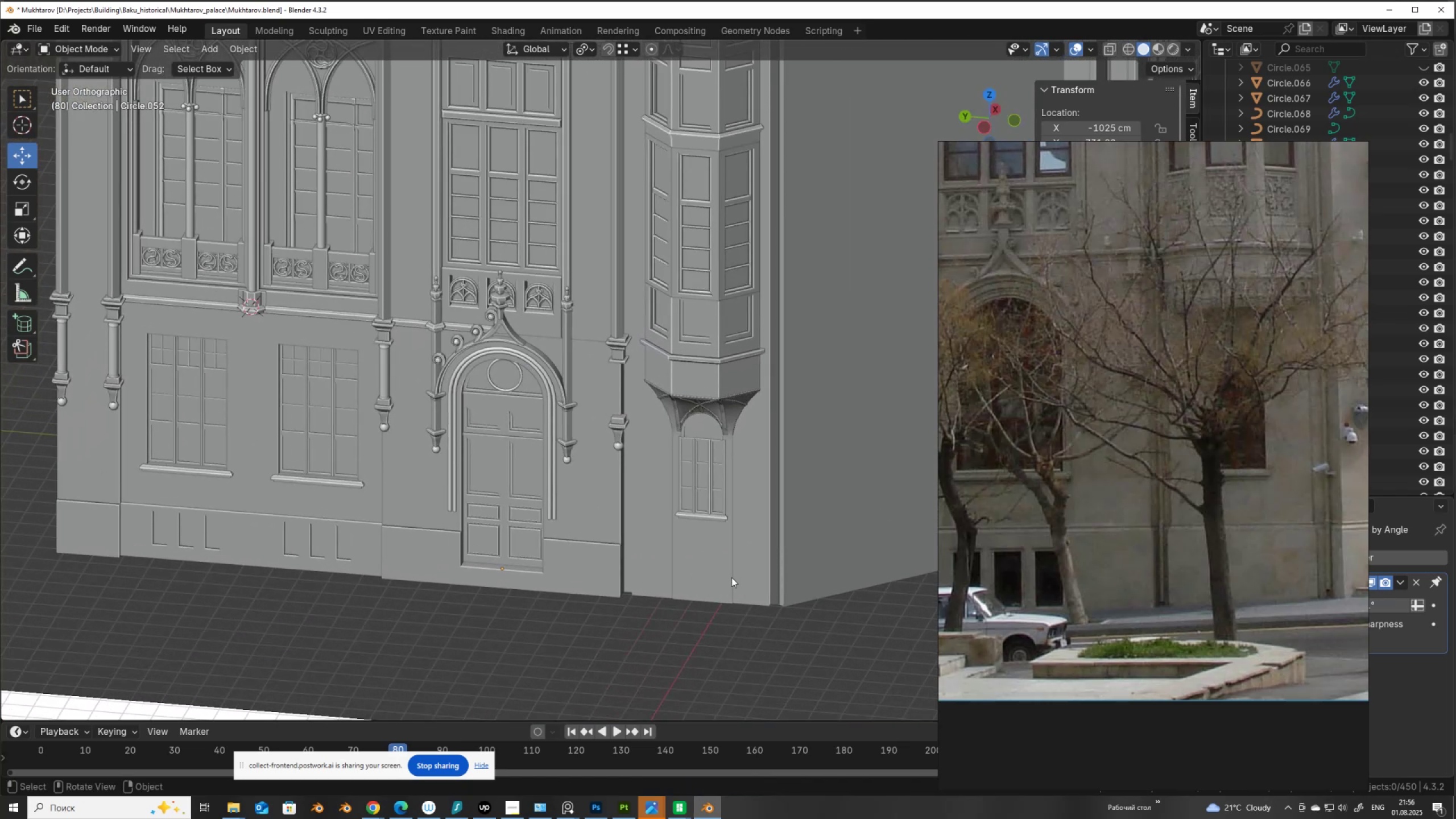 
hold_key(key=ShiftLeft, duration=0.81)
 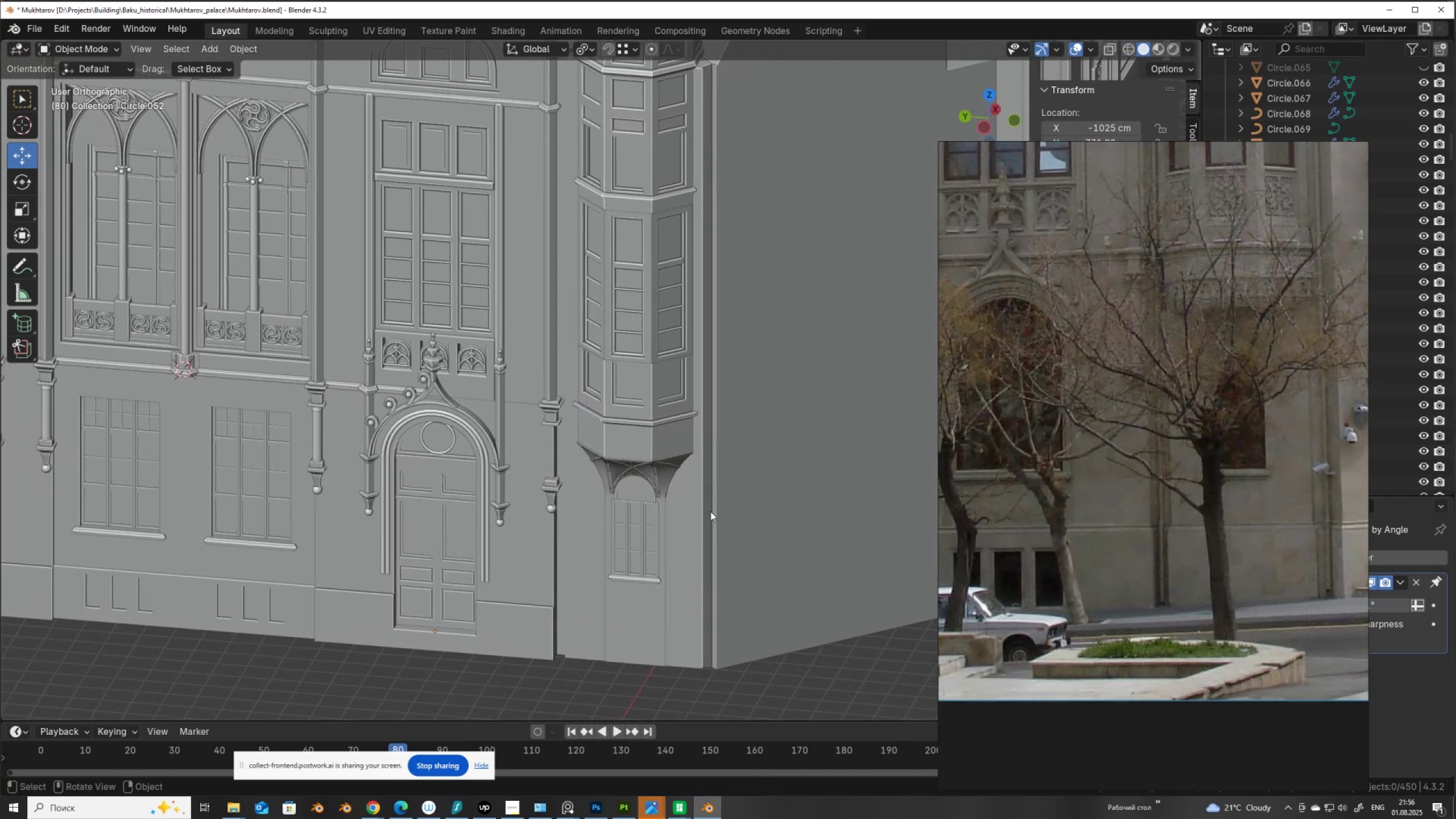 
scroll: coordinate [710, 511], scroll_direction: down, amount: 2.0
 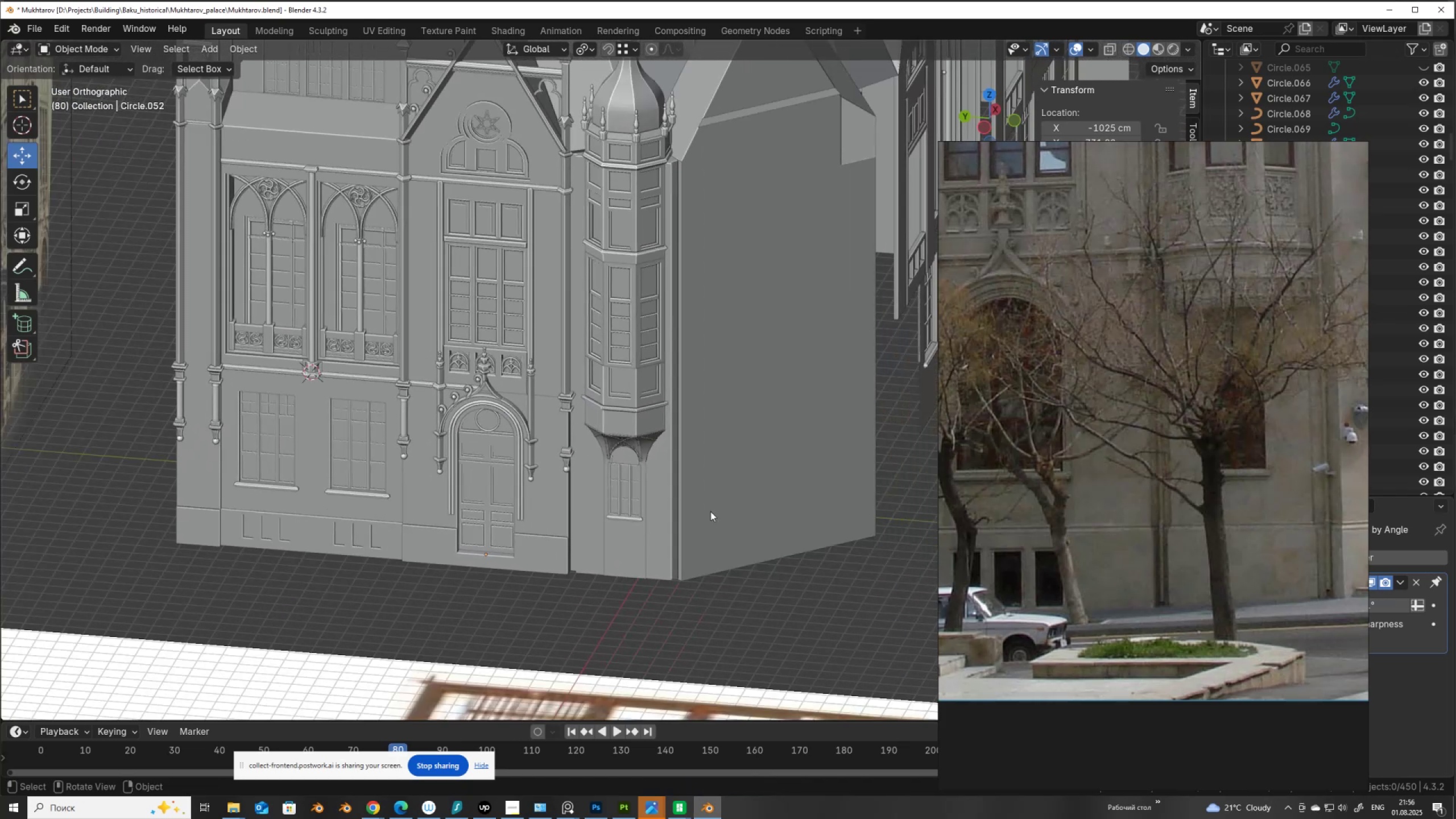 
hold_key(key=ShiftLeft, duration=0.42)
 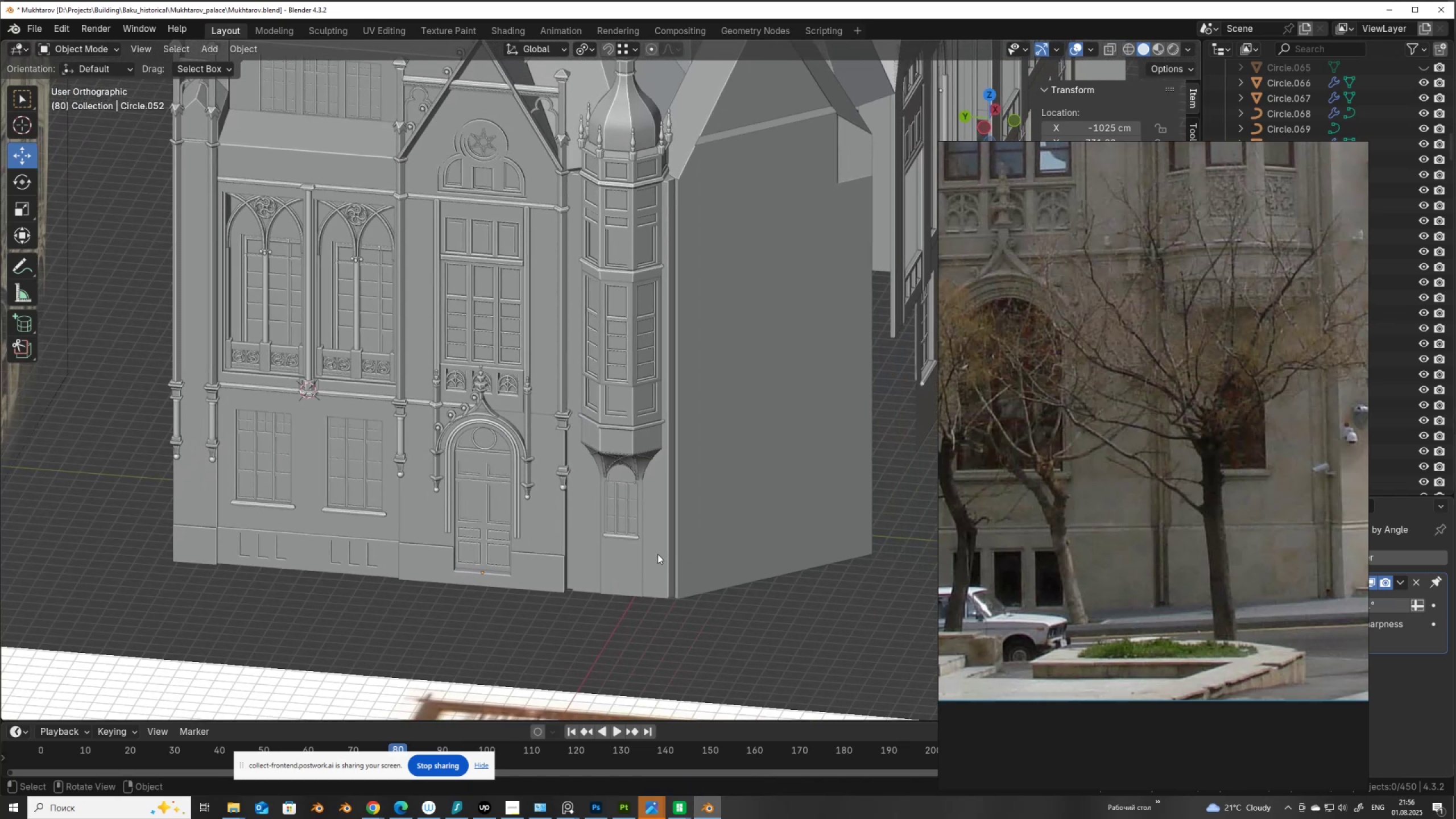 
left_click([661, 554])
 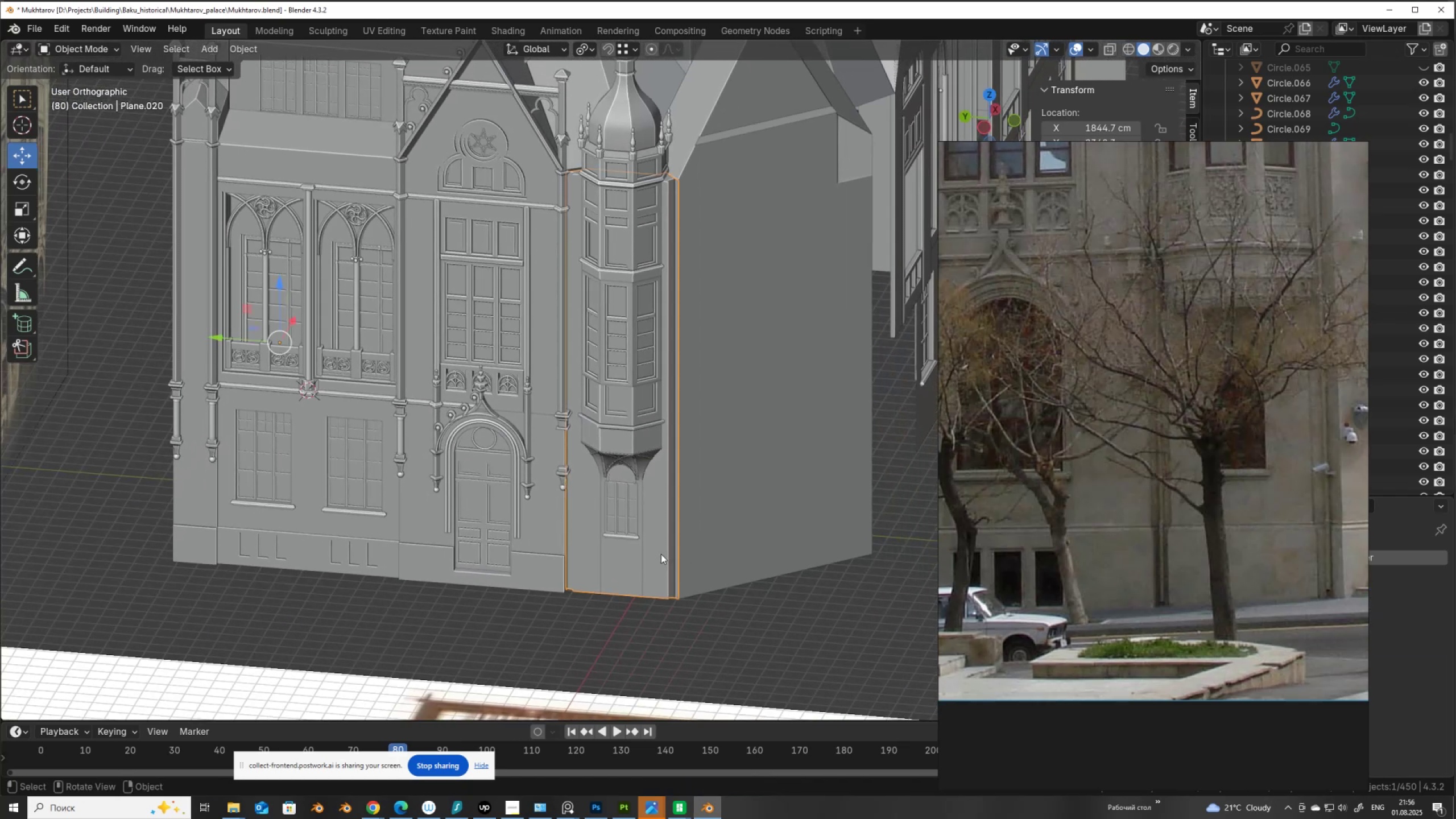 
scroll: coordinate [661, 554], scroll_direction: up, amount: 1.0
 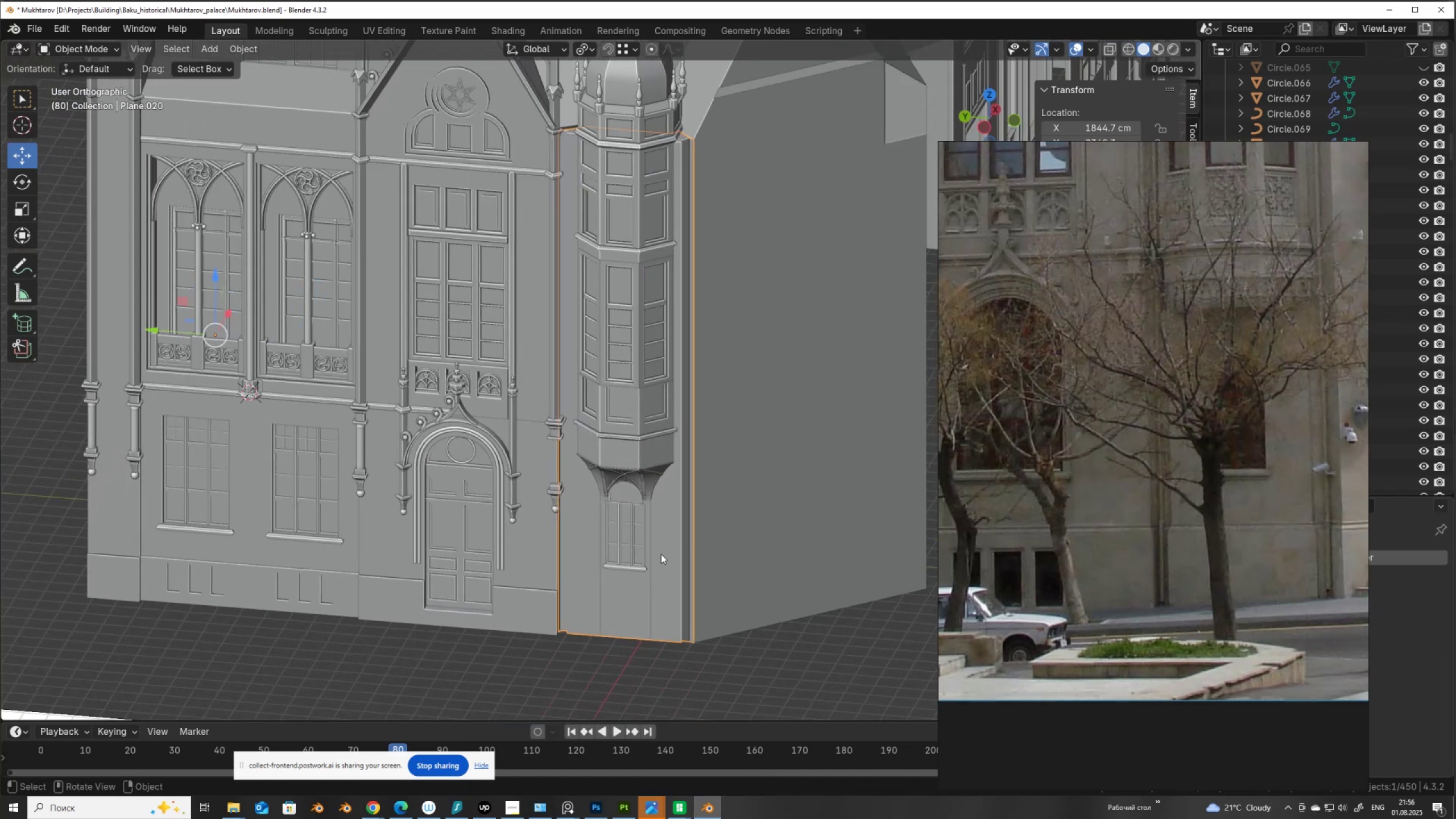 
key(Tab)
 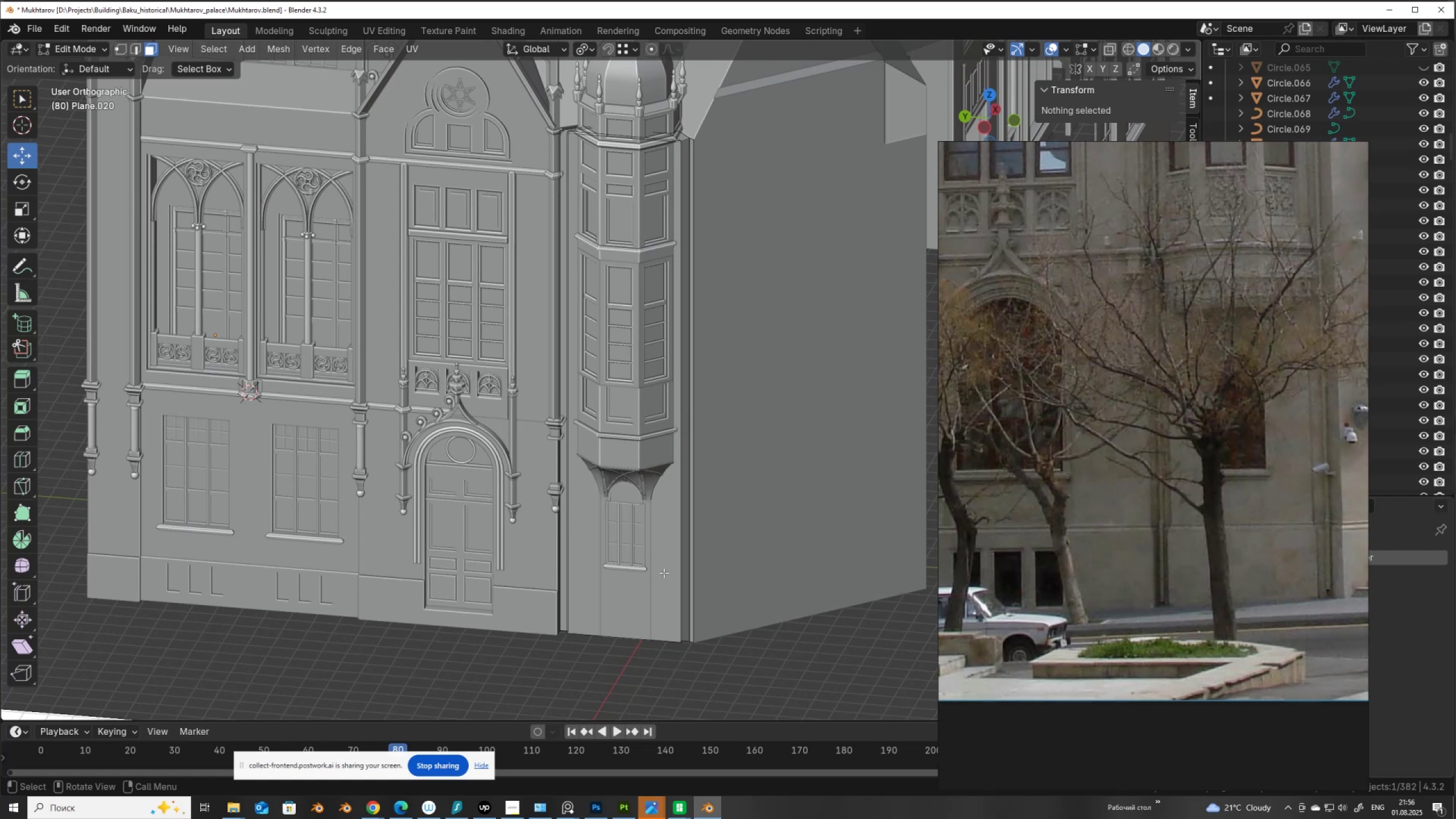 
scroll: coordinate [660, 593], scroll_direction: up, amount: 3.0
 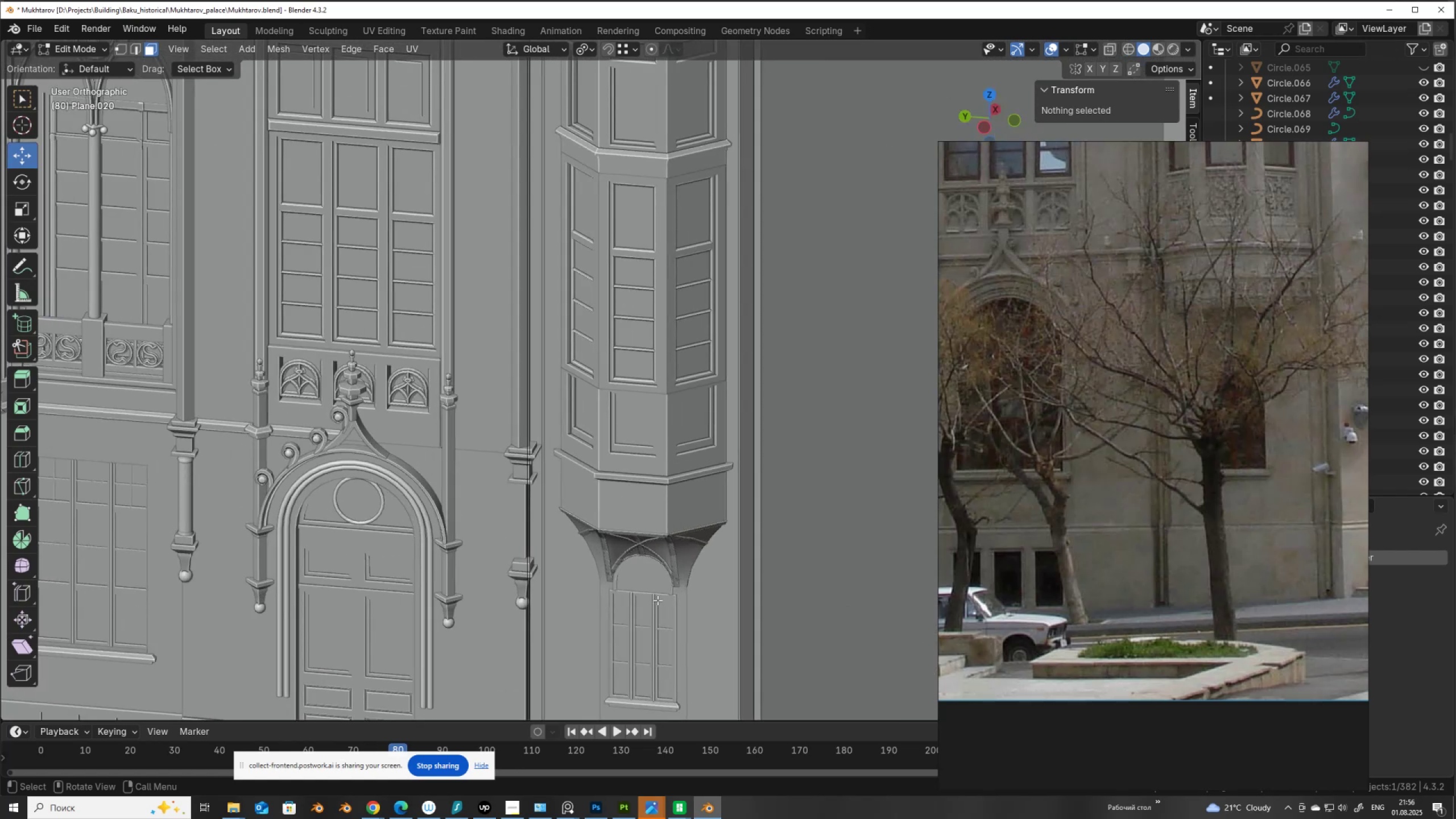 
hold_key(key=ShiftLeft, duration=0.39)
 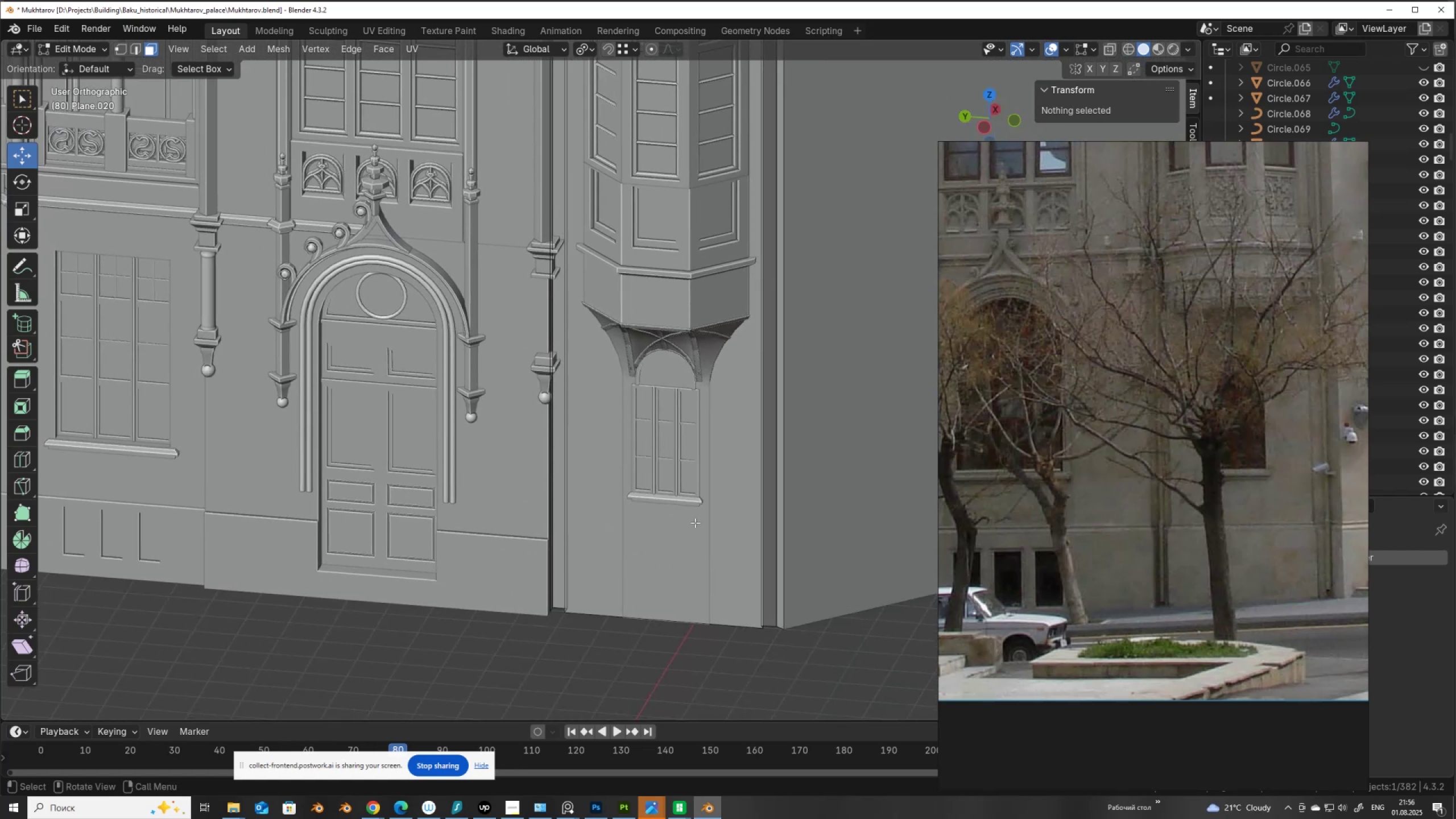 
key(Control+R)
 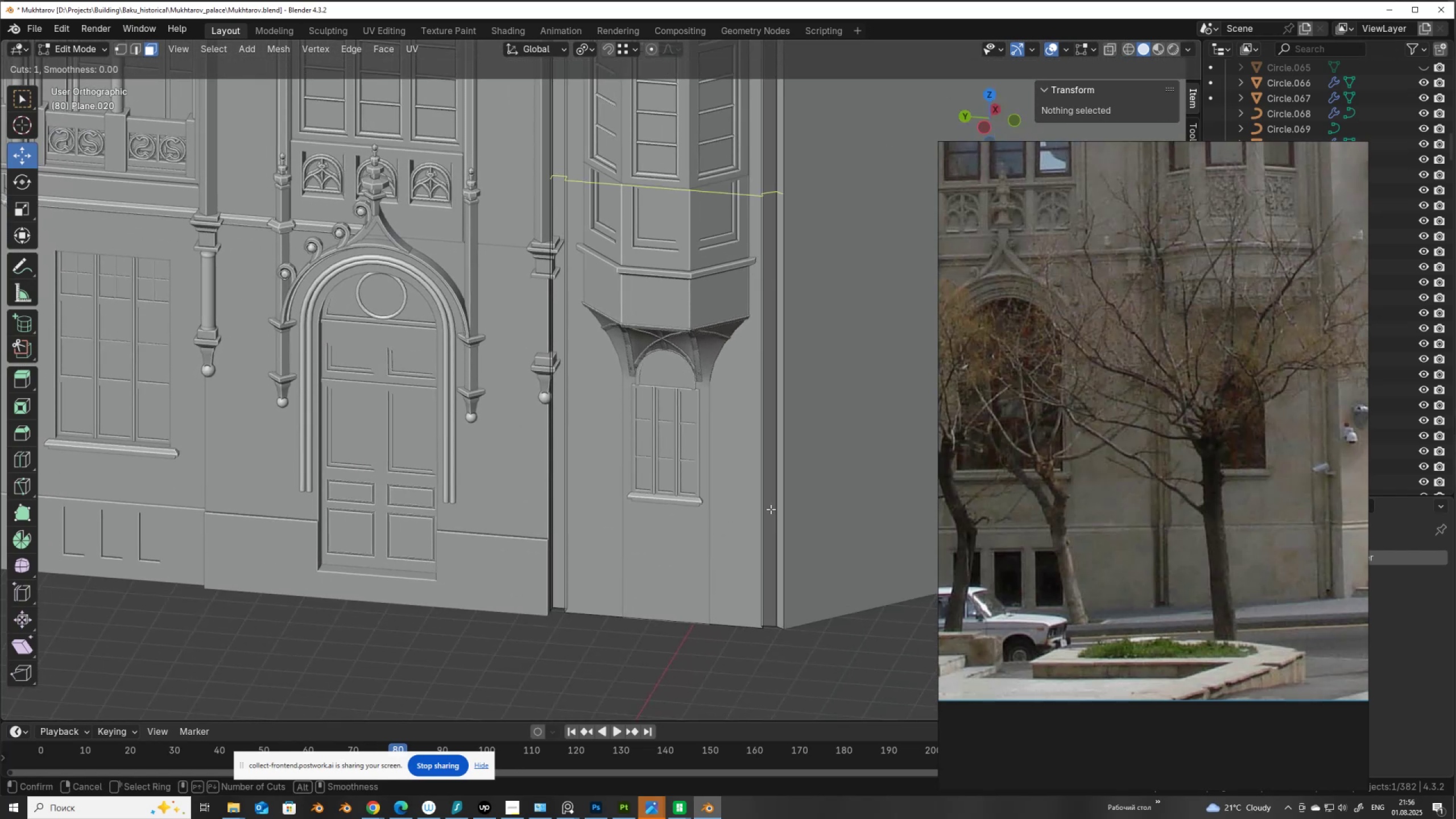 
left_click([770, 507])
 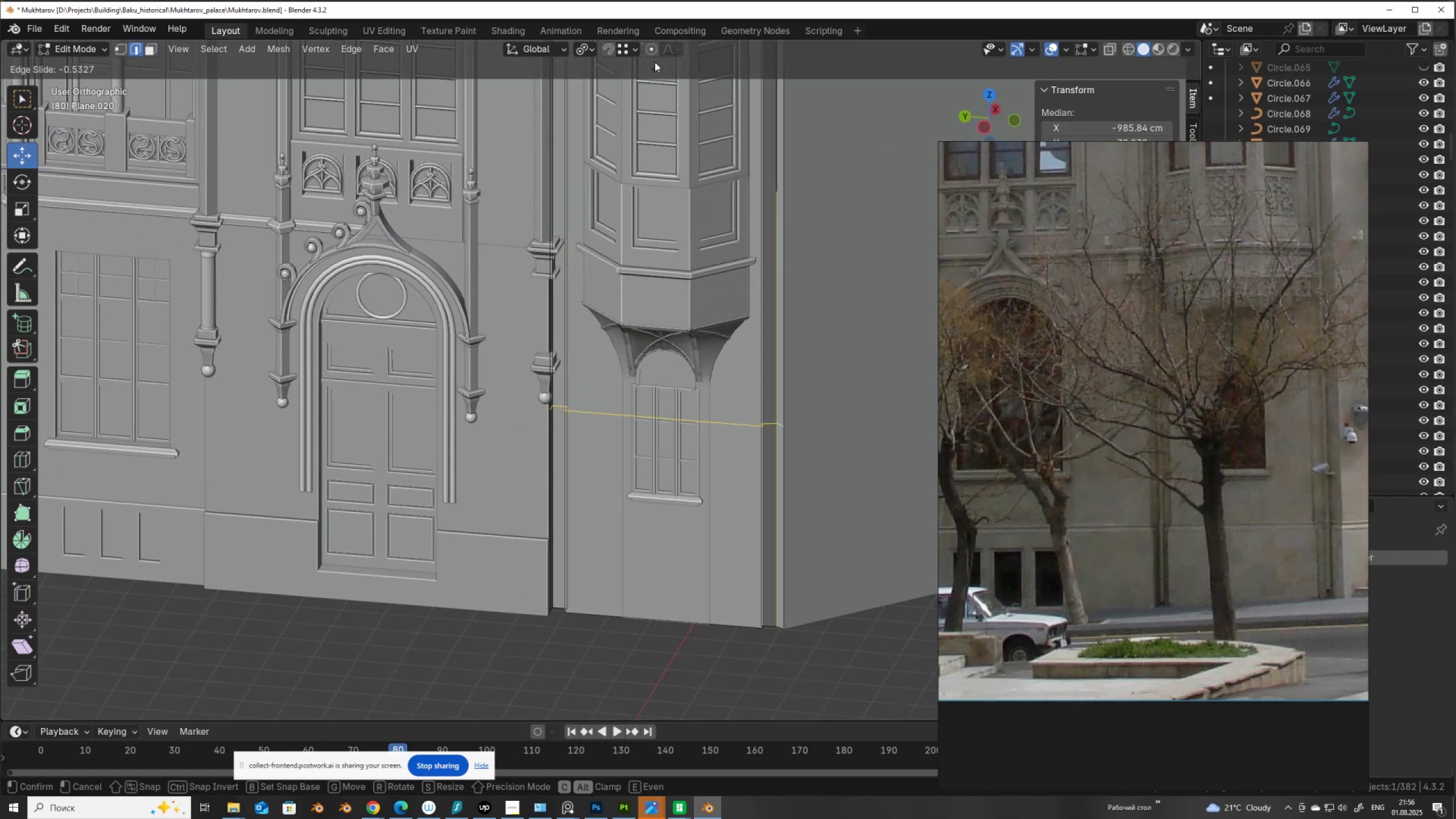 
left_click([659, 75])
 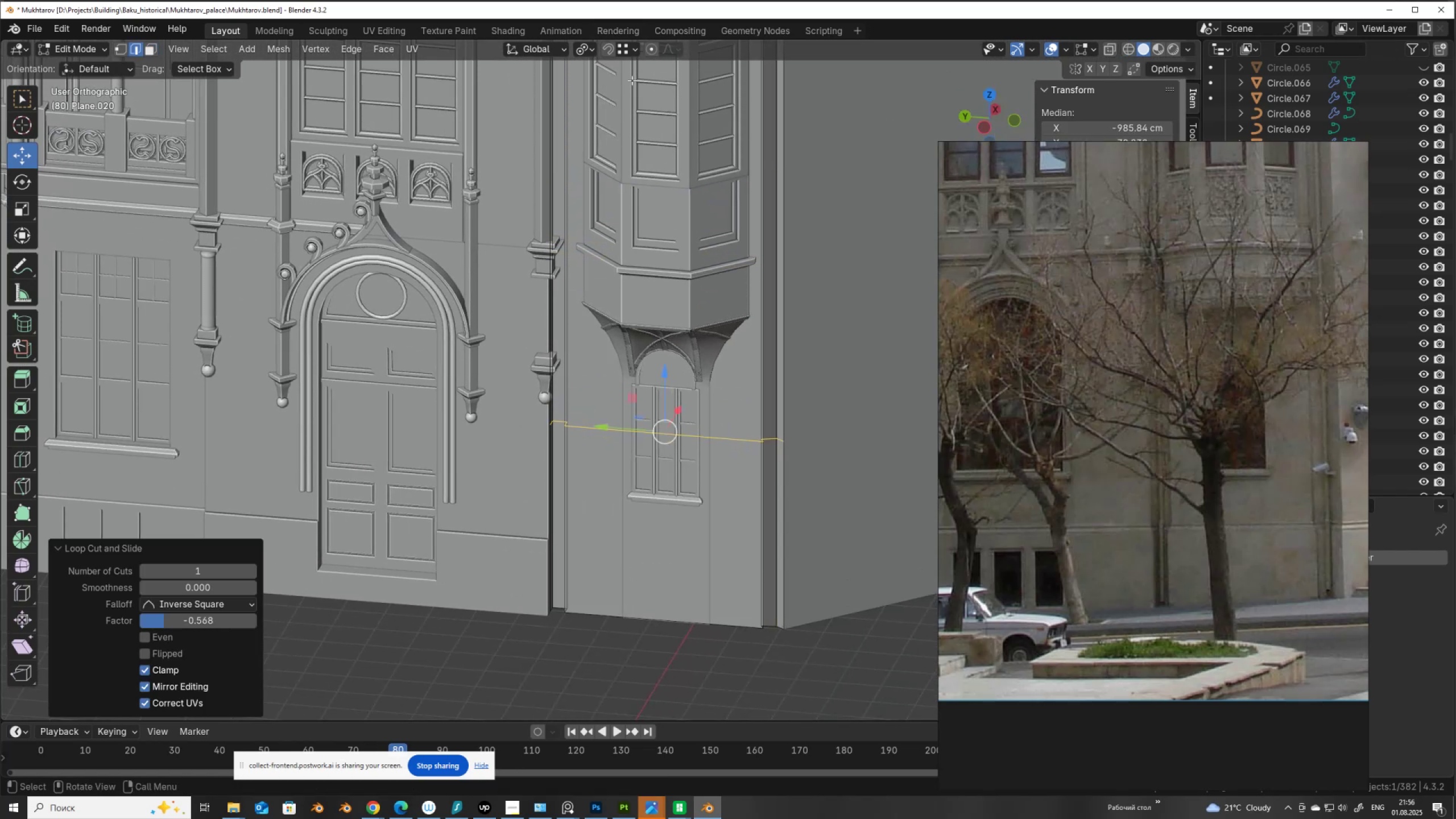 
type(sz0)
key(NumpadEnter)
 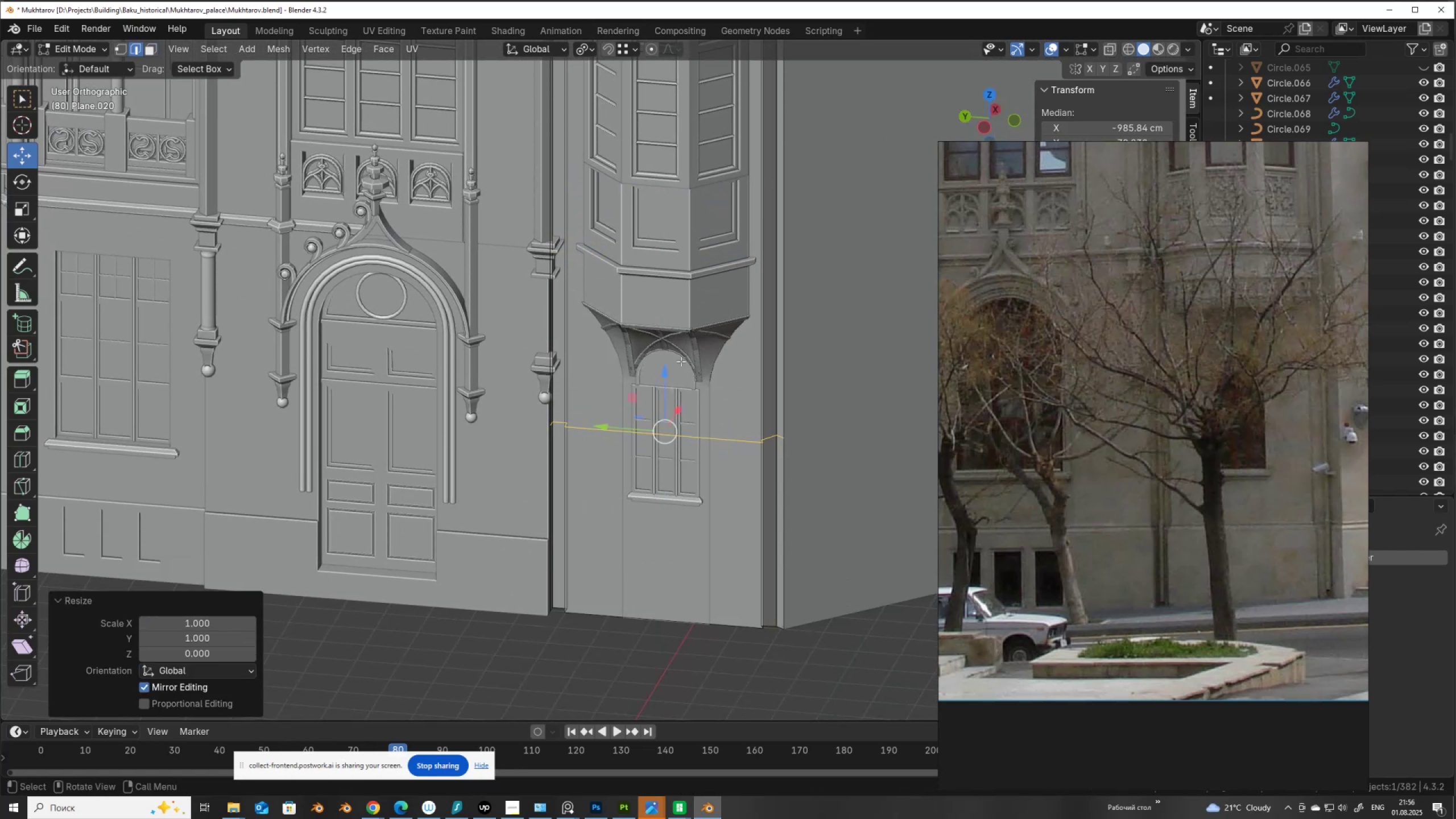 
left_click_drag(start_coordinate=[665, 373], to_coordinate=[537, 535])
 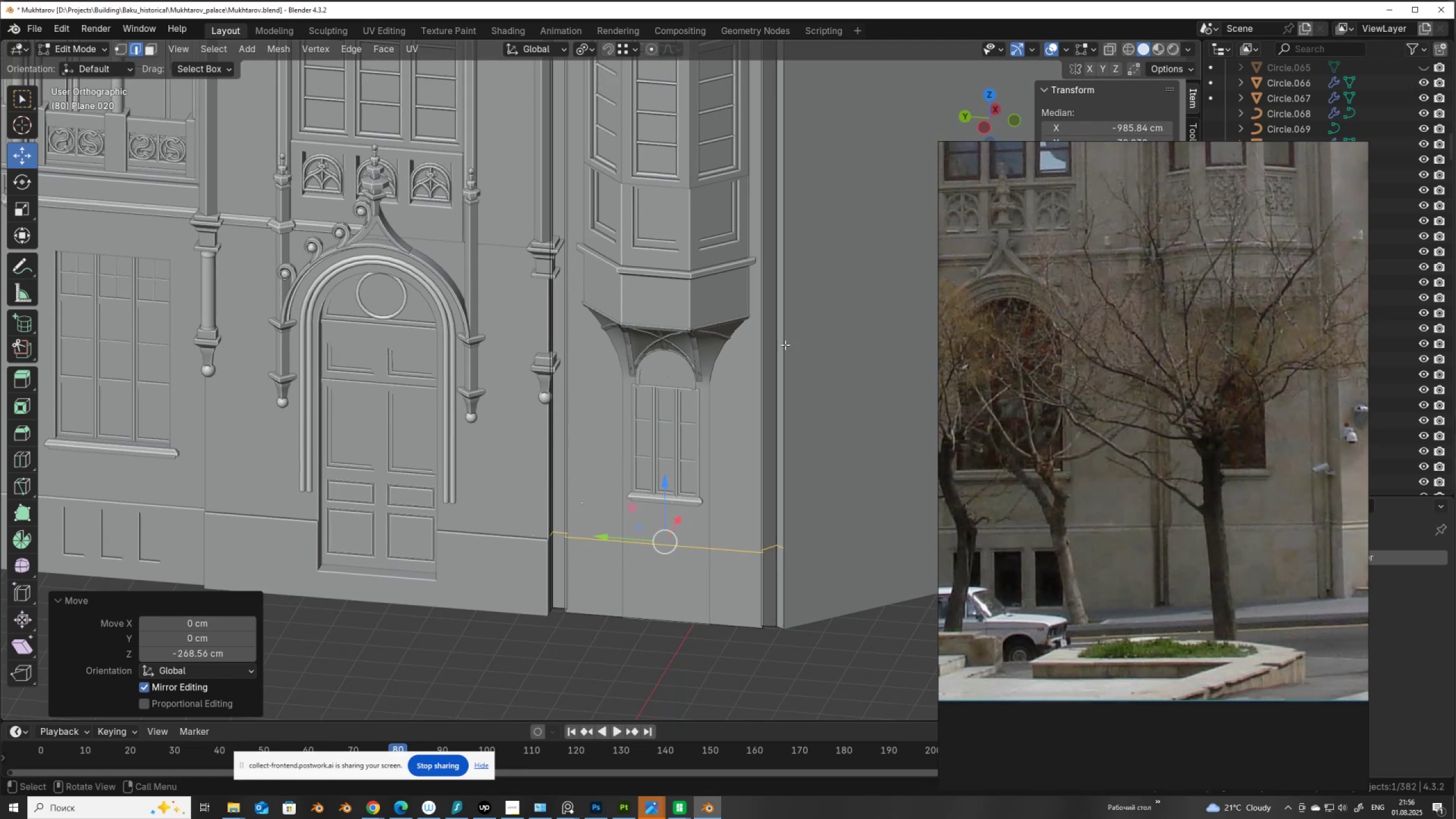 
hold_key(key=ControlLeft, duration=1.0)
 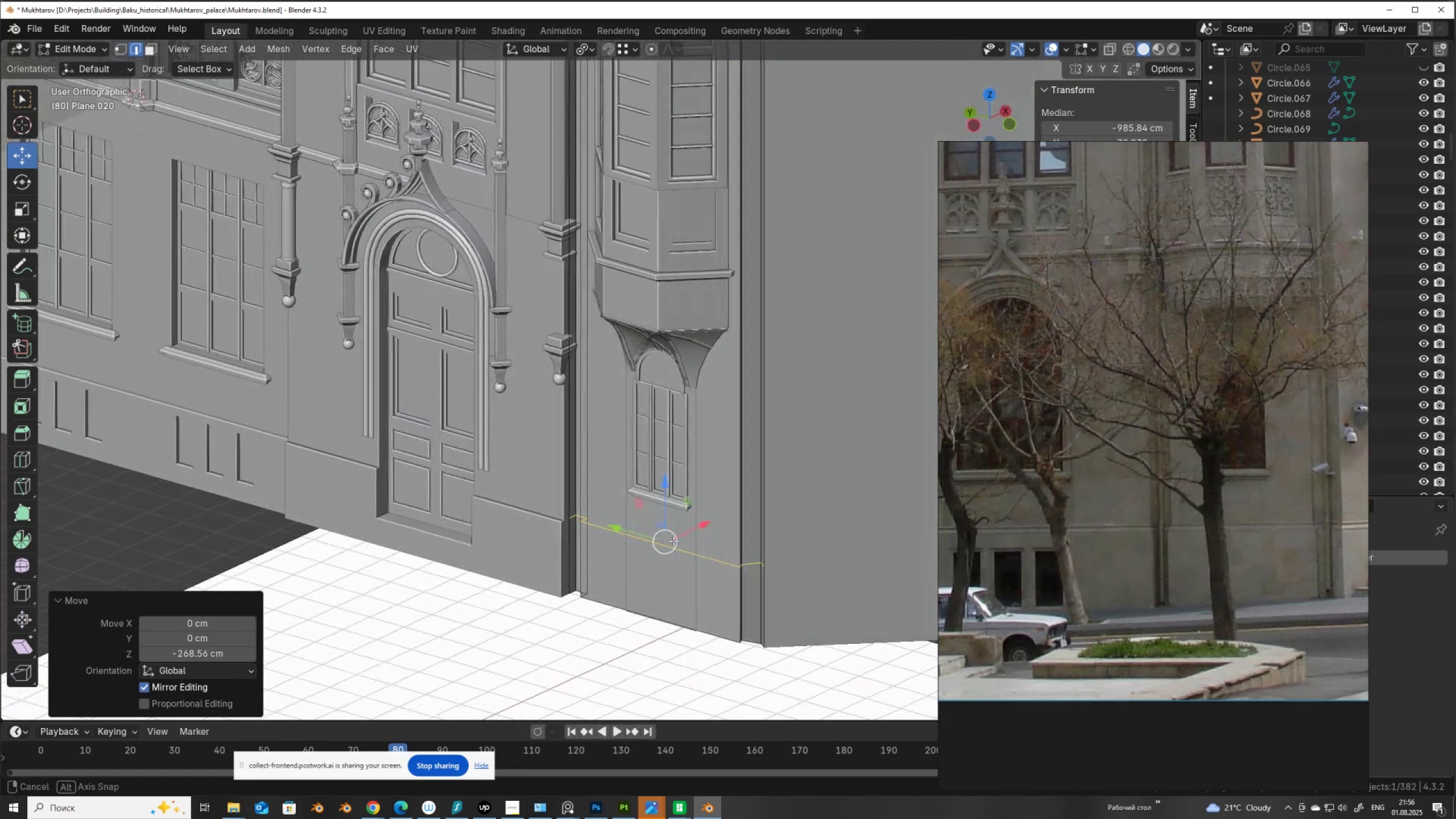 
wait(5.58)
 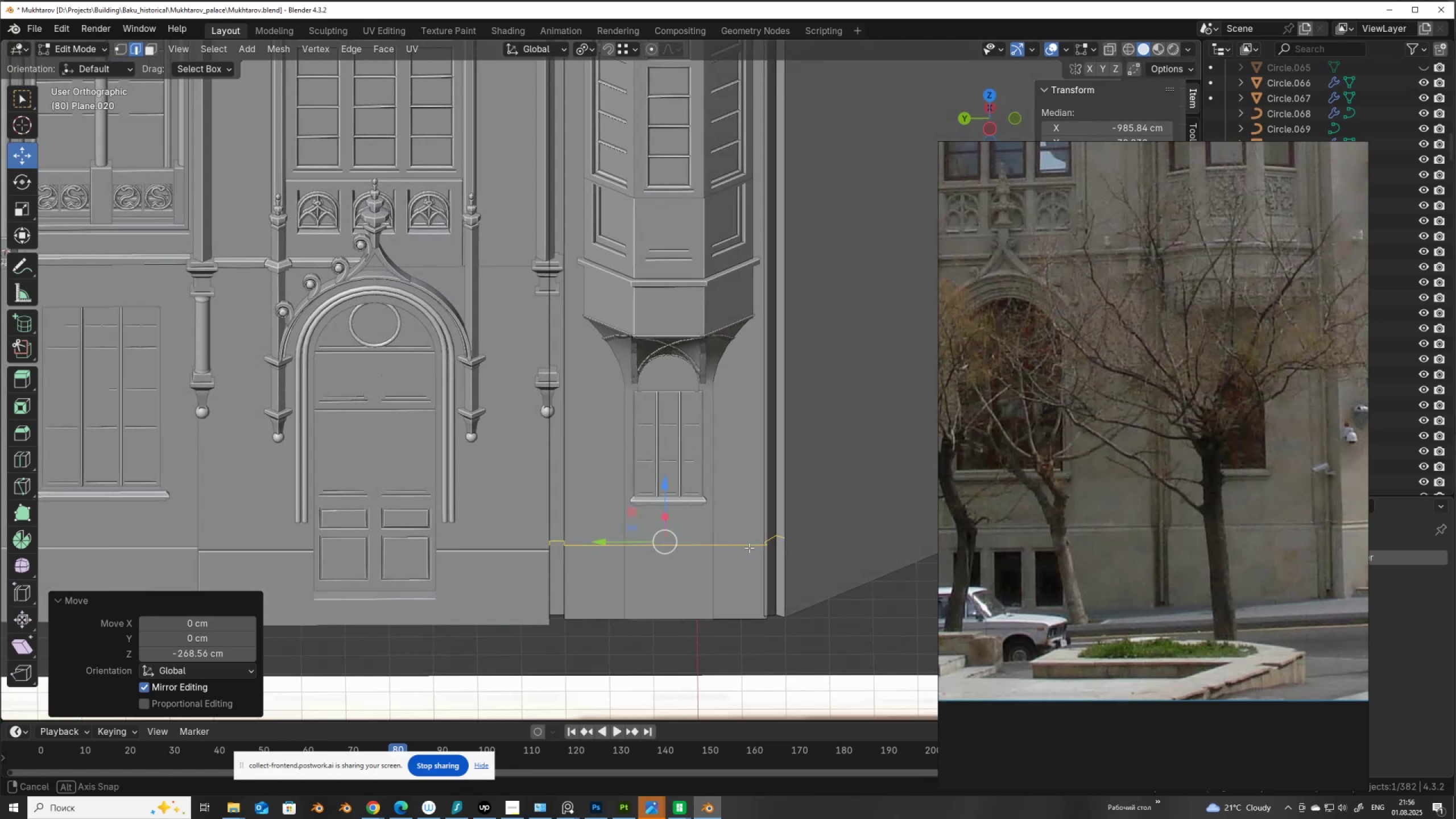 
key(3)
 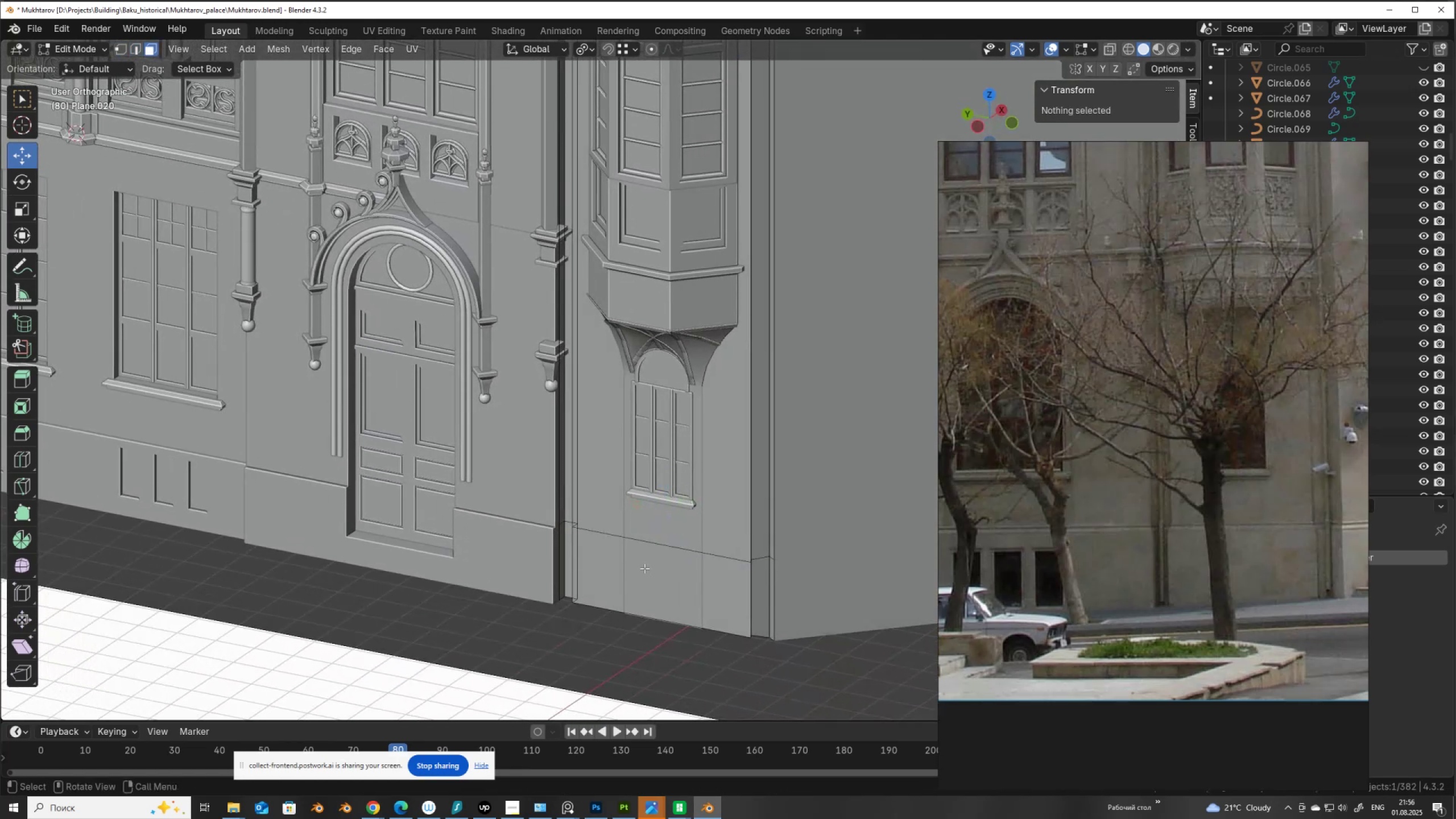 
left_click([644, 568])
 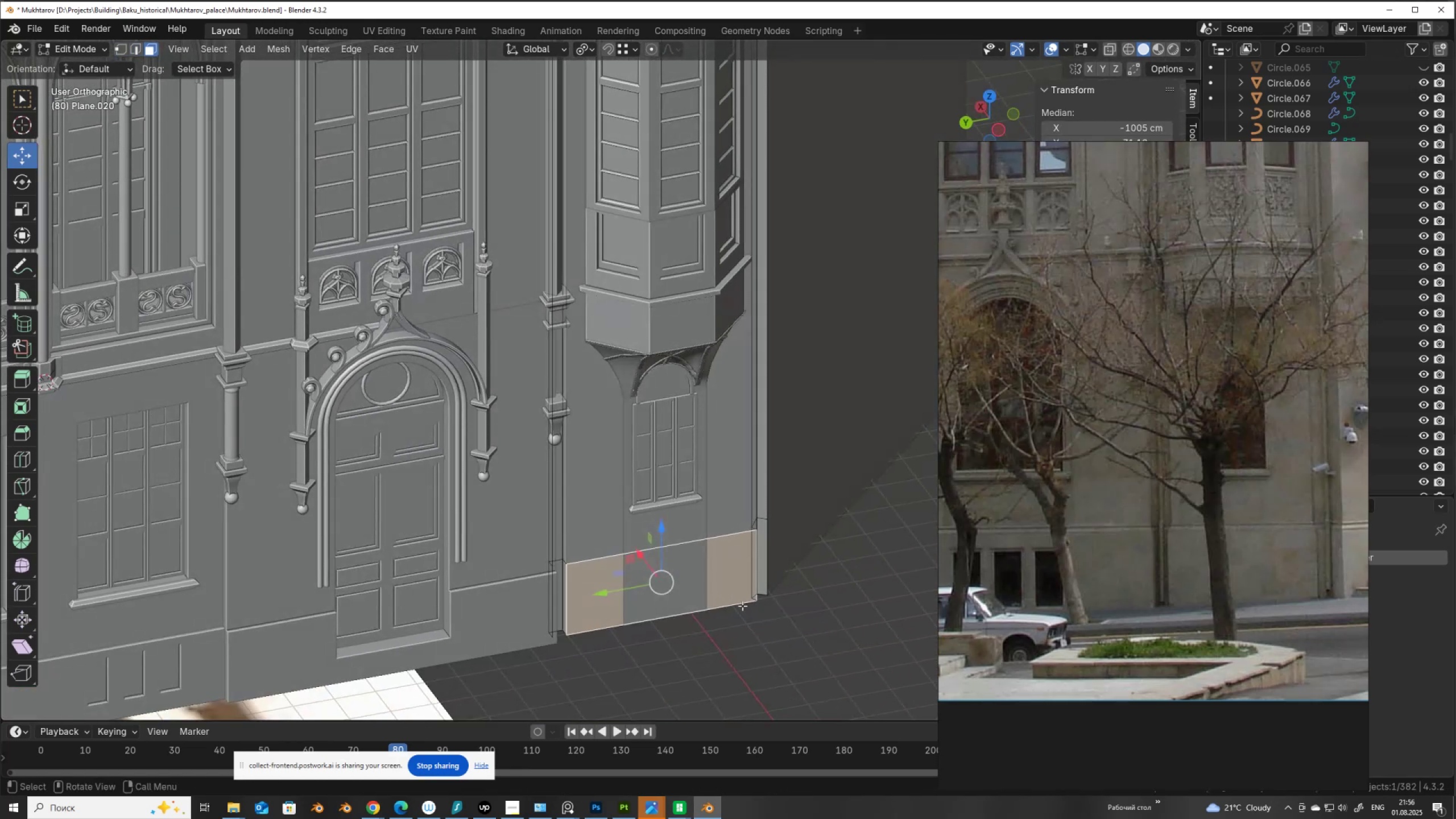 
key(E)
 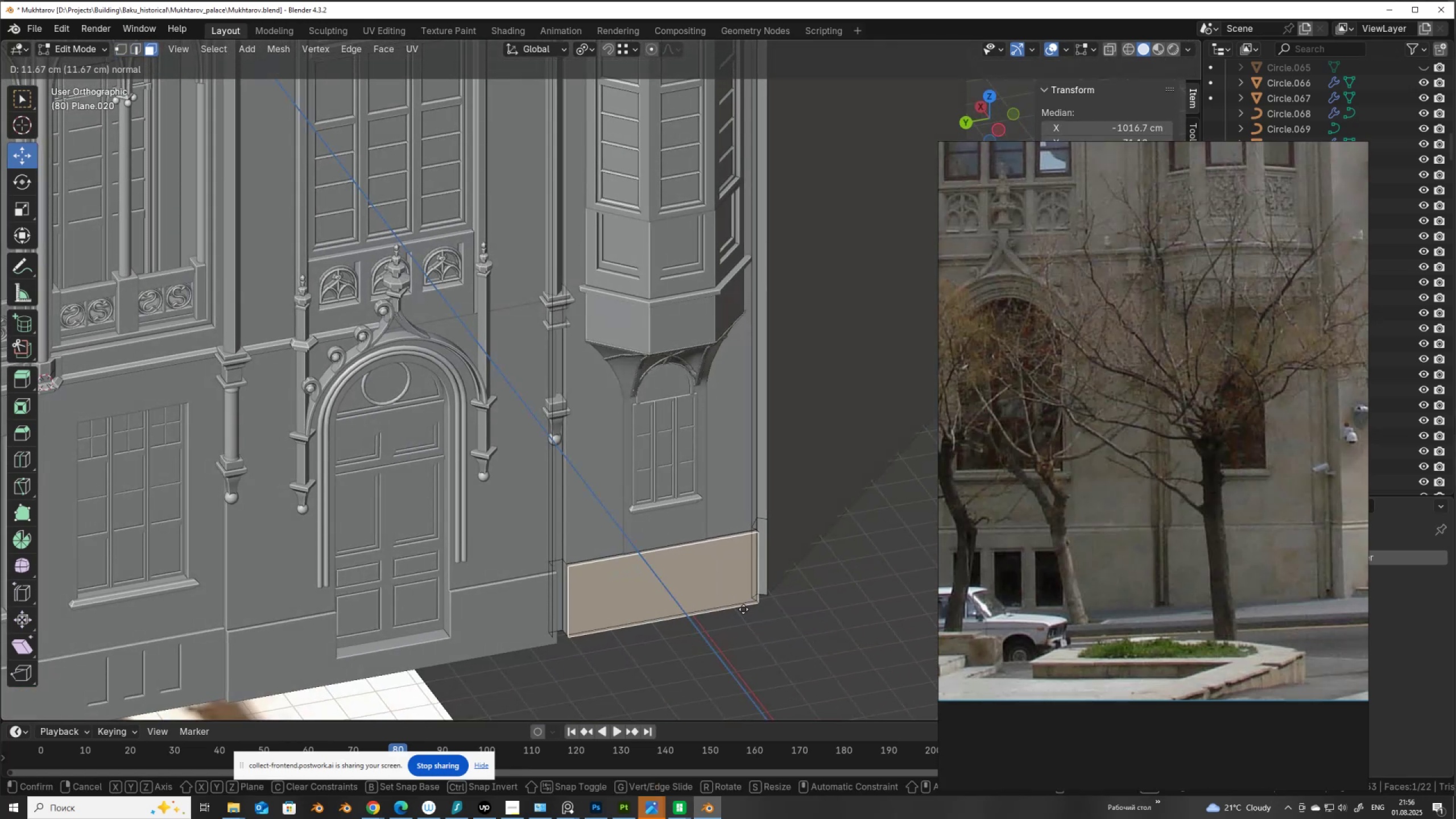 
left_click([743, 609])
 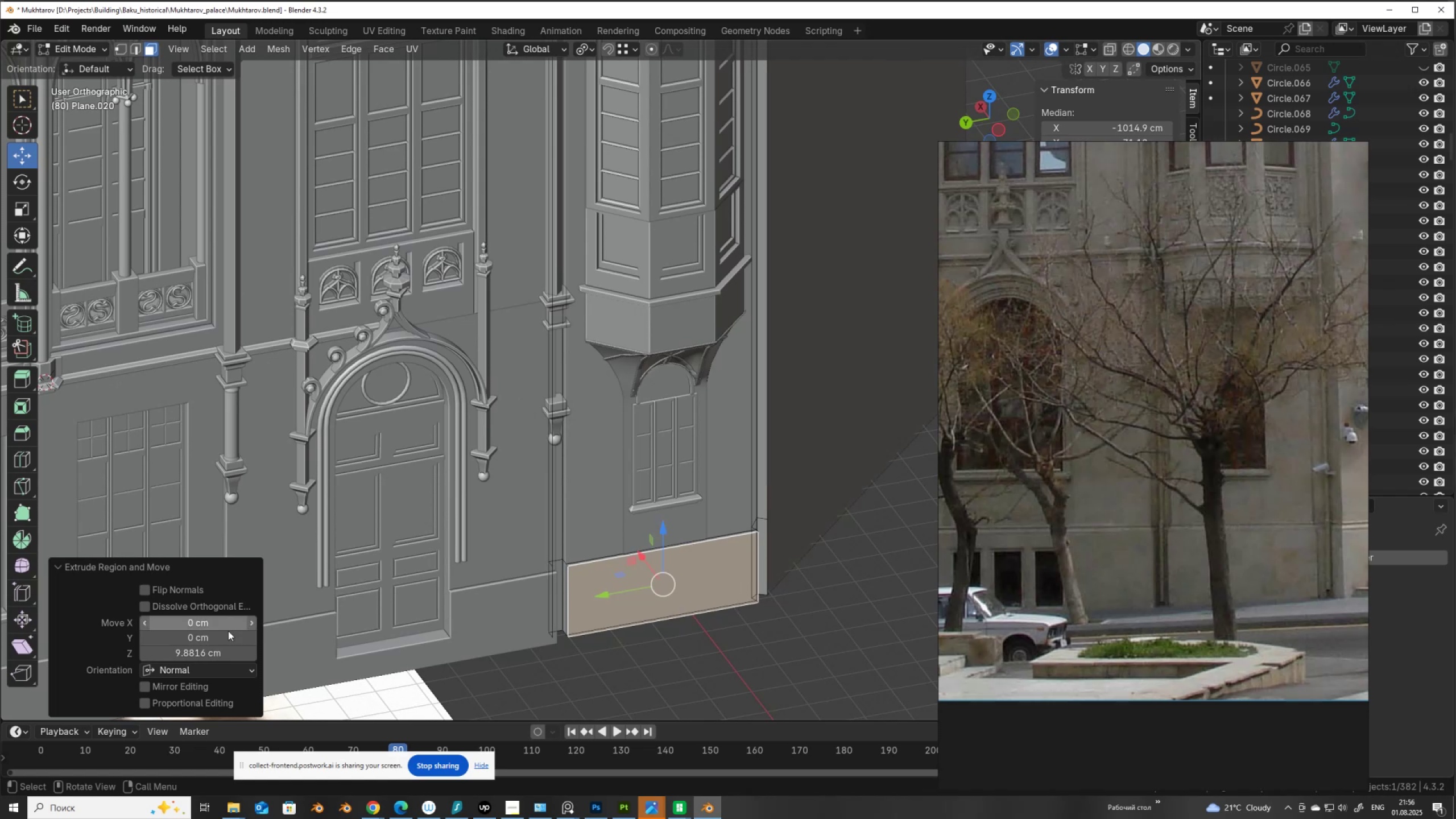 
left_click([214, 654])
 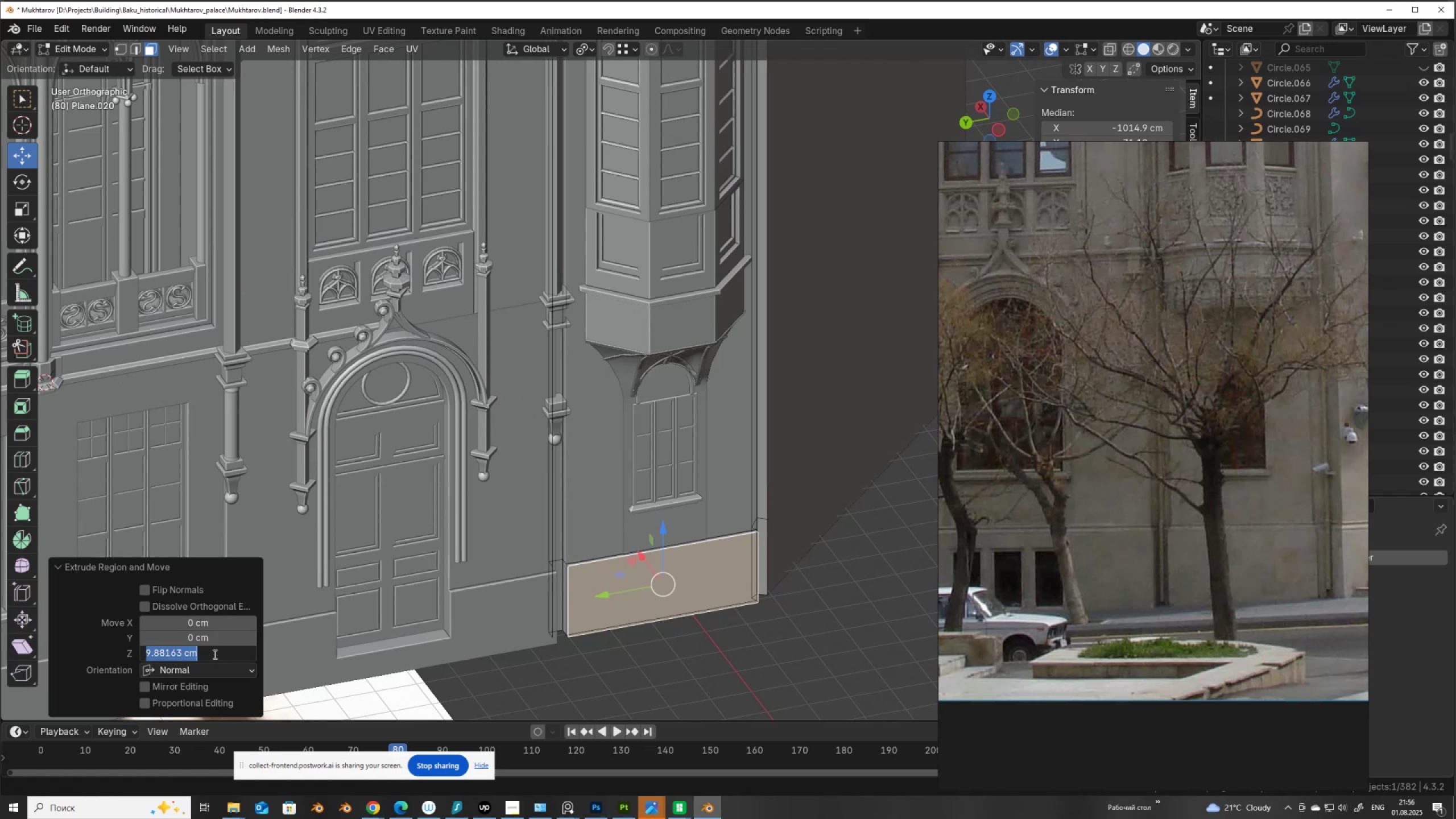 
key(Numpad1)
 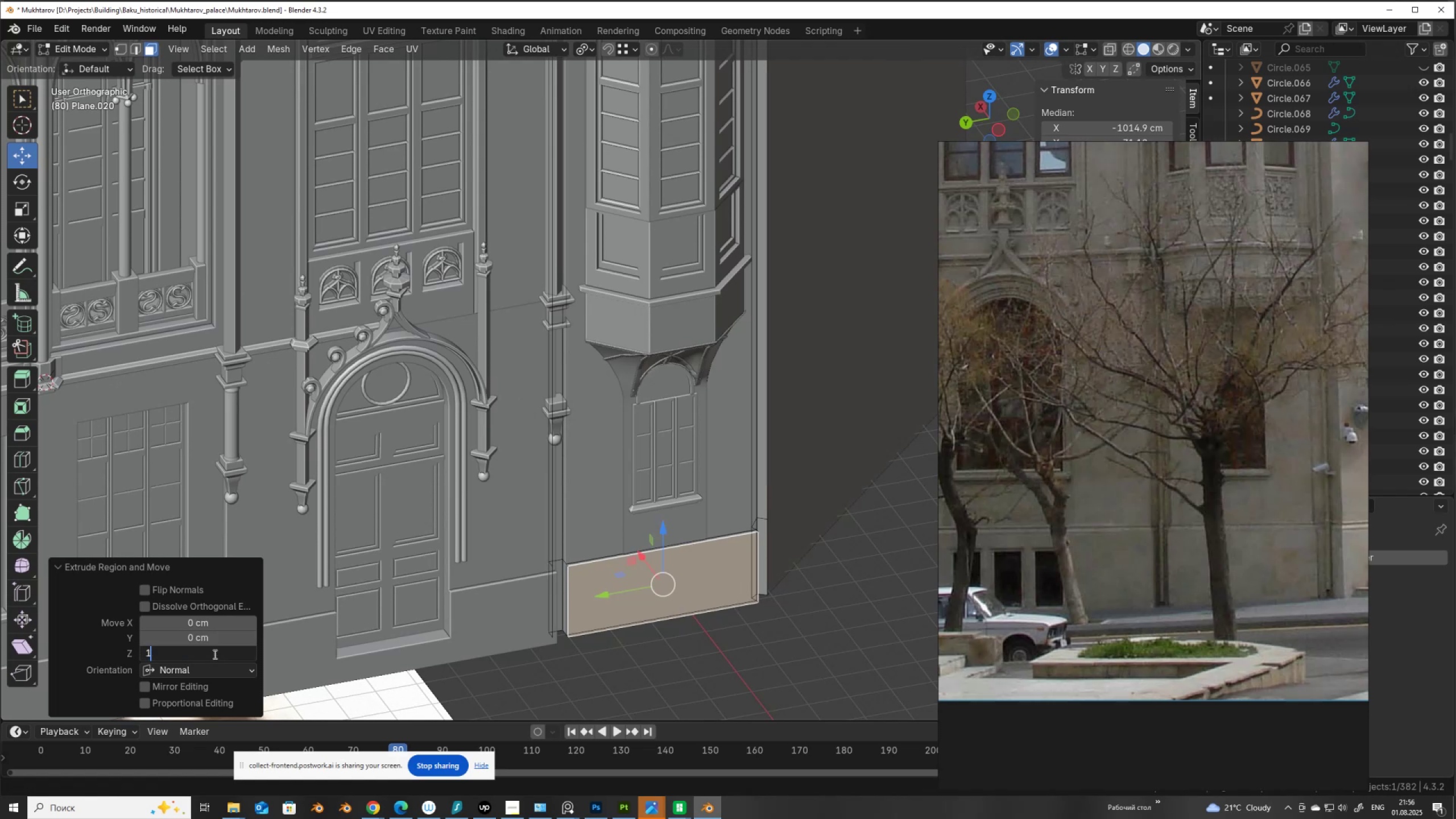 
key(Numpad0)
 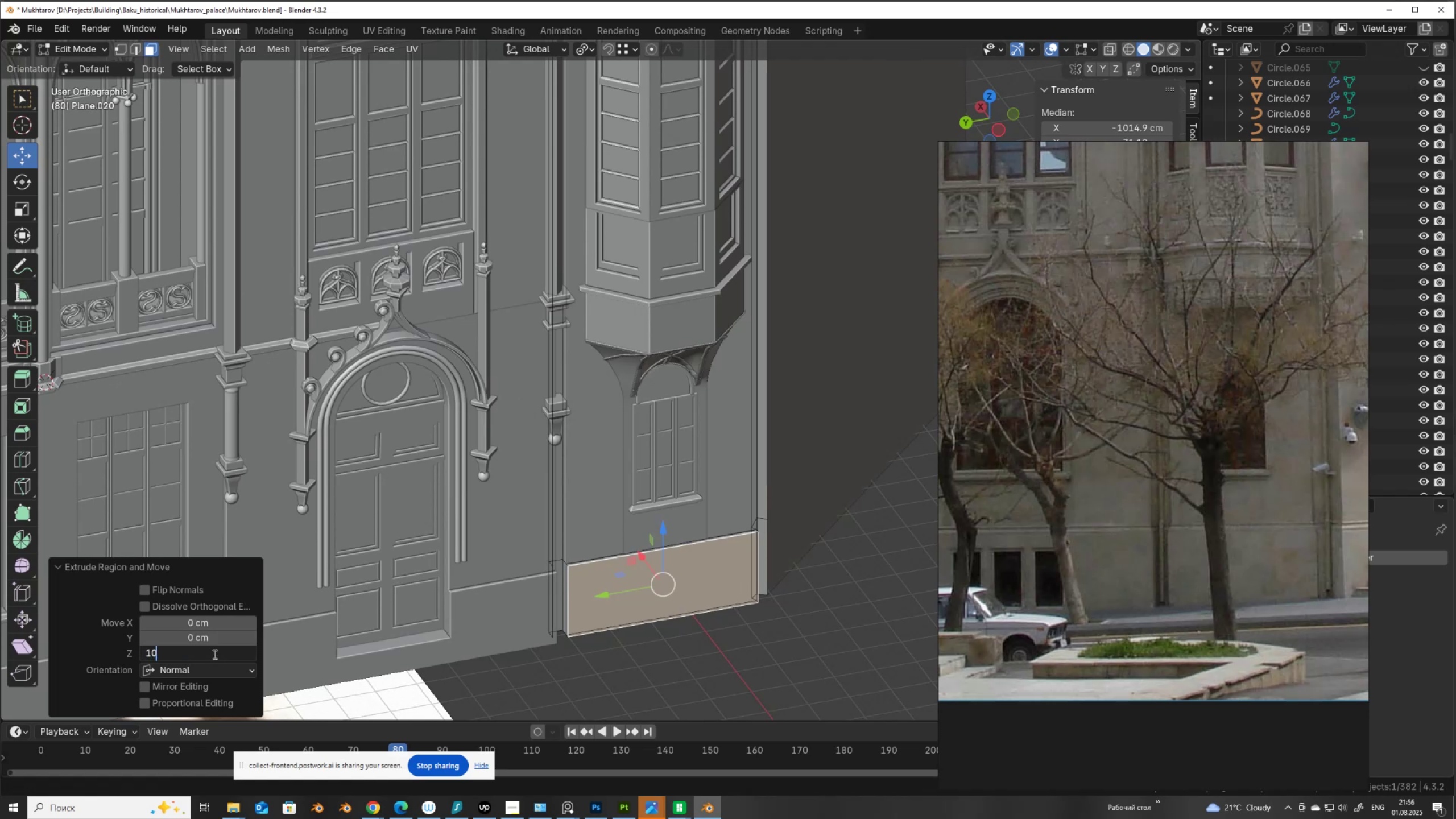 
key(NumpadEnter)
 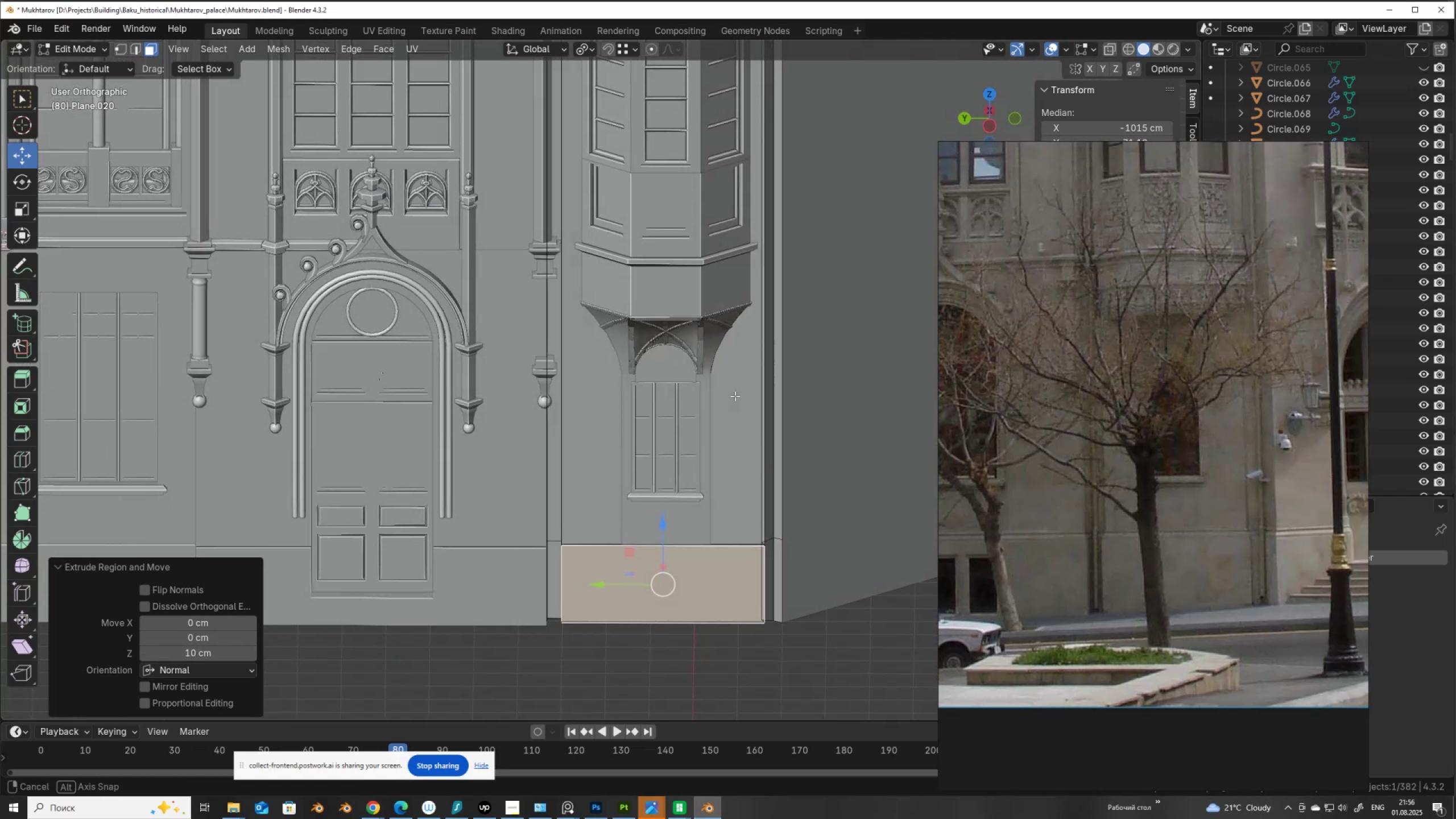 
hold_key(key=ShiftLeft, duration=0.38)
 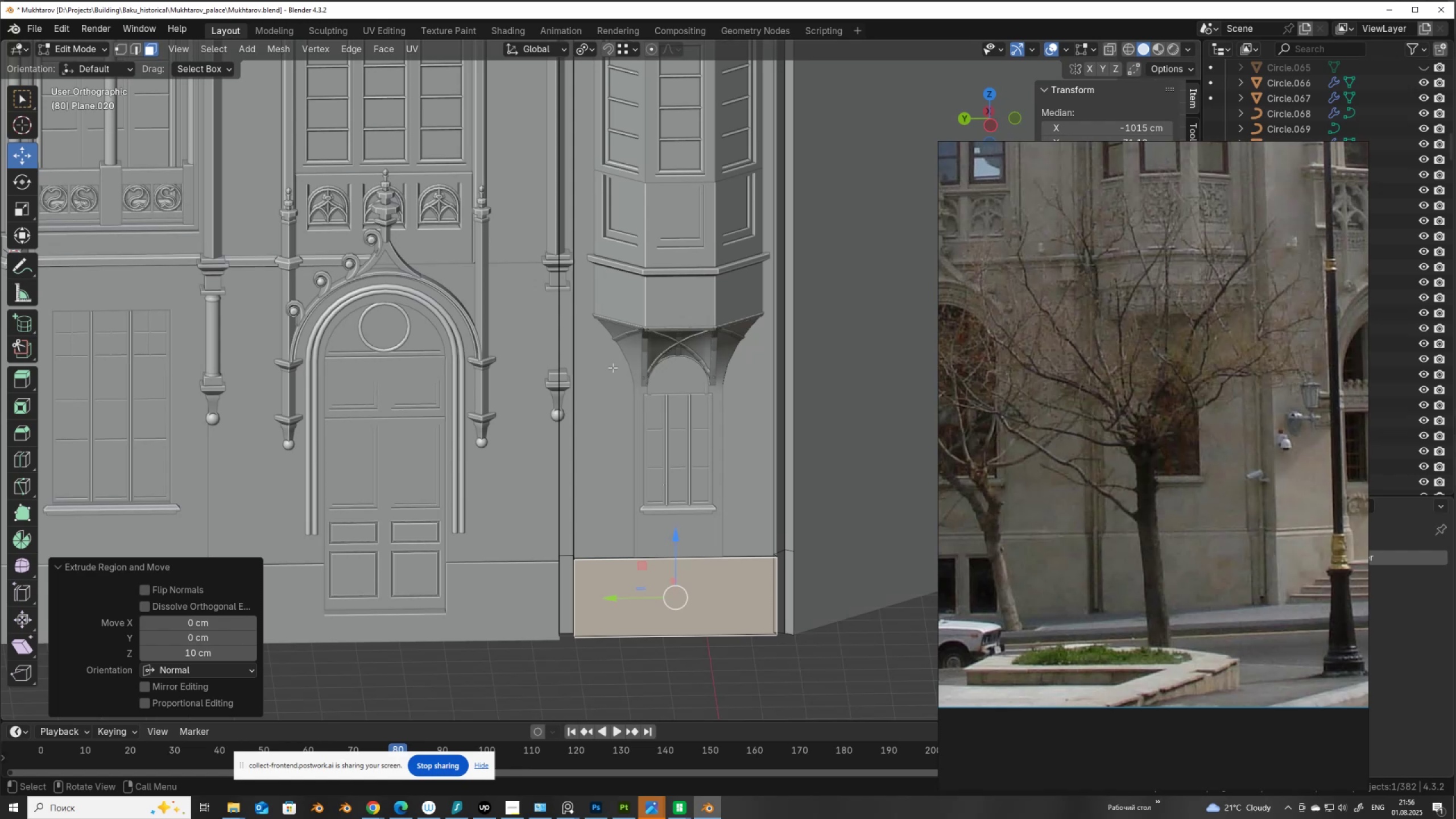 
wait(6.1)
 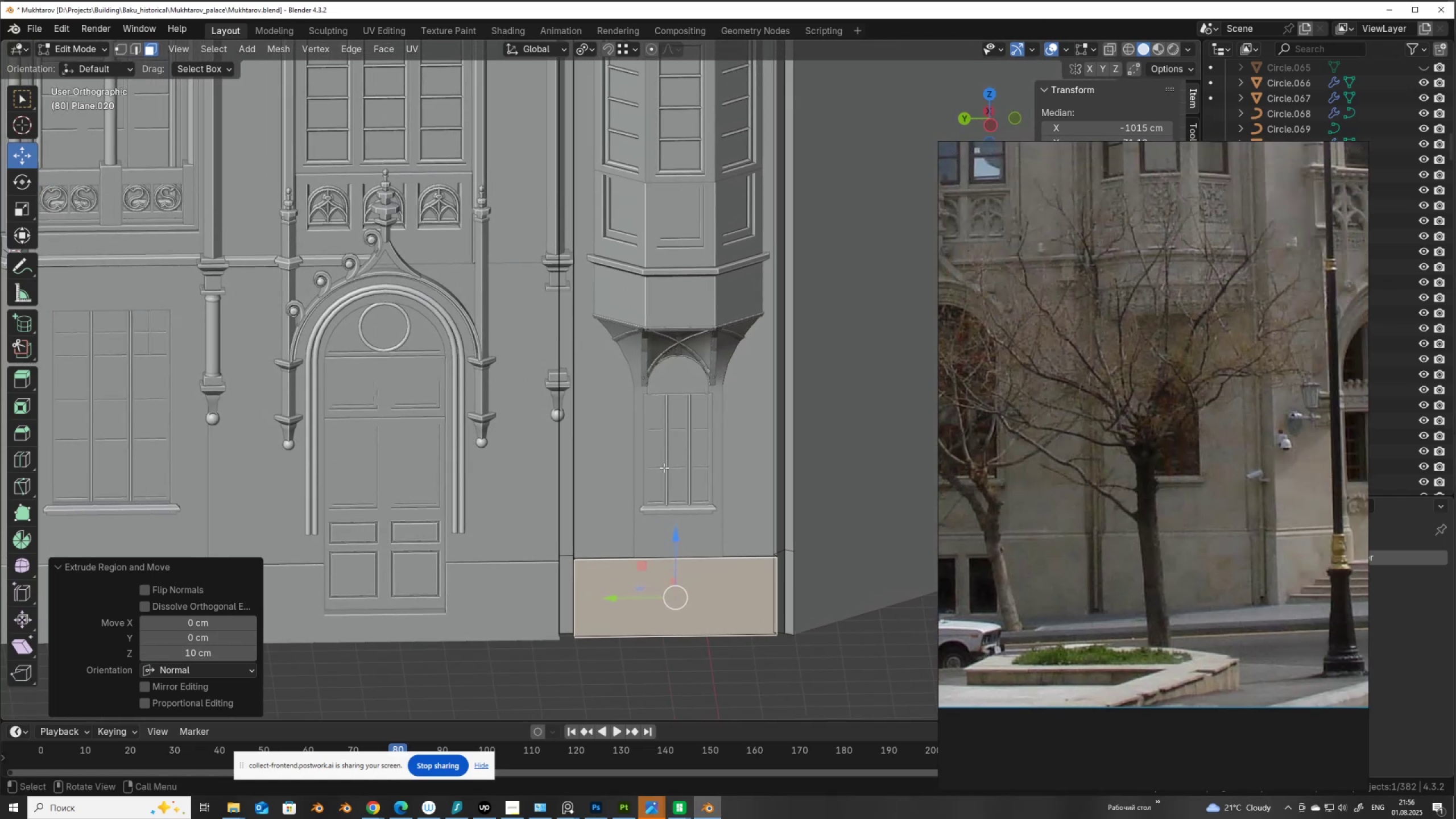 
key(Control+R)
 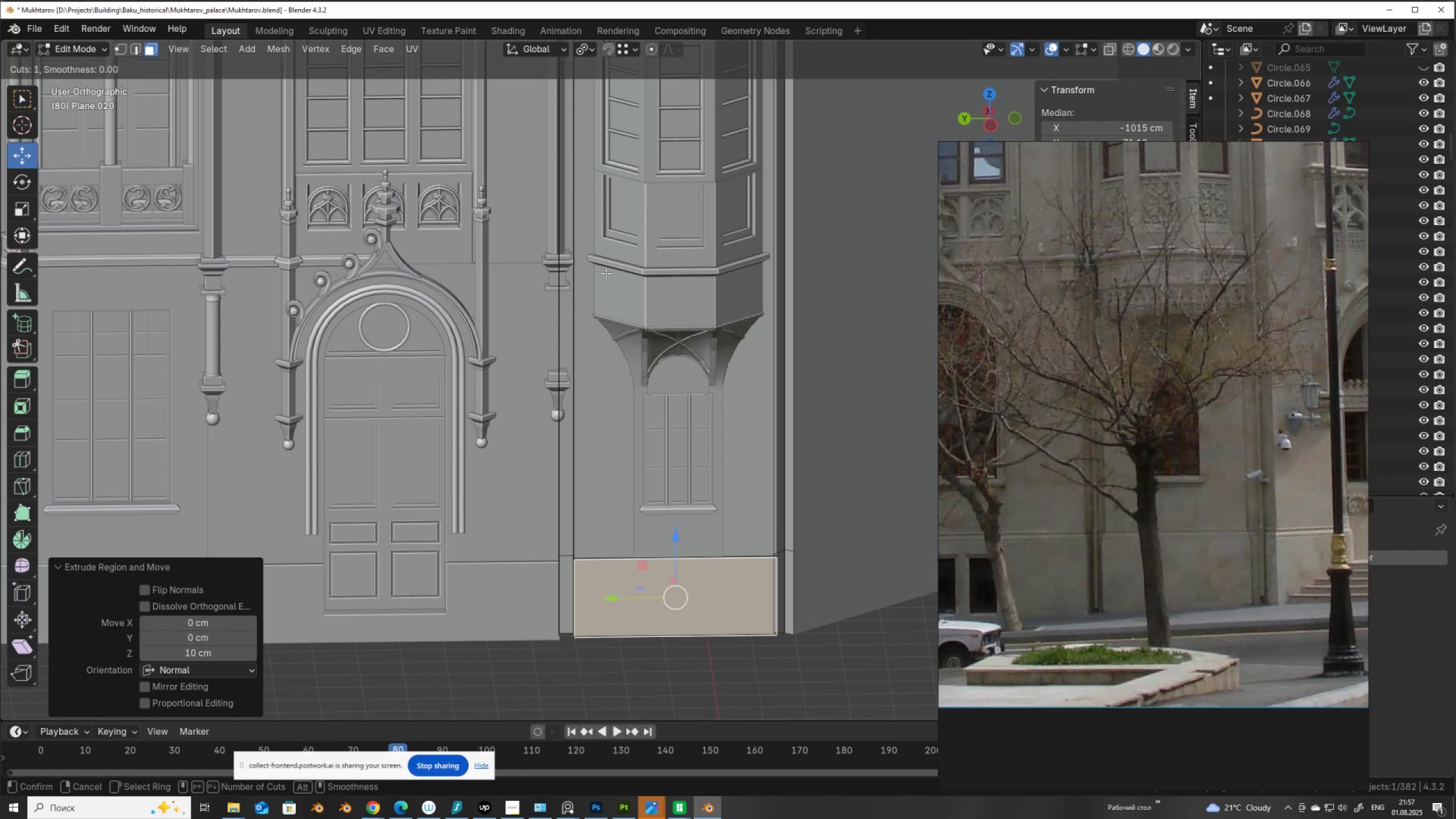 
left_click([551, 279])
 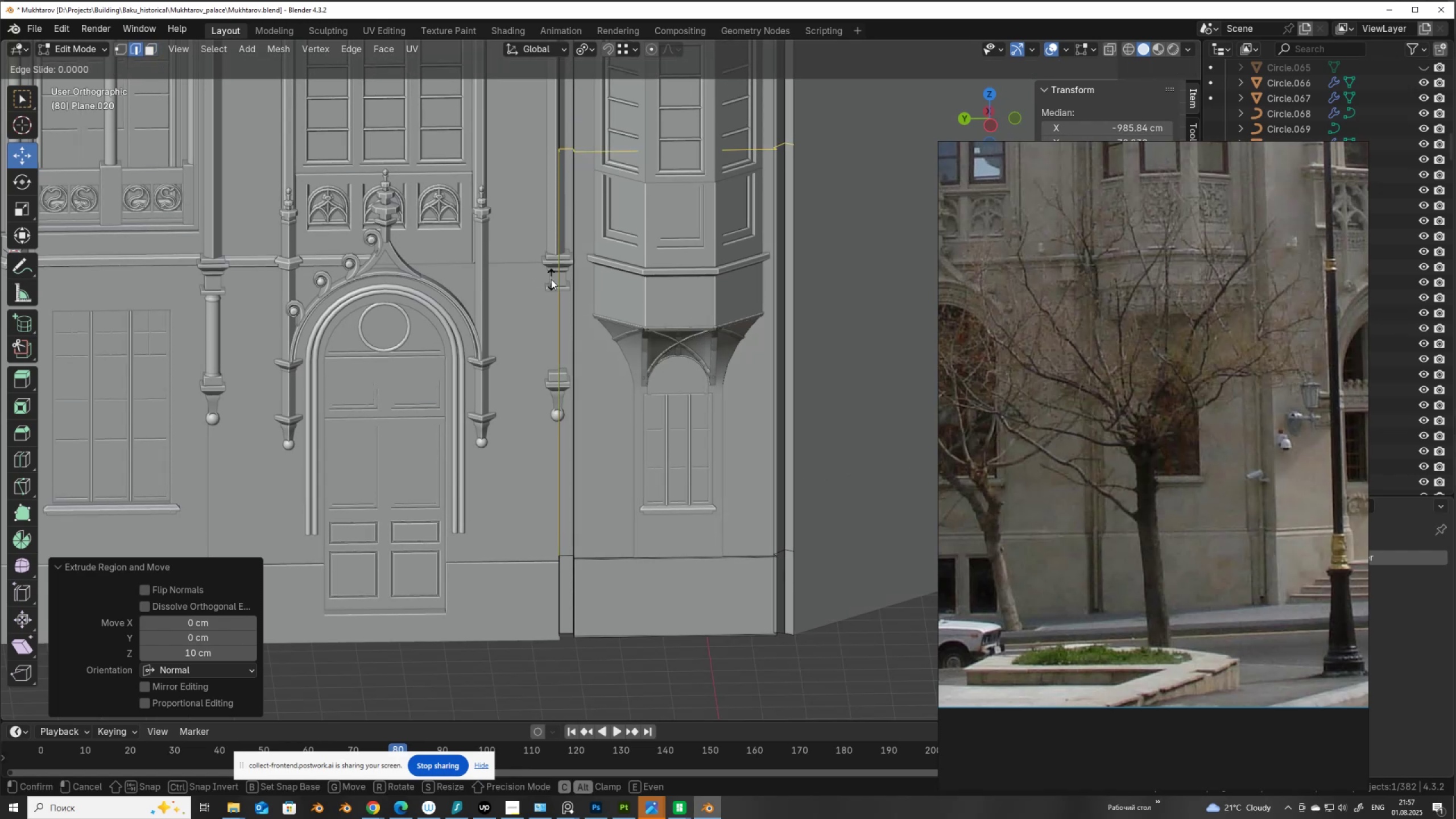 
right_click([551, 279])
 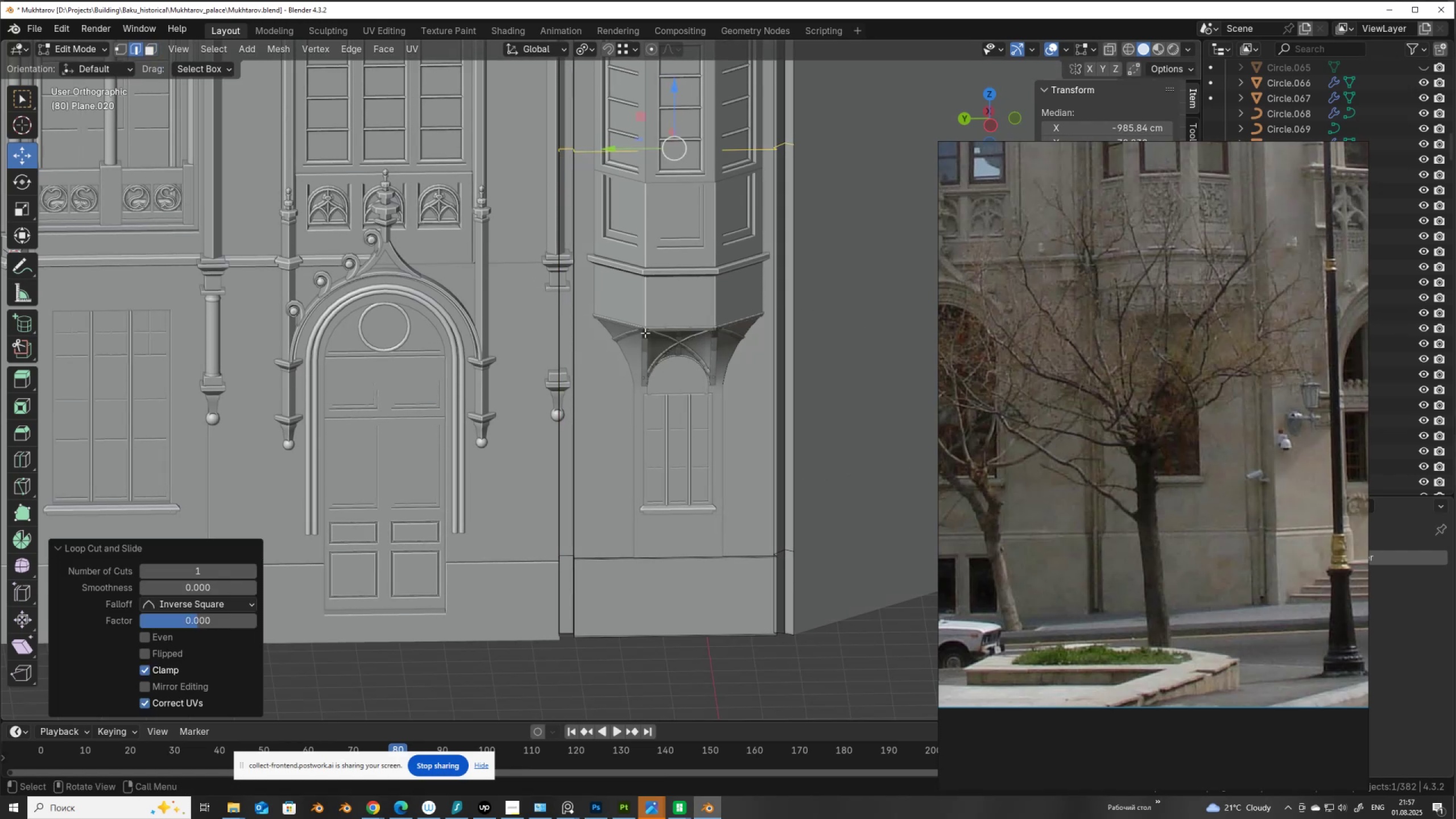 
type(sz0)
key(NumpadEnter)
 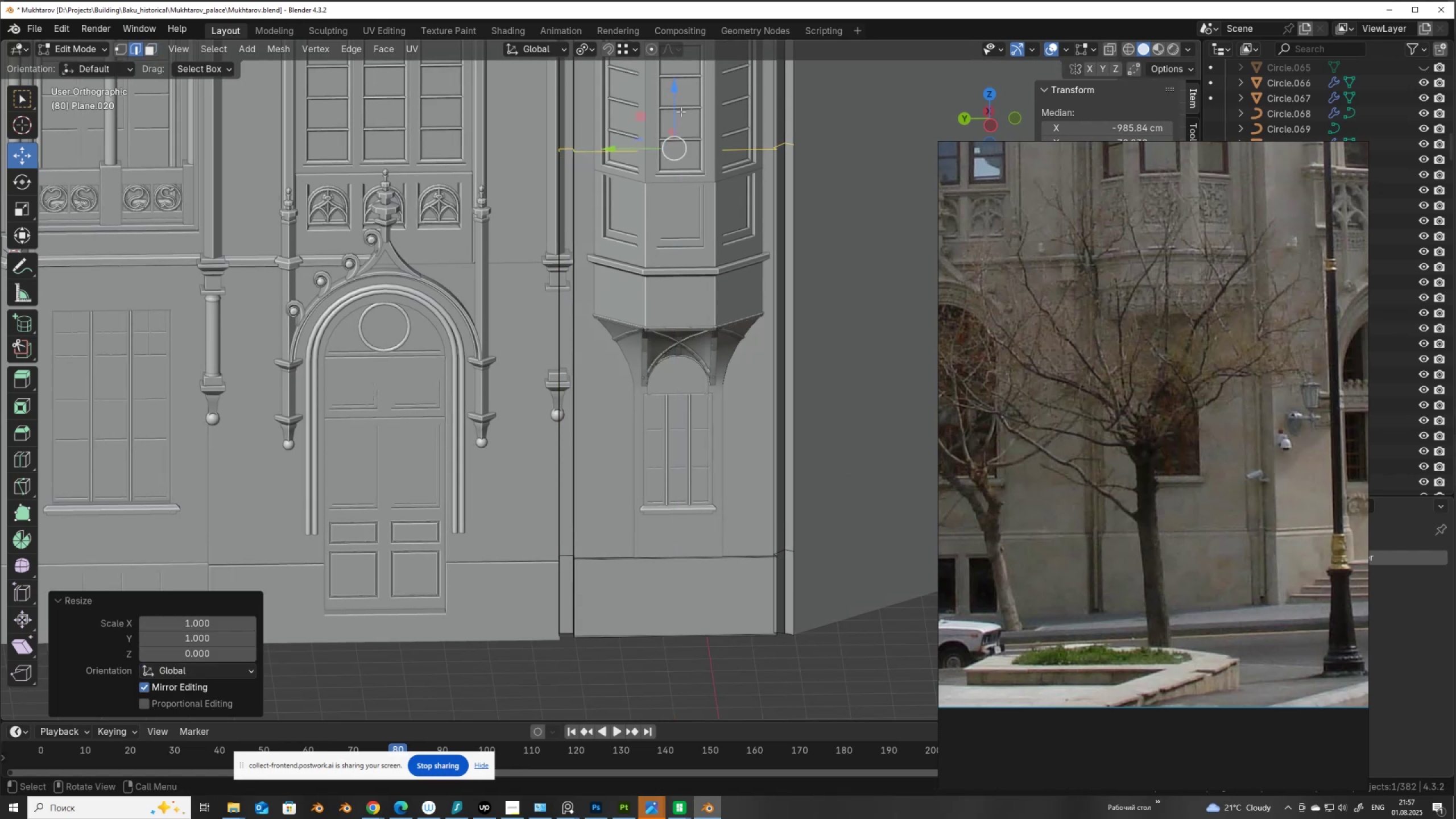 
left_click_drag(start_coordinate=[675, 119], to_coordinate=[593, 313])
 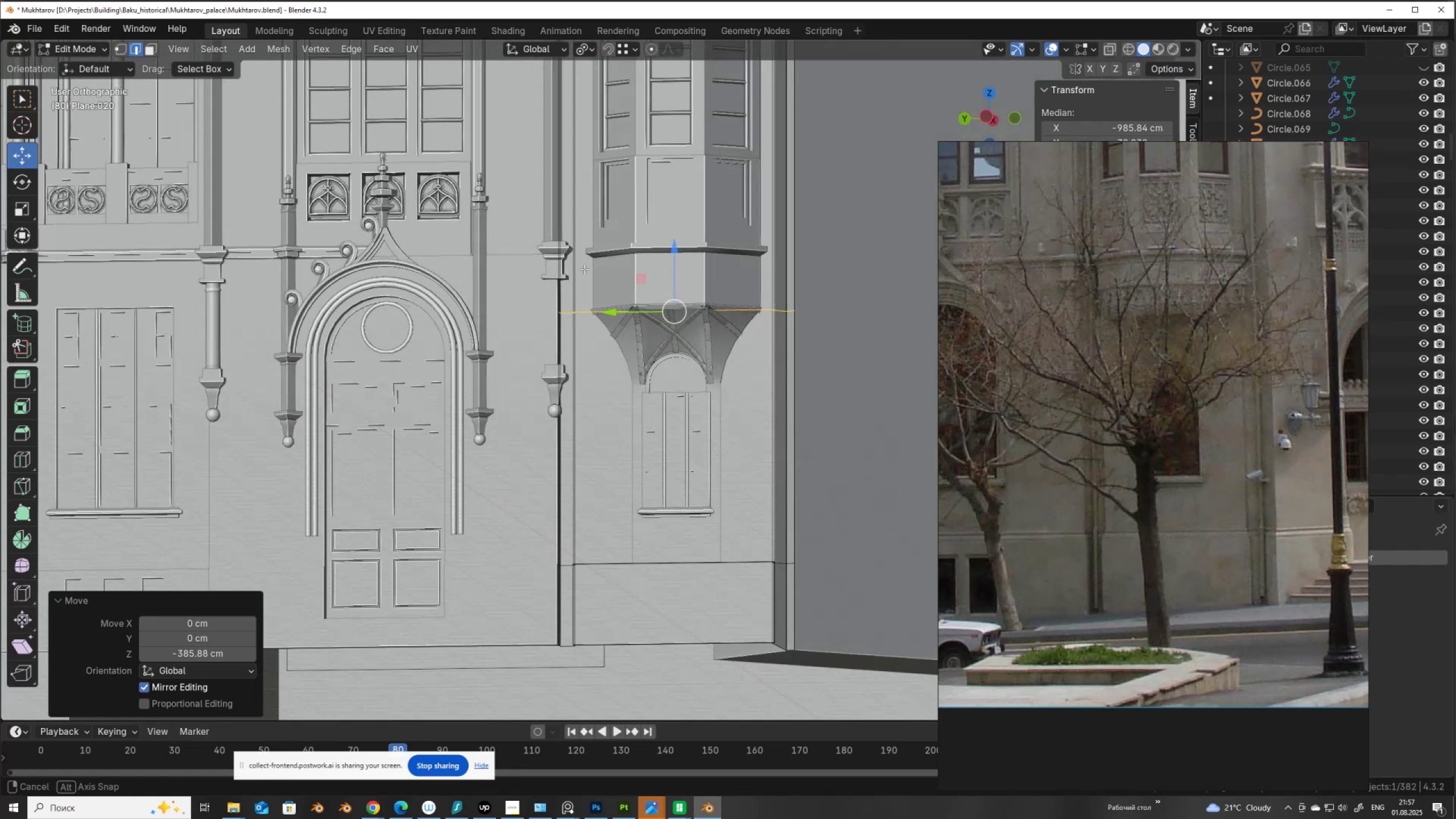 
hold_key(key=ControlLeft, duration=0.6)
 